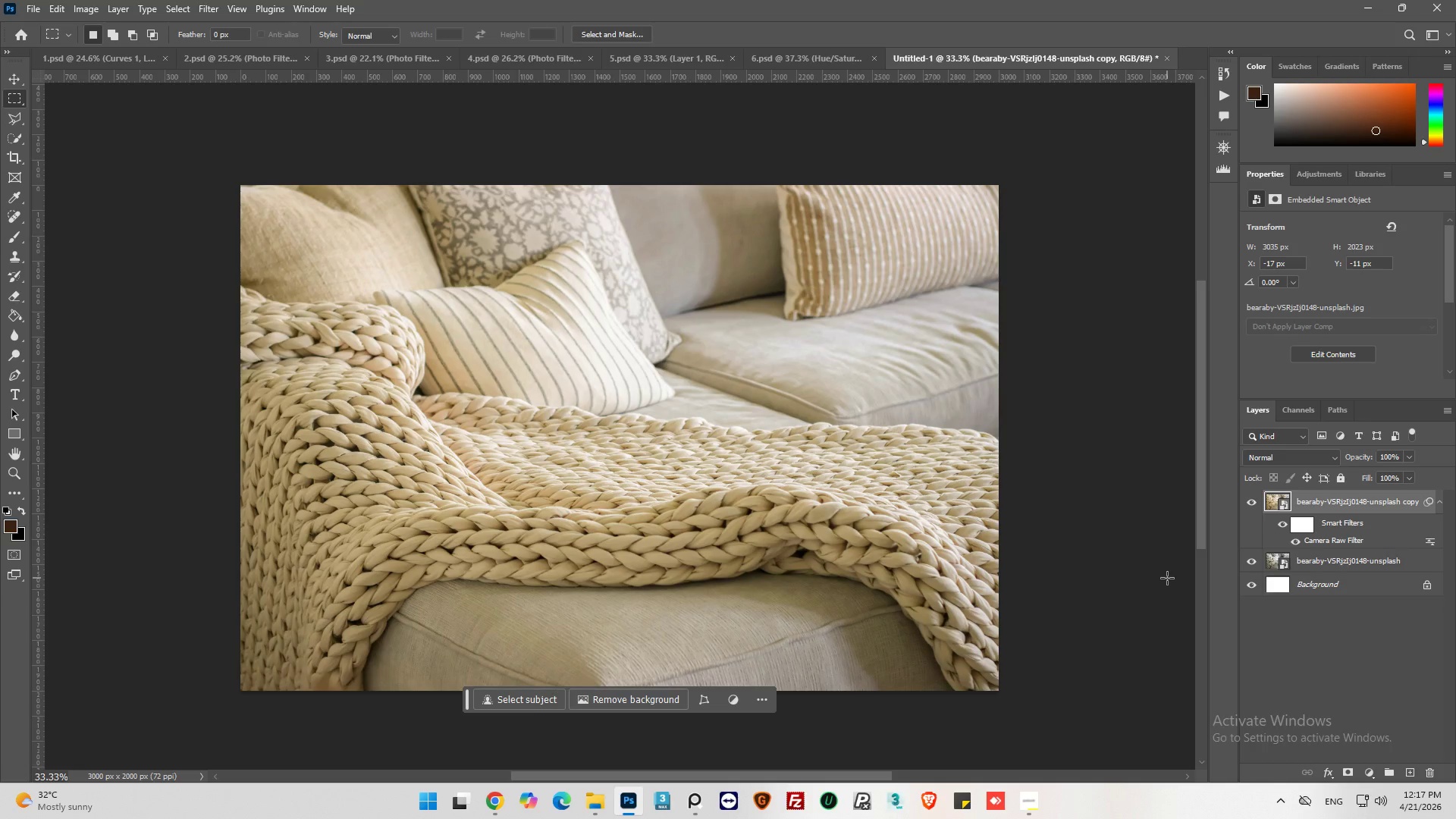 
wait(15.86)
 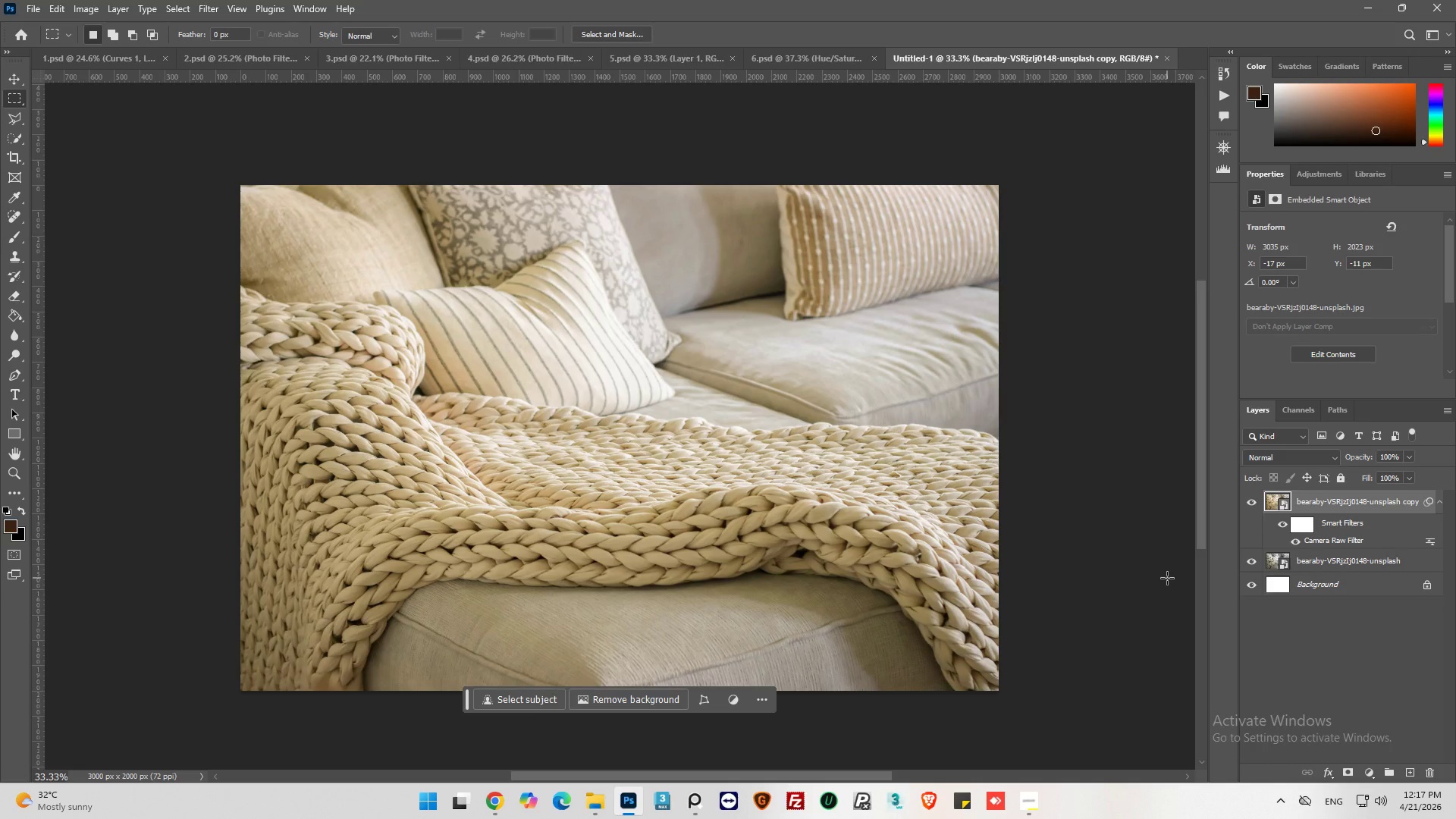 
left_click([1368, 769])
 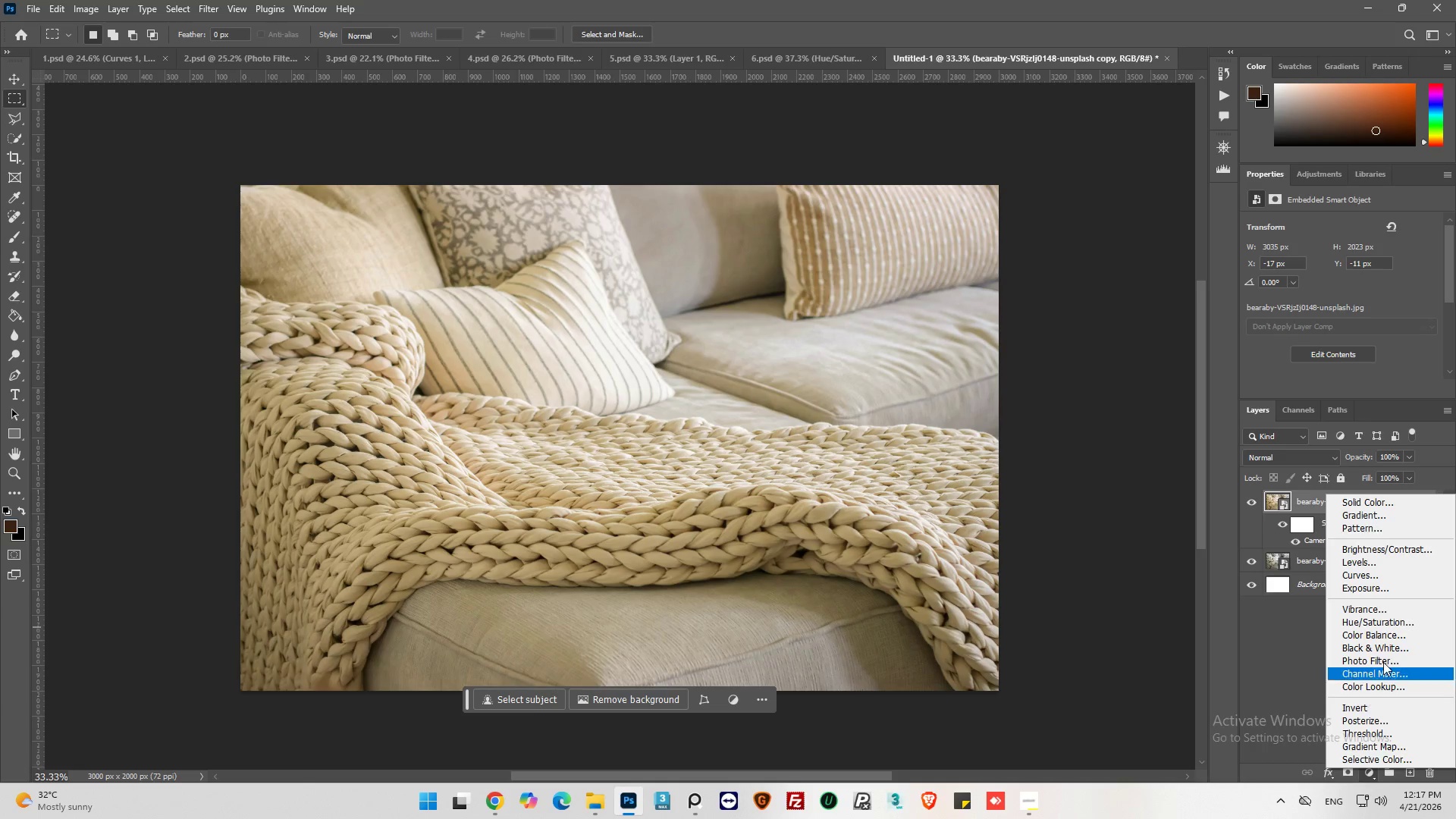 
left_click([1368, 570])
 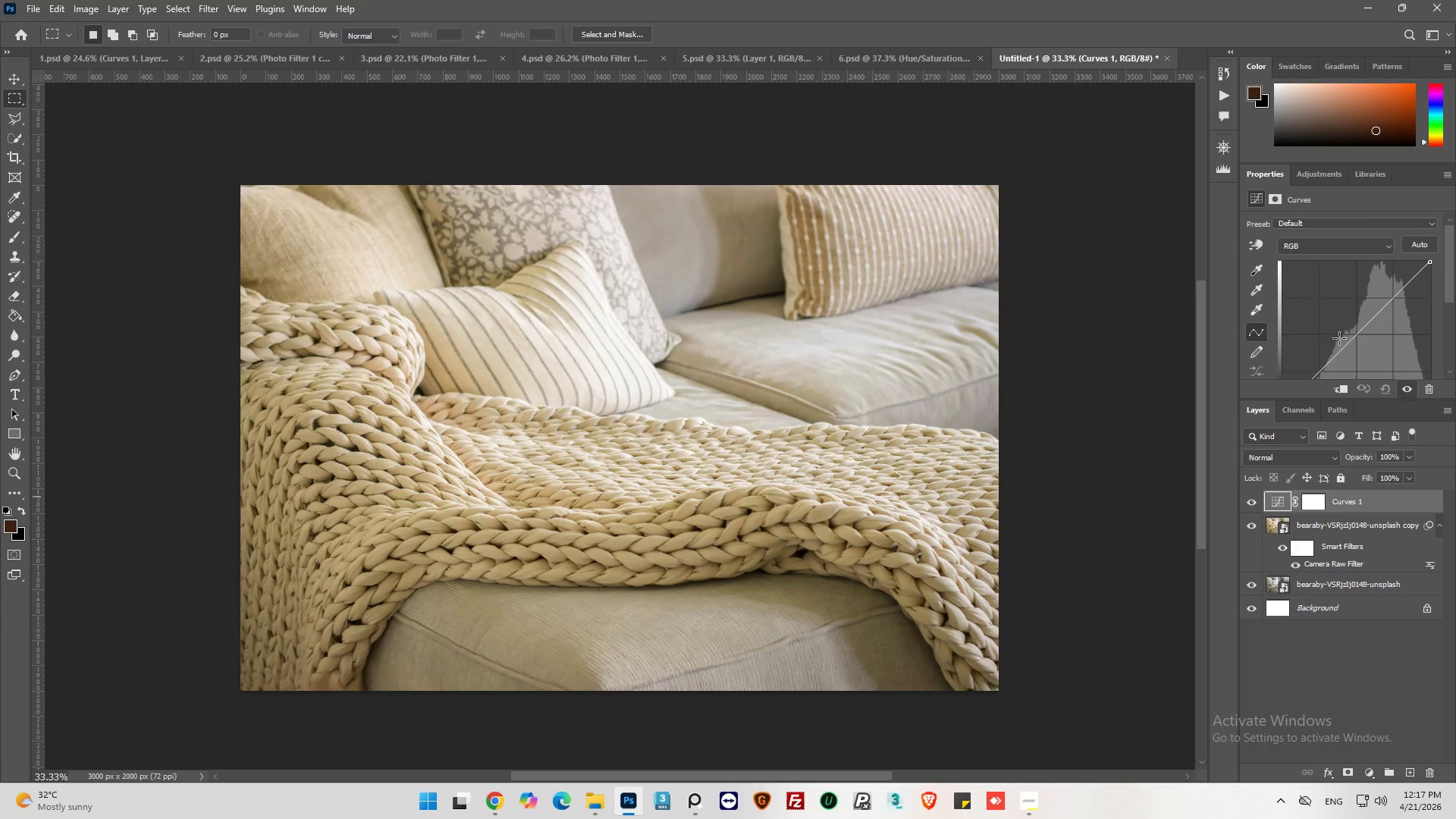 
left_click([1357, 333])
 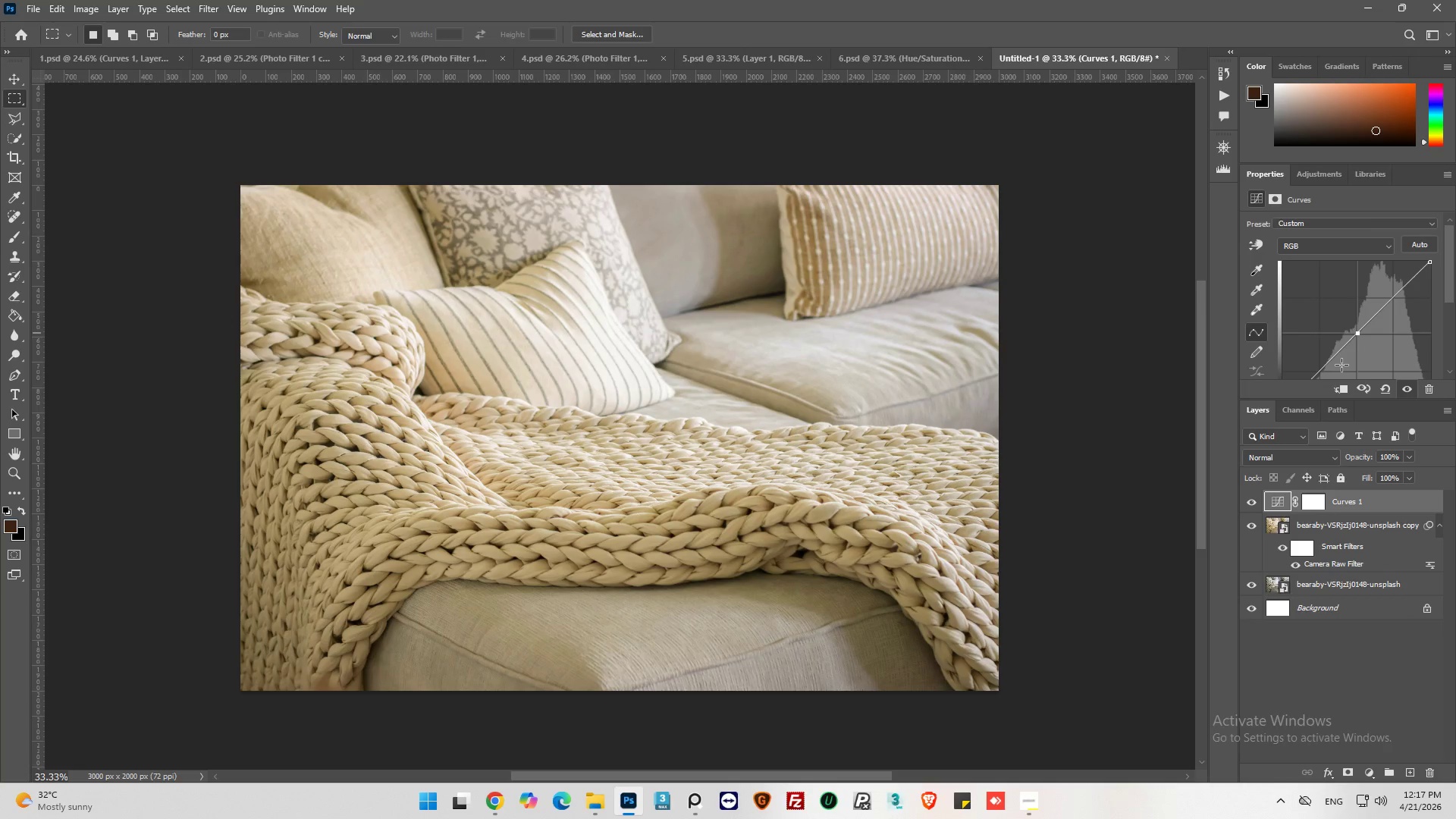 
scroll: coordinate [1341, 362], scroll_direction: down, amount: 1.0
 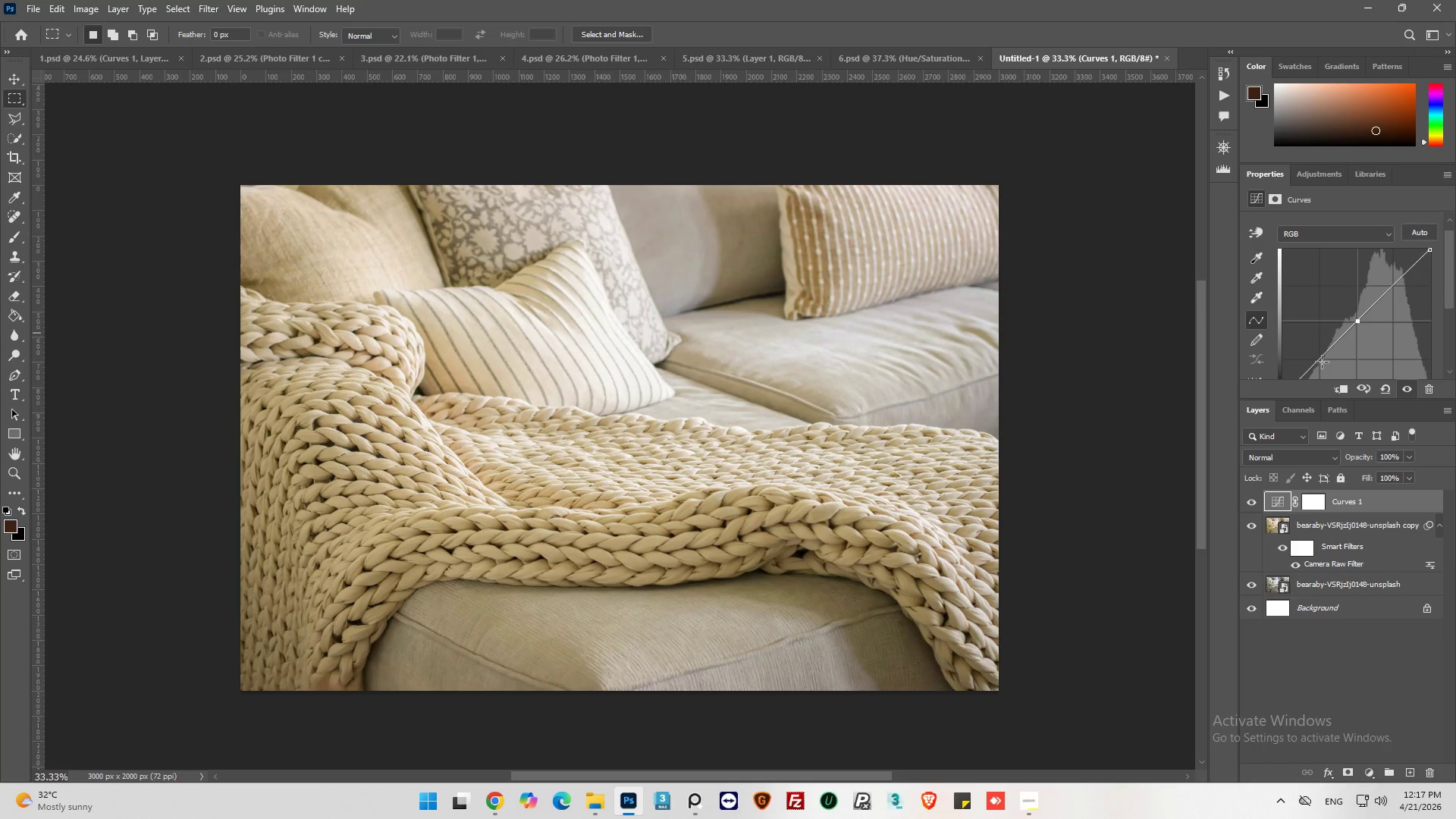 
left_click([1322, 361])
 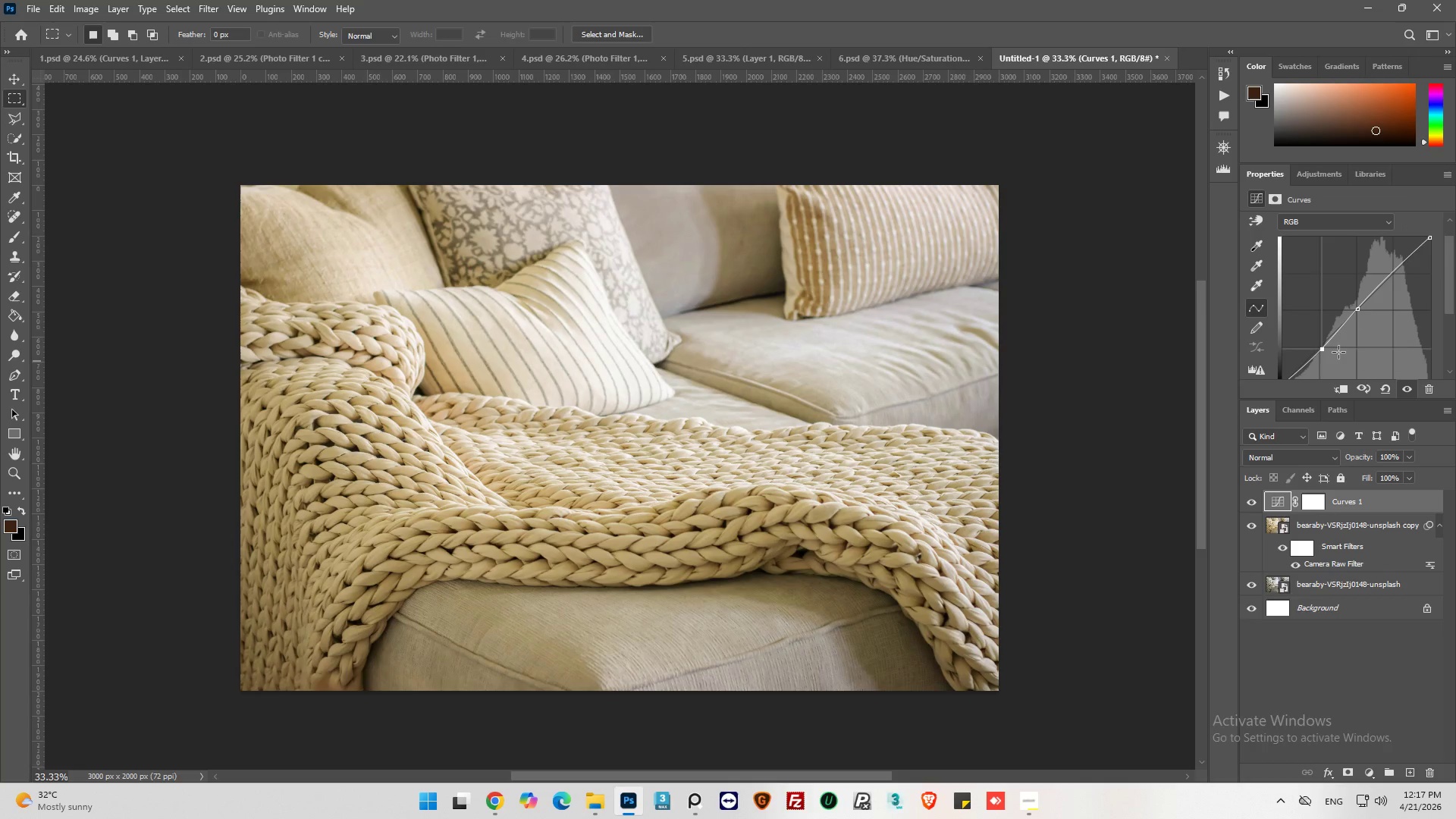 
scroll: coordinate [1338, 352], scroll_direction: down, amount: 1.0
 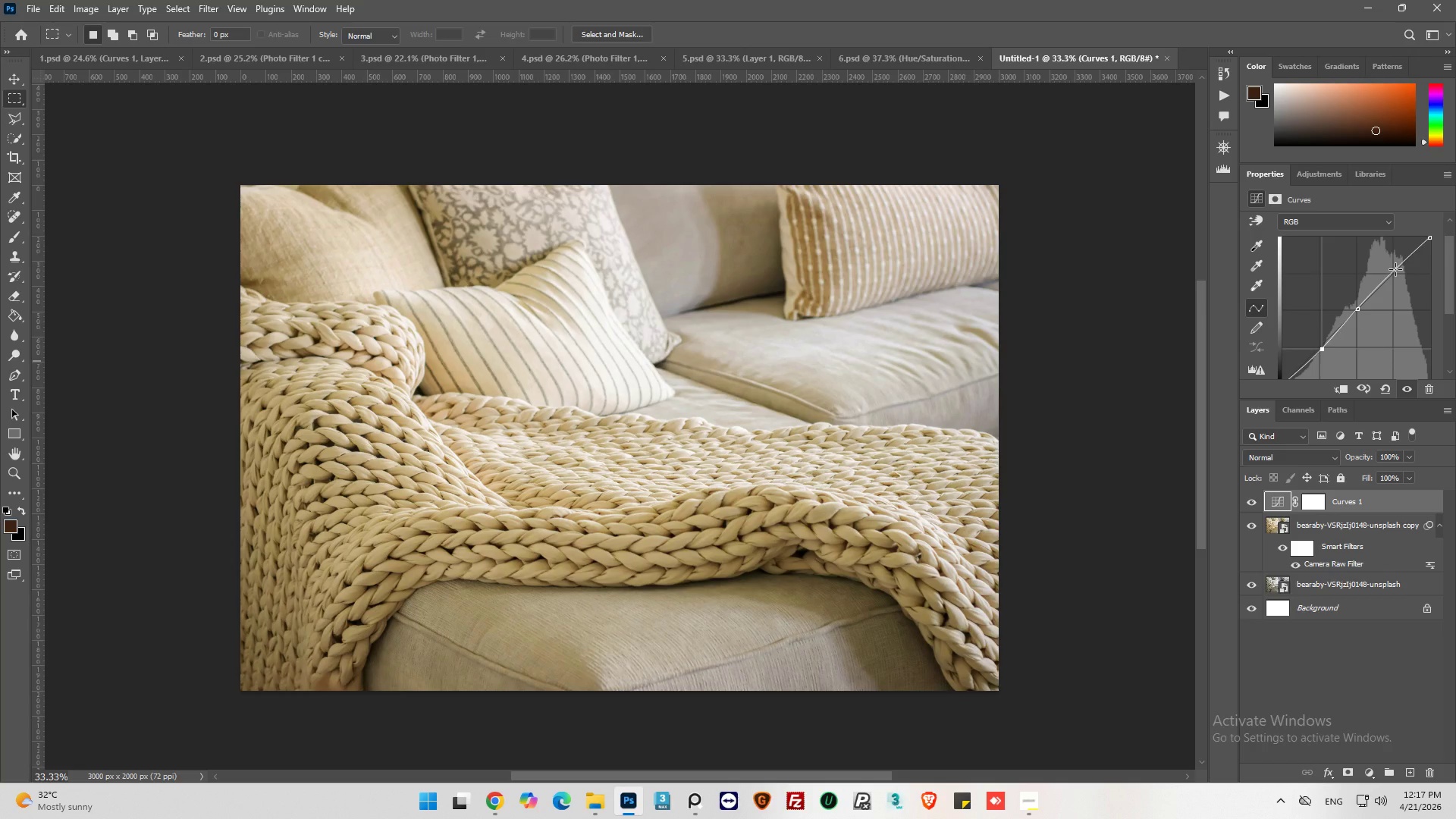 
left_click([1395, 269])
 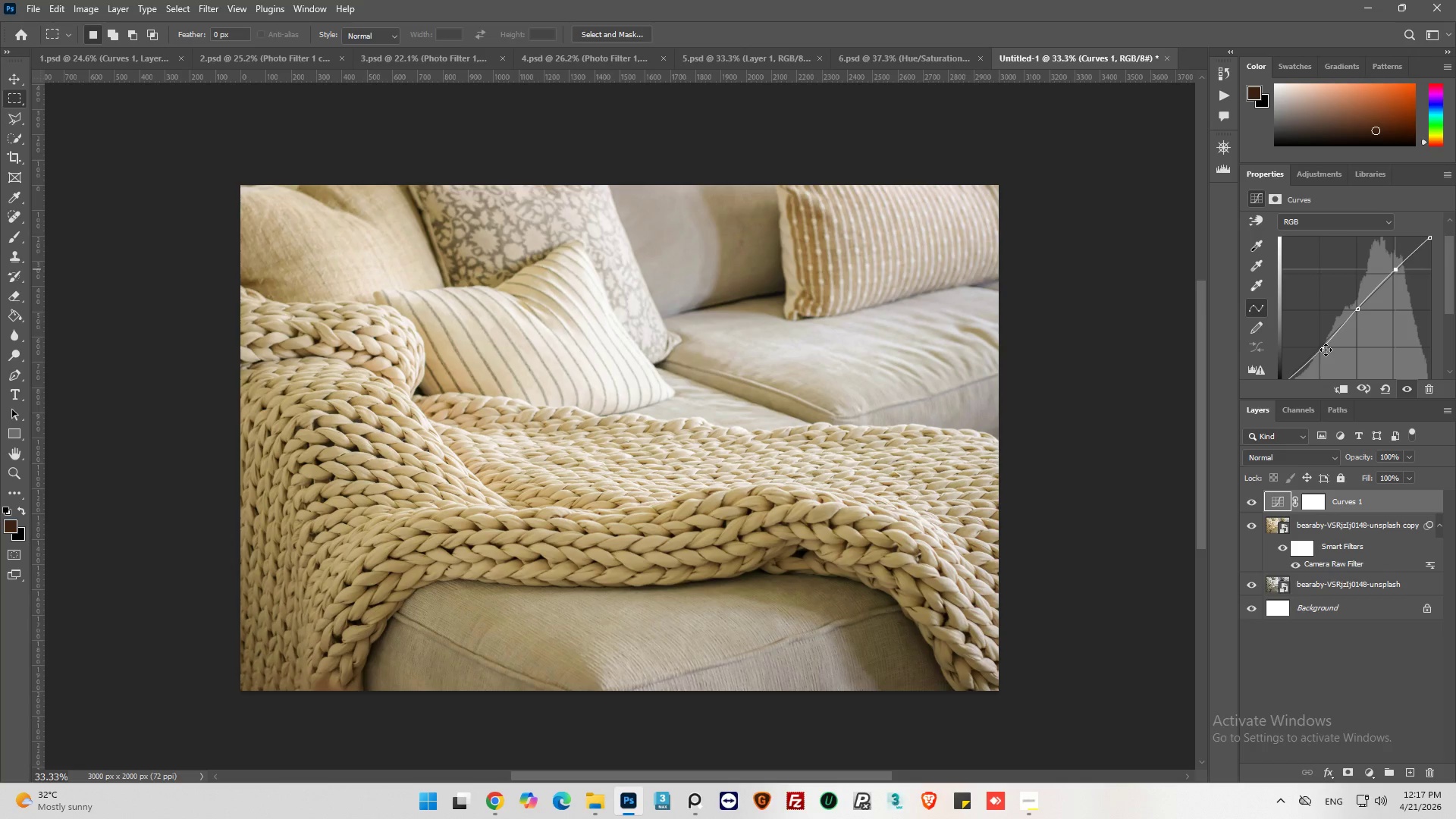 
left_click_drag(start_coordinate=[1326, 350], to_coordinate=[1323, 345])
 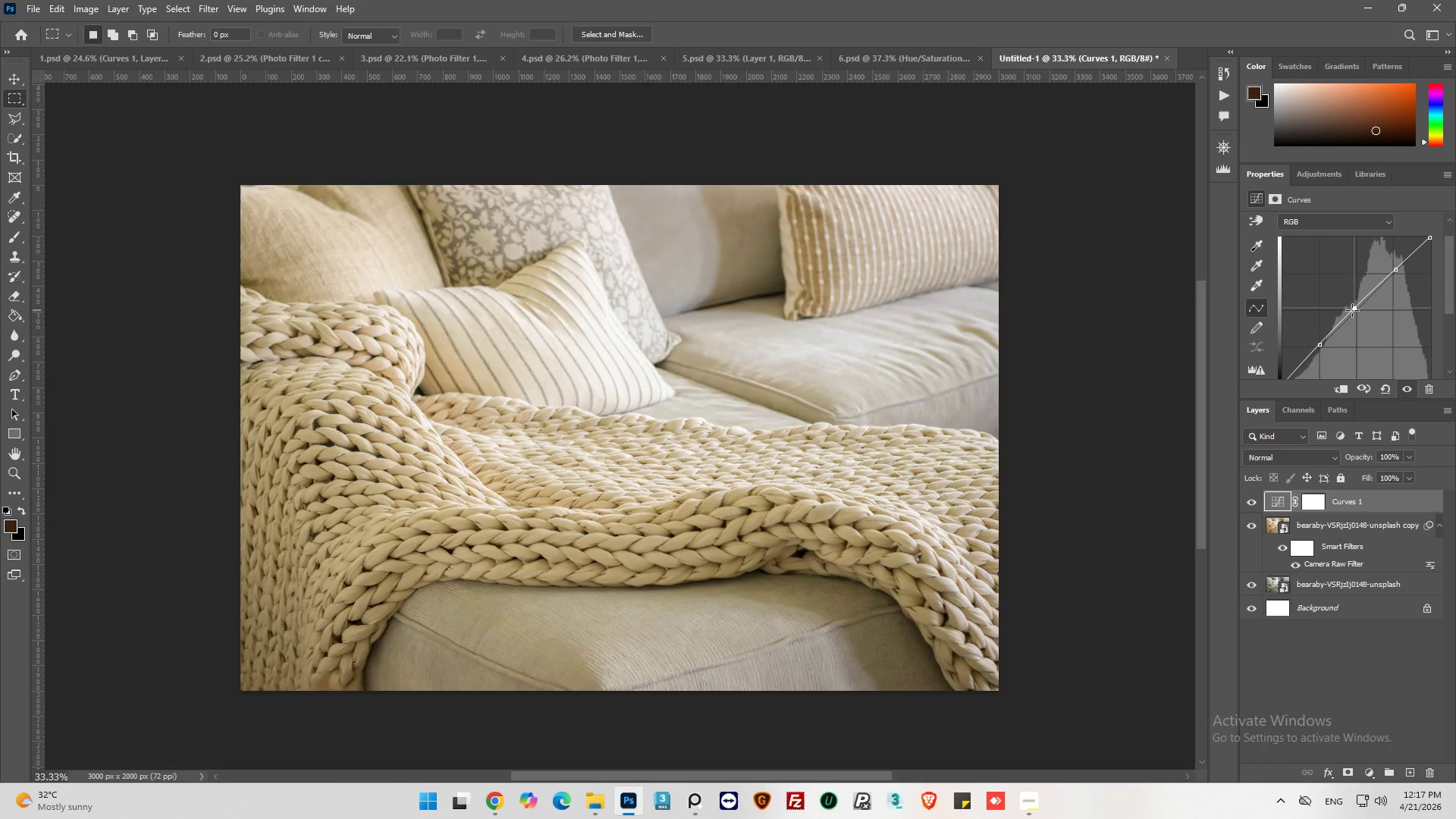 
wait(17.55)
 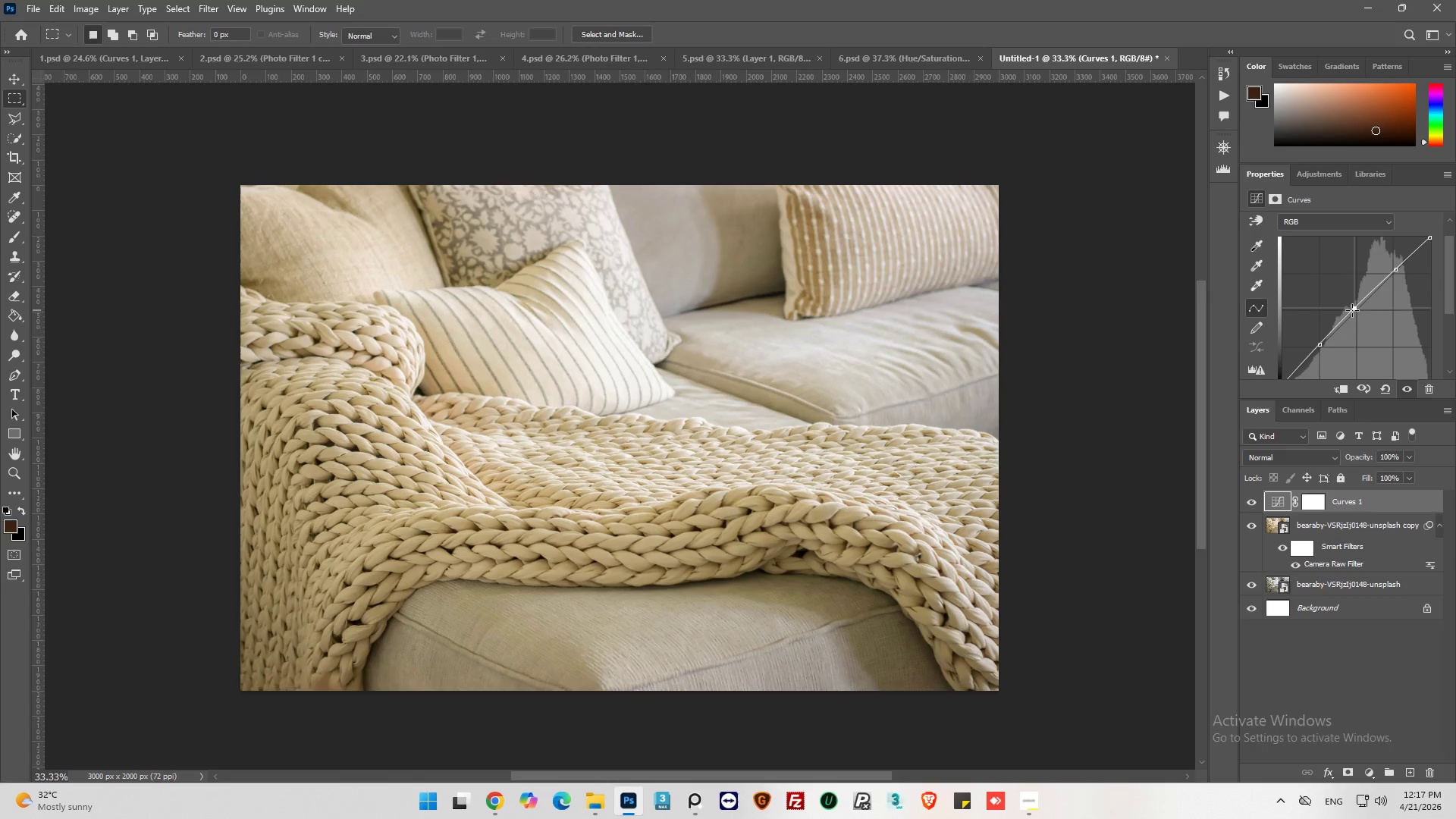 
left_click_drag(start_coordinate=[1392, 271], to_coordinate=[1398, 270])
 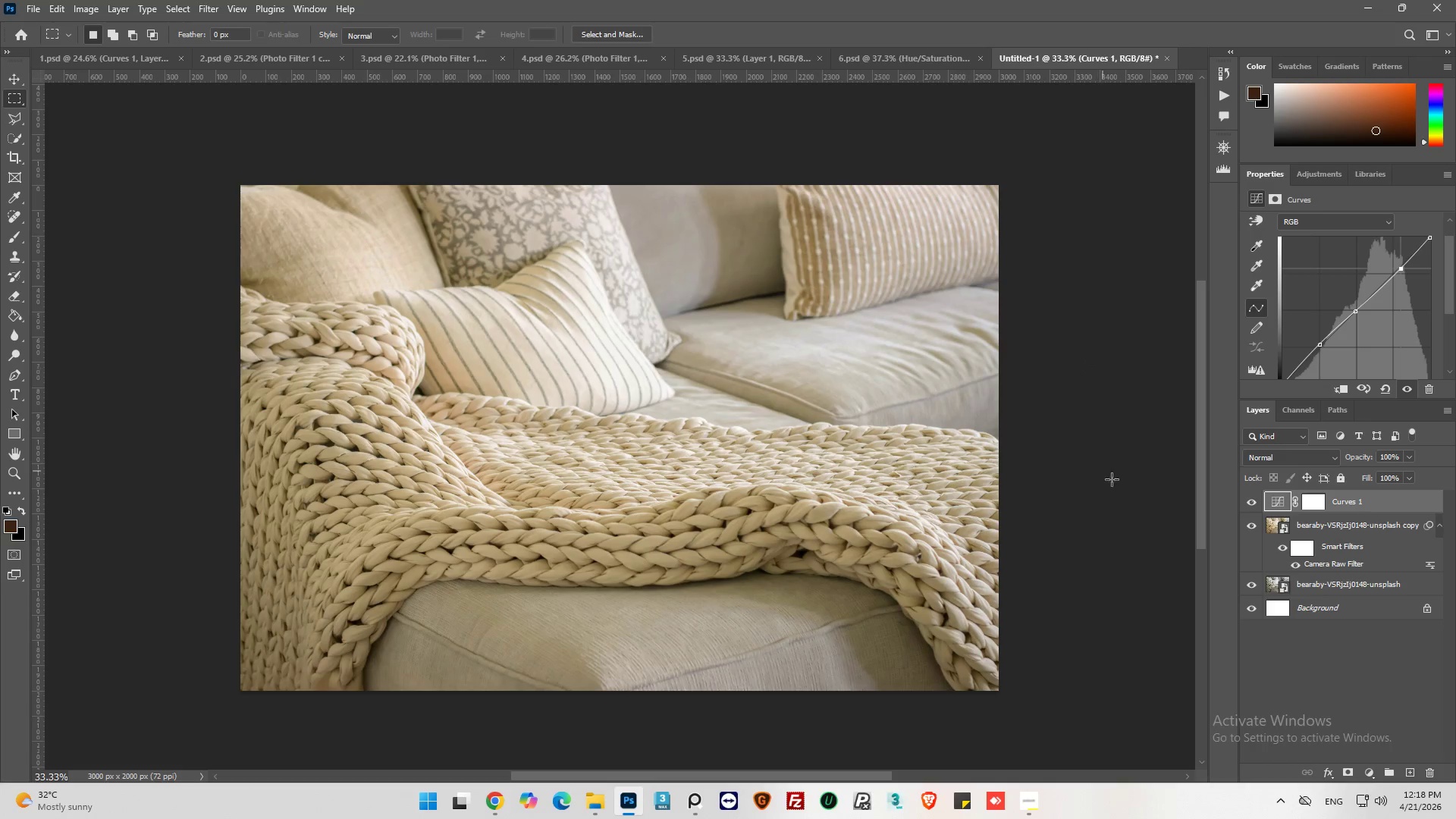 
wait(13.02)
 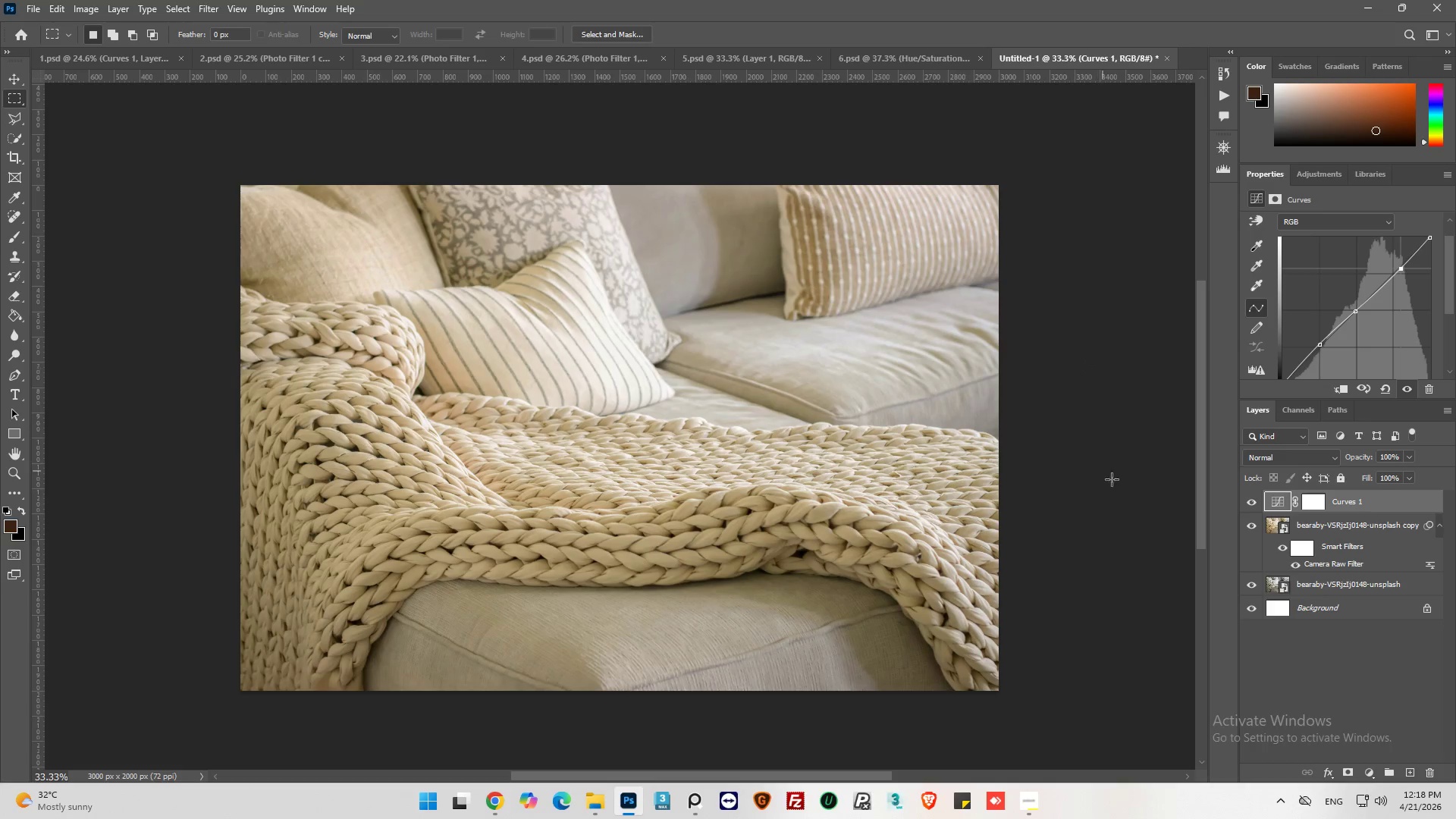 
left_click_drag(start_coordinate=[1402, 268], to_coordinate=[1396, 277])
 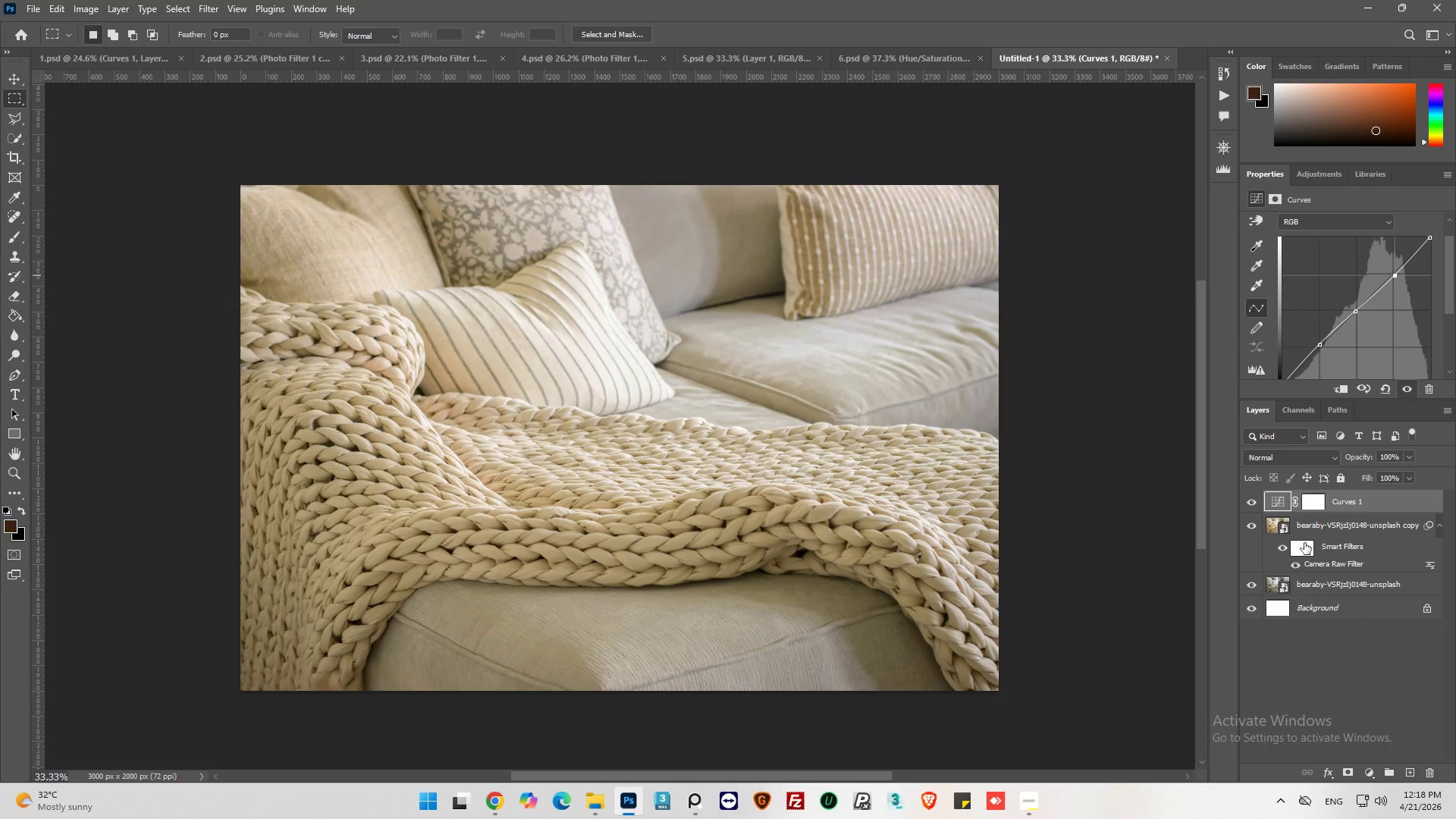 
wait(16.75)
 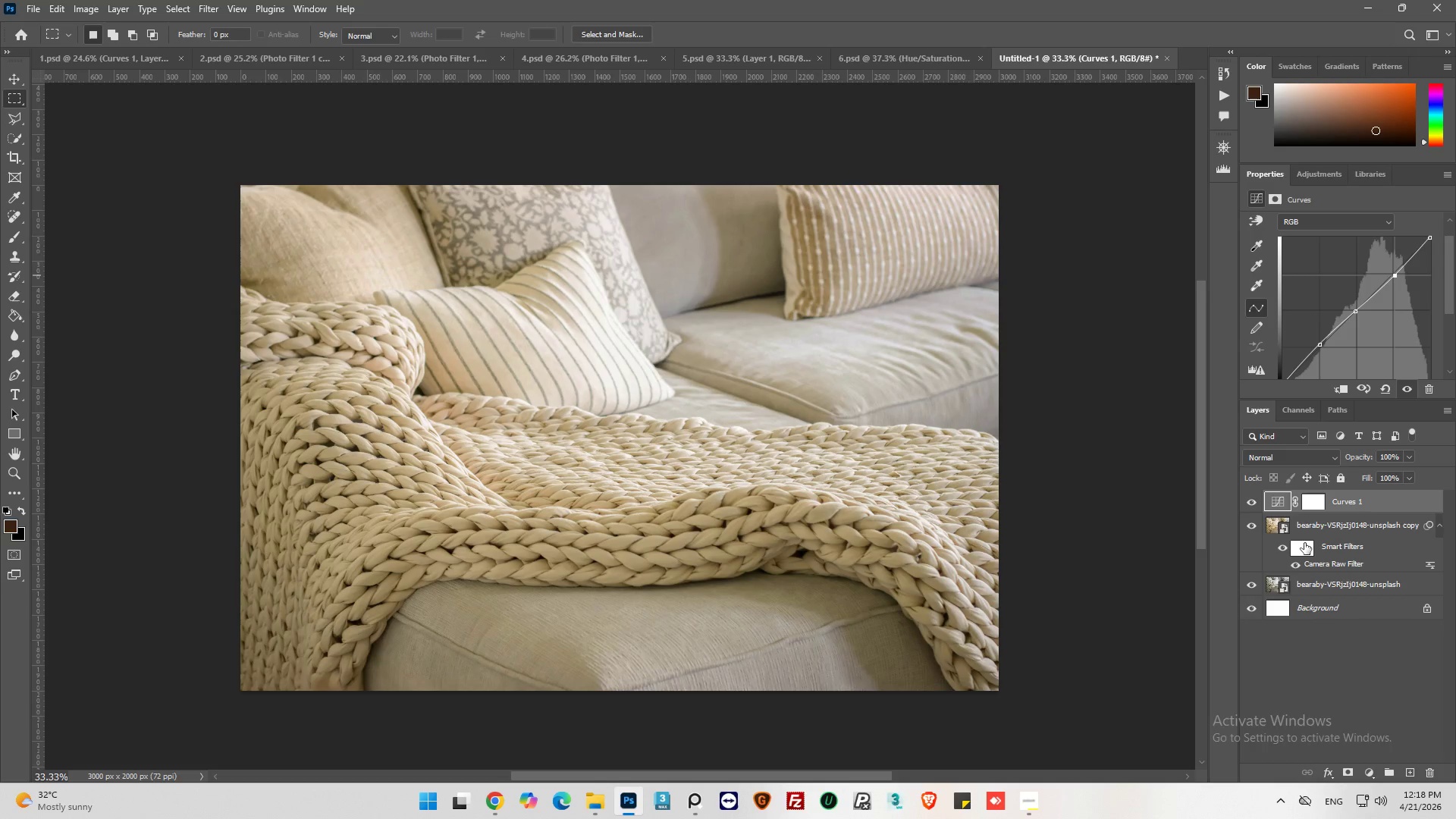 
left_click([1254, 502])
 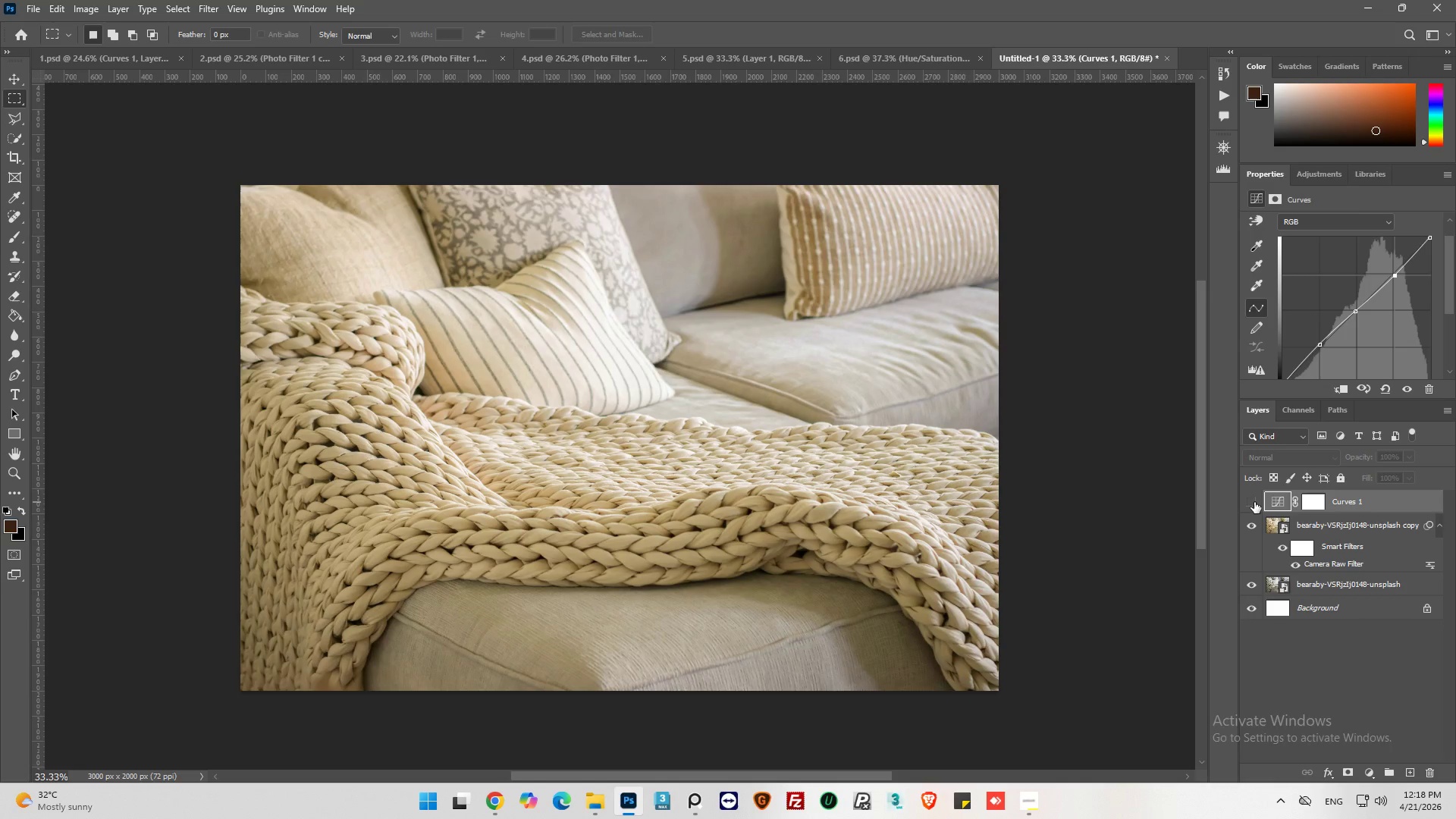 
left_click([1254, 502])
 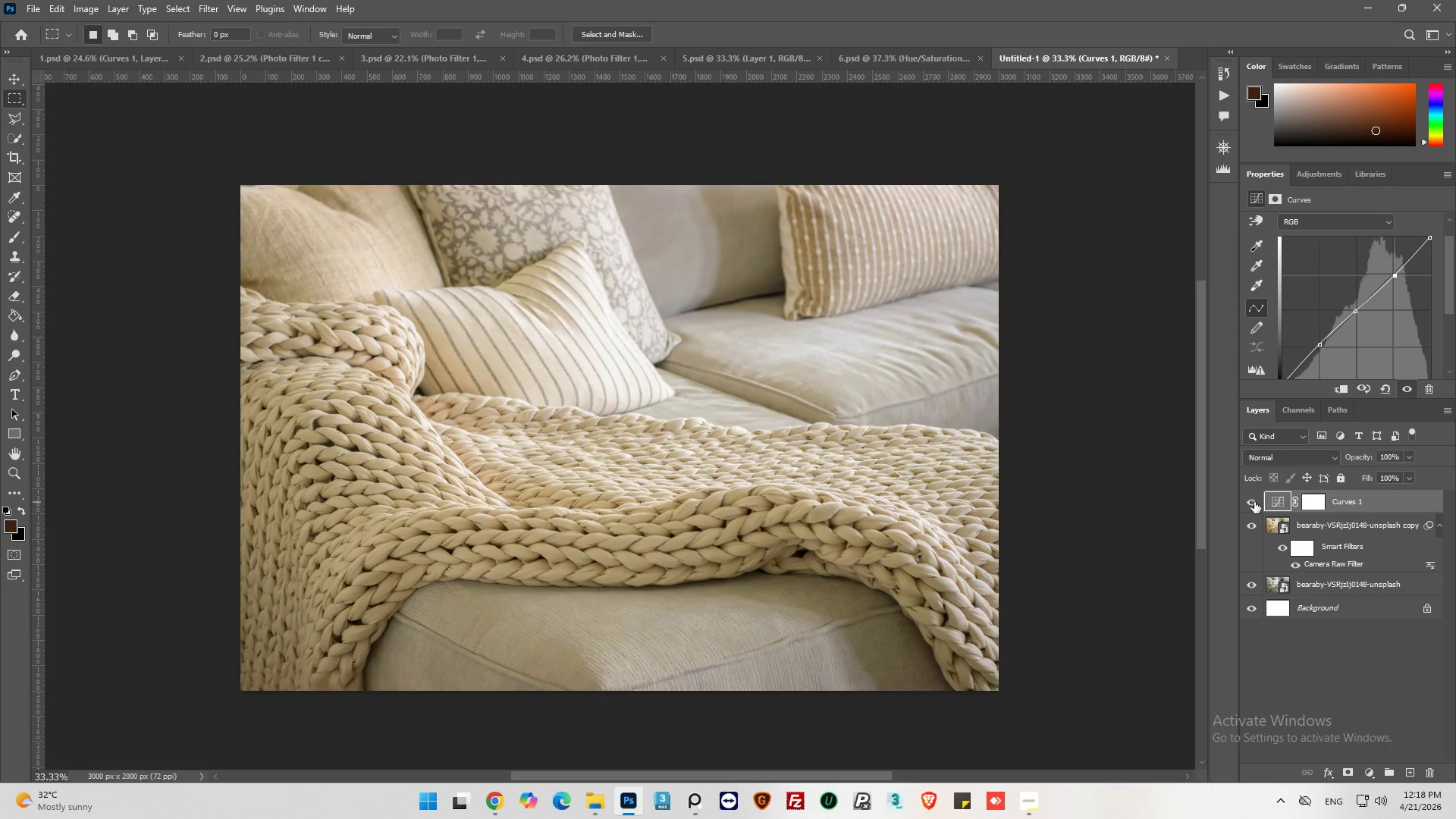 
left_click([1254, 502])
 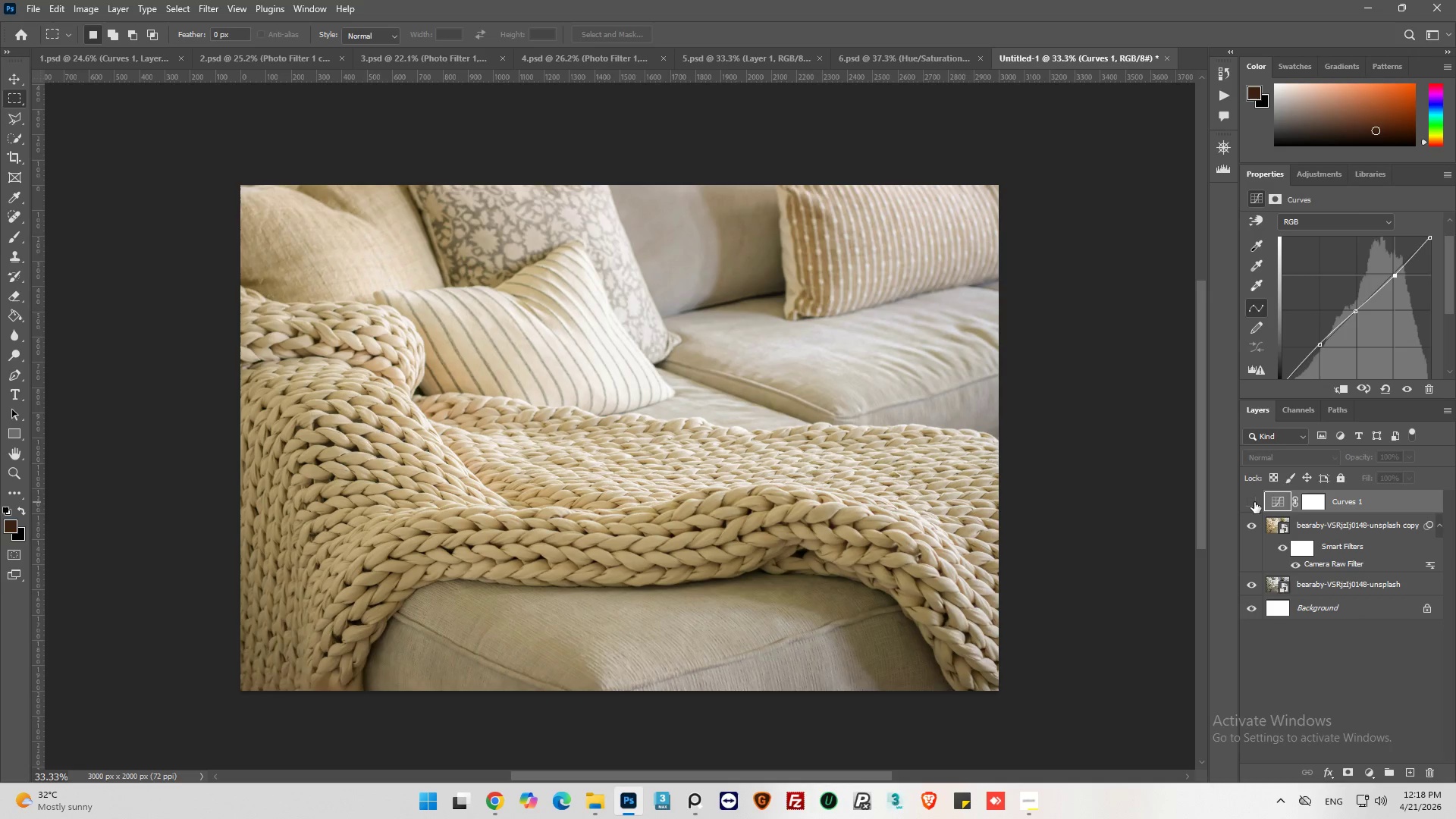 
left_click([1254, 502])
 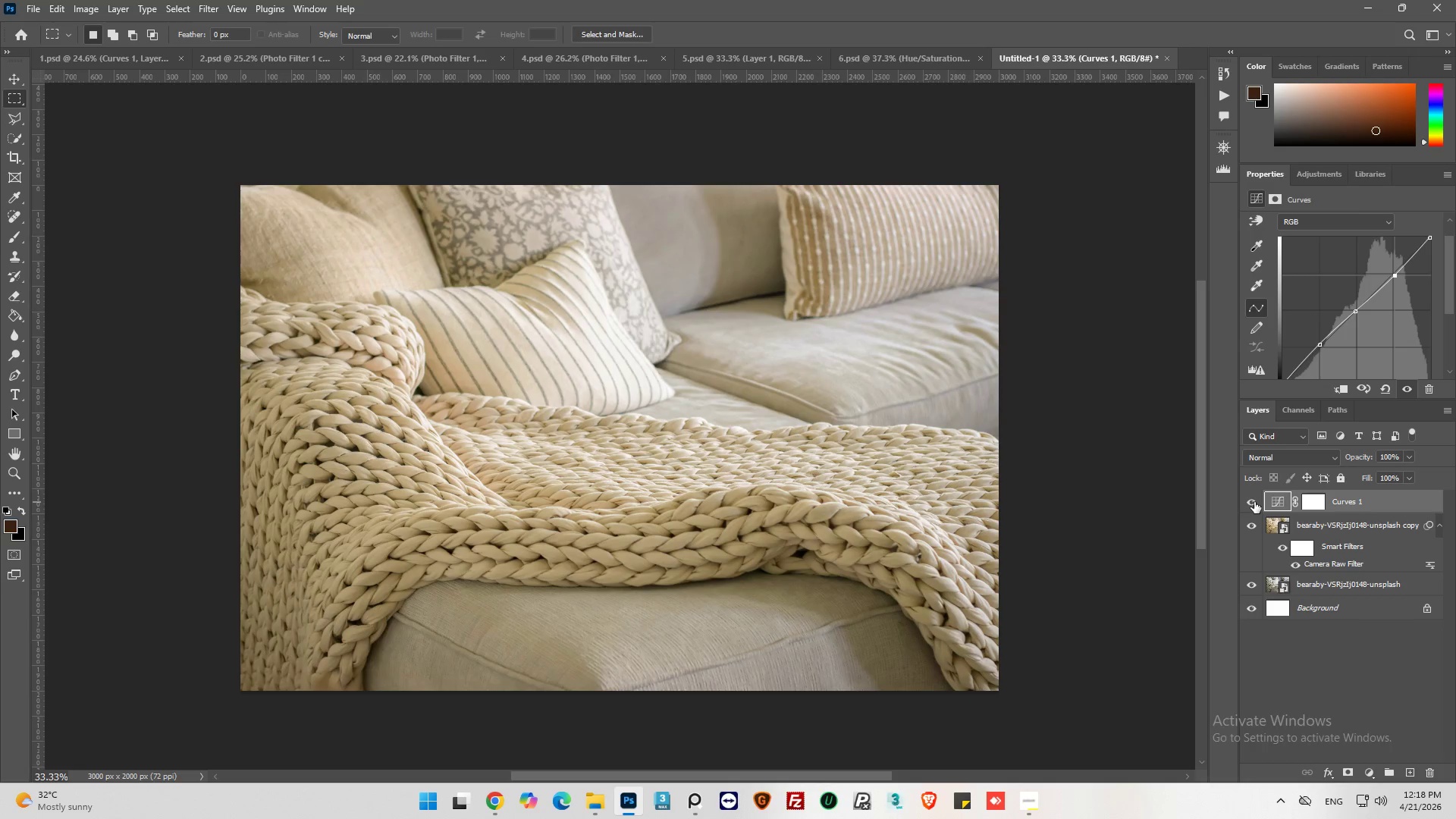 
left_click([1254, 502])
 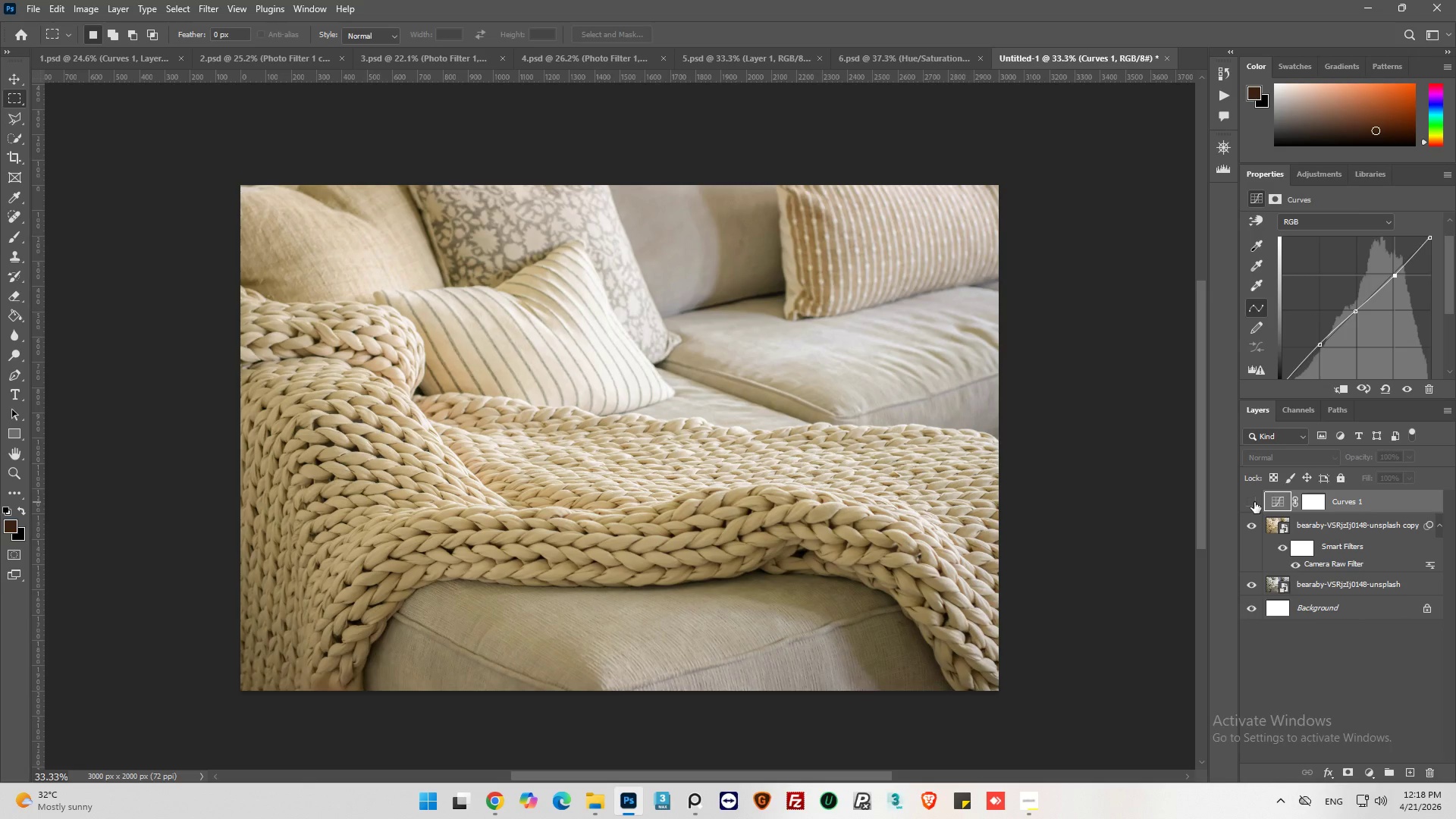 
left_click([1254, 502])
 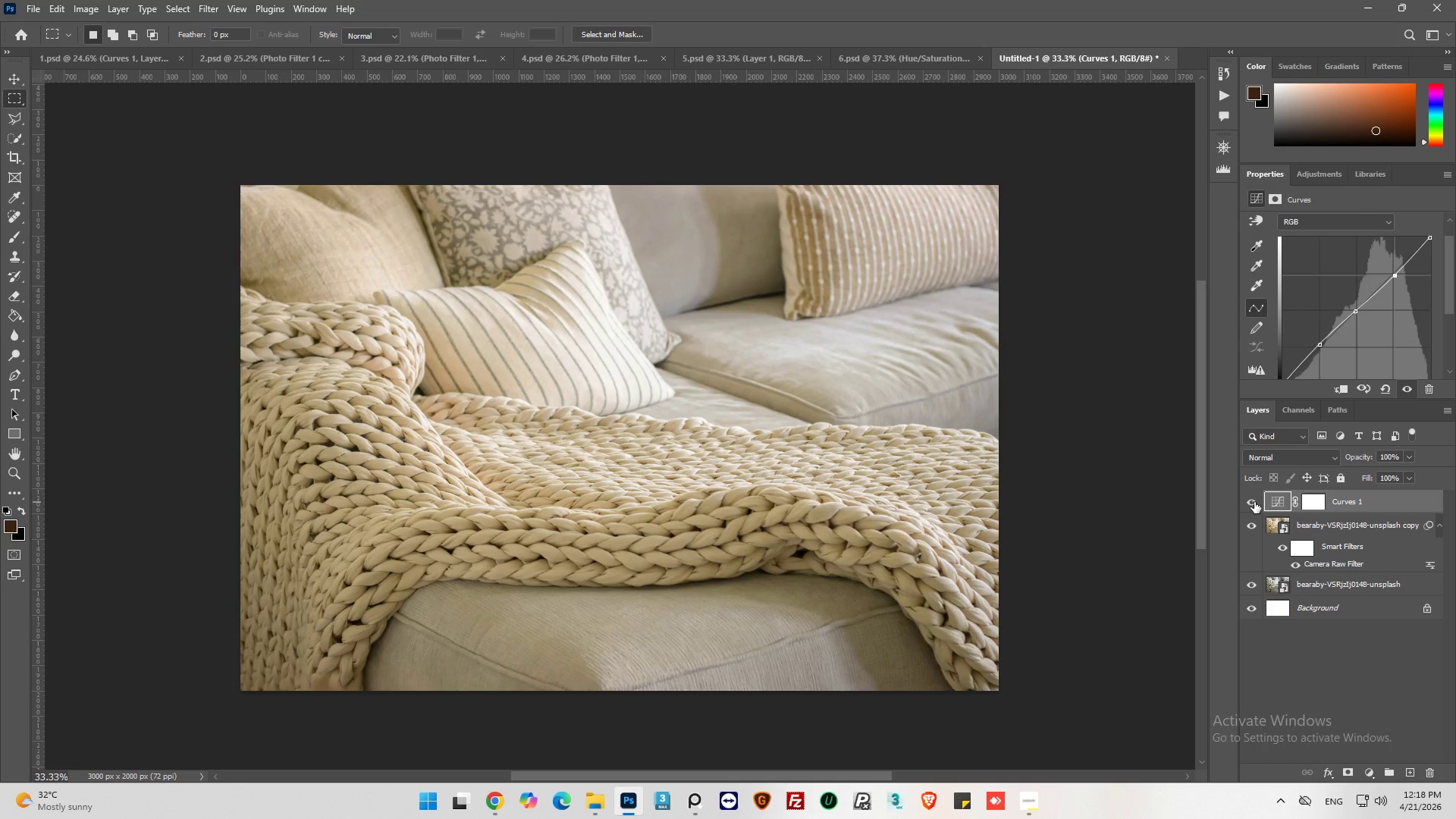 
left_click([1254, 502])
 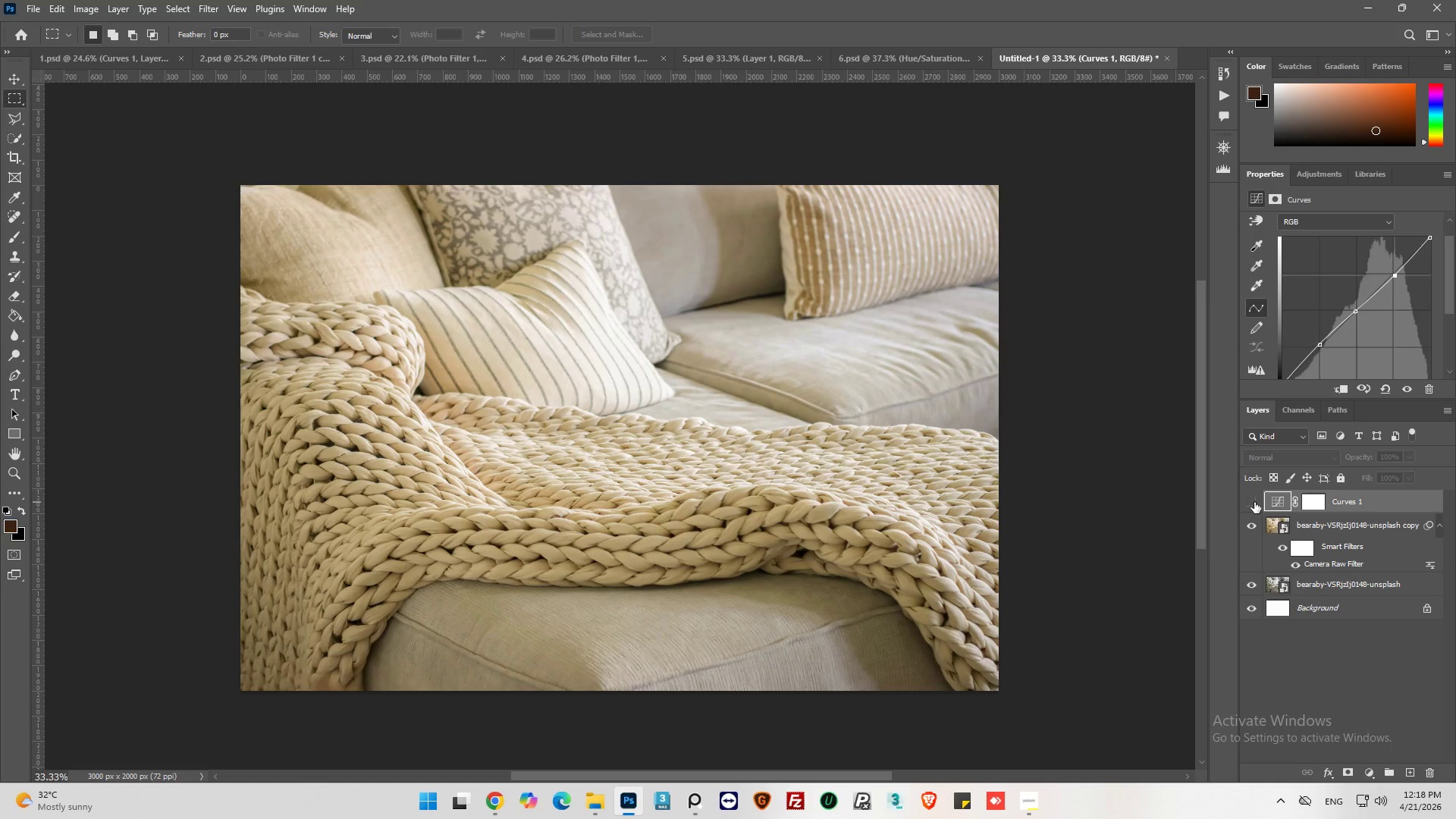 
left_click([1254, 502])
 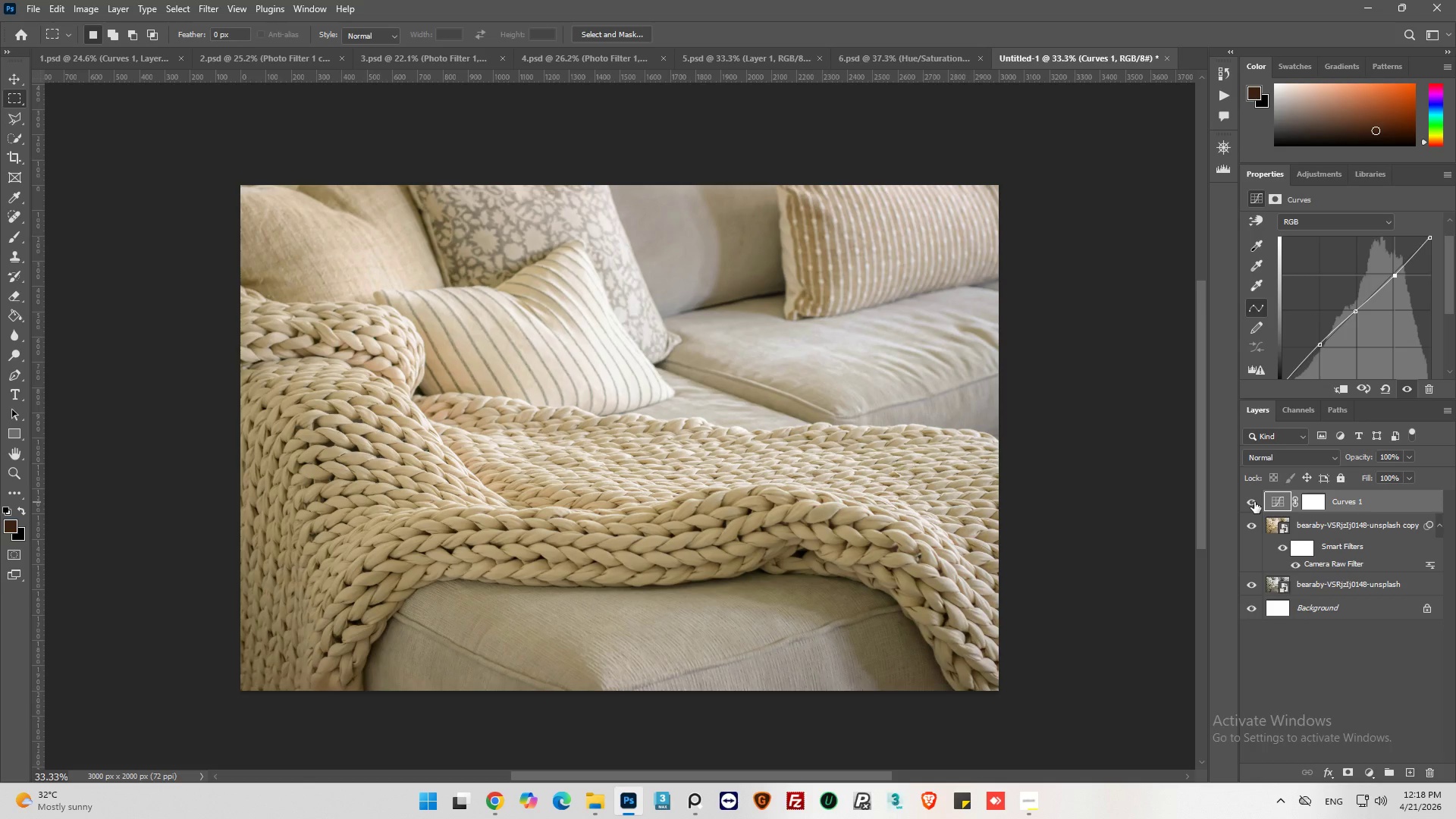 
left_click([1254, 502])
 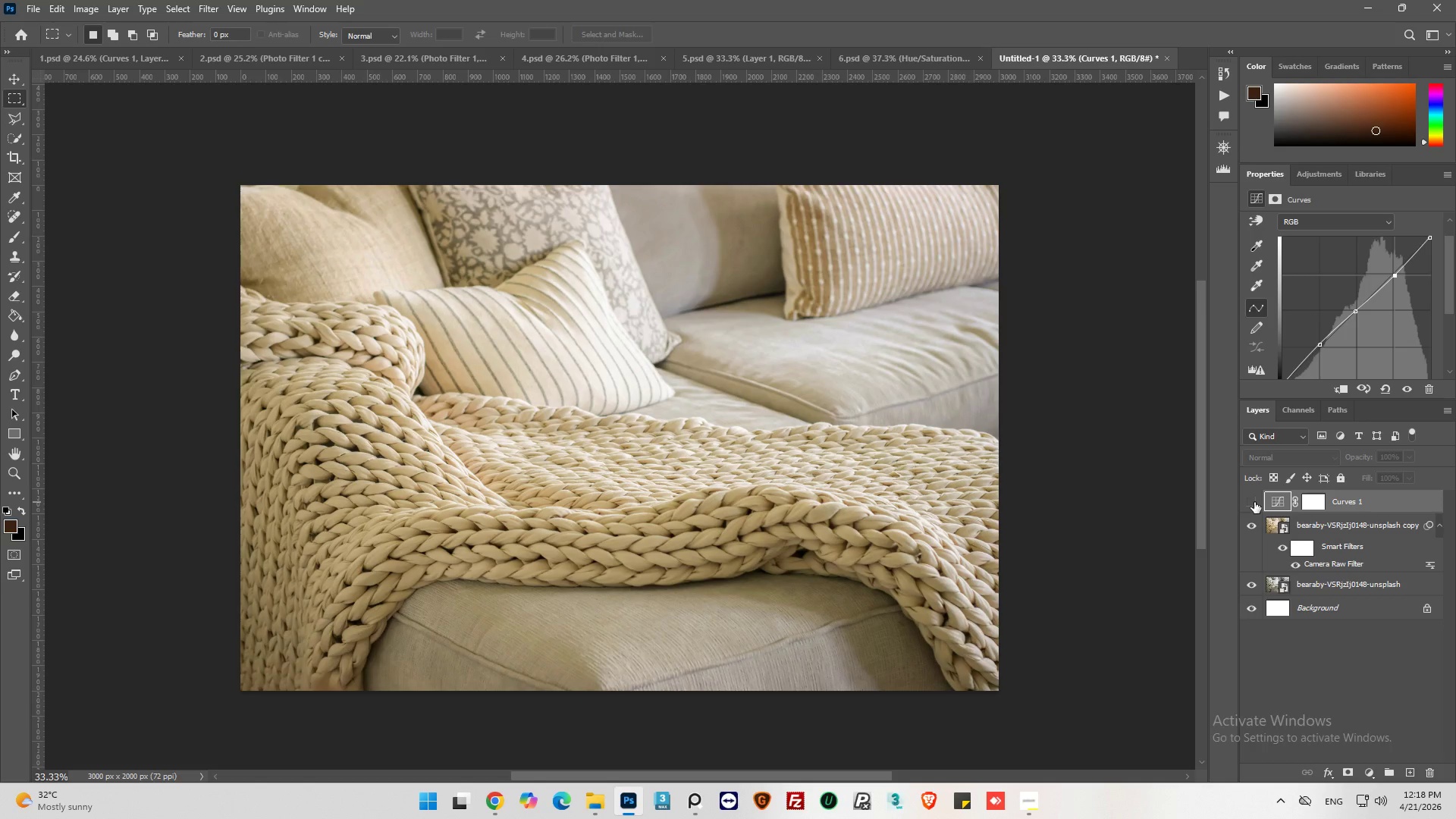 
left_click([1254, 502])
 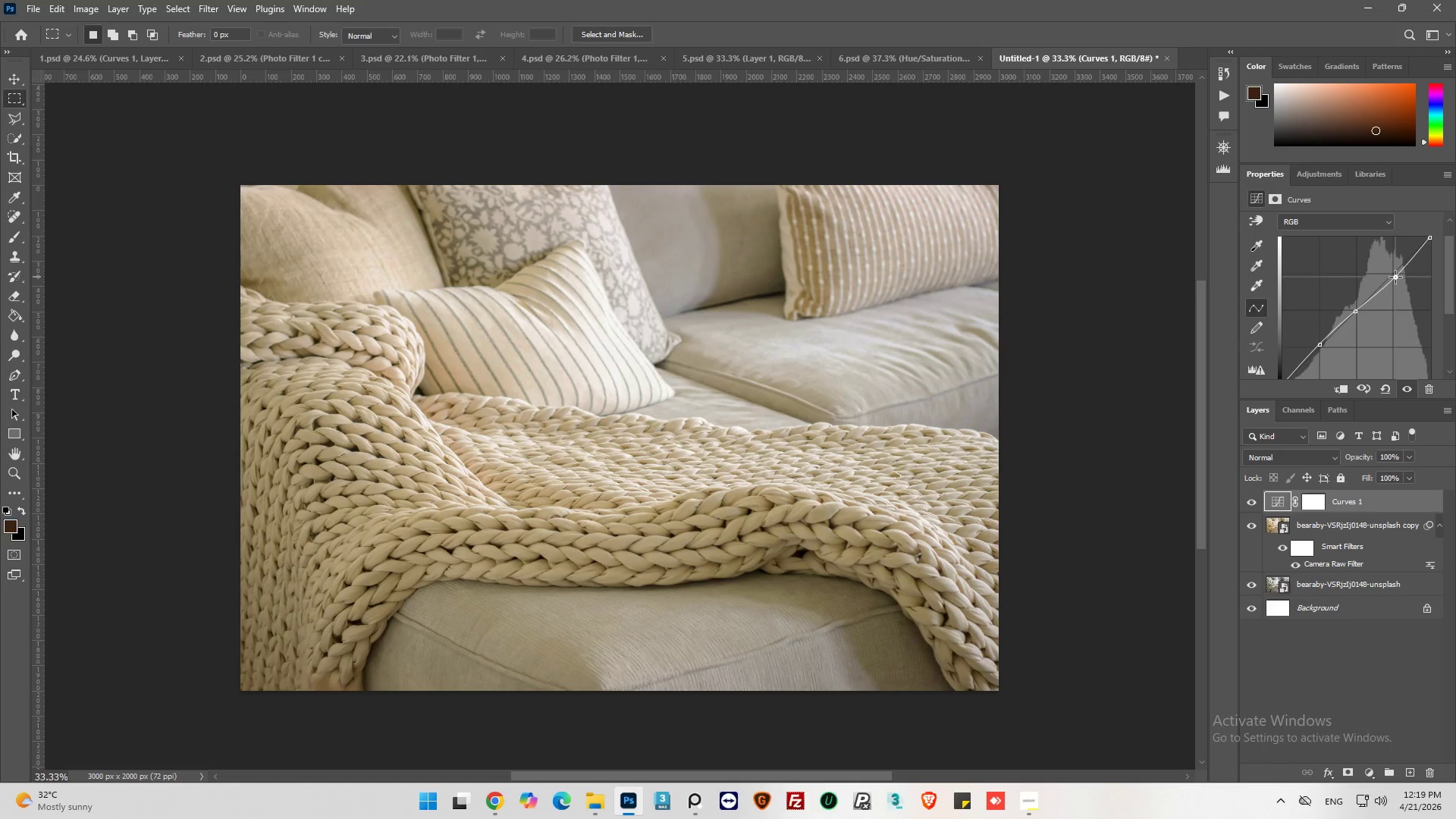 
wait(17.19)
 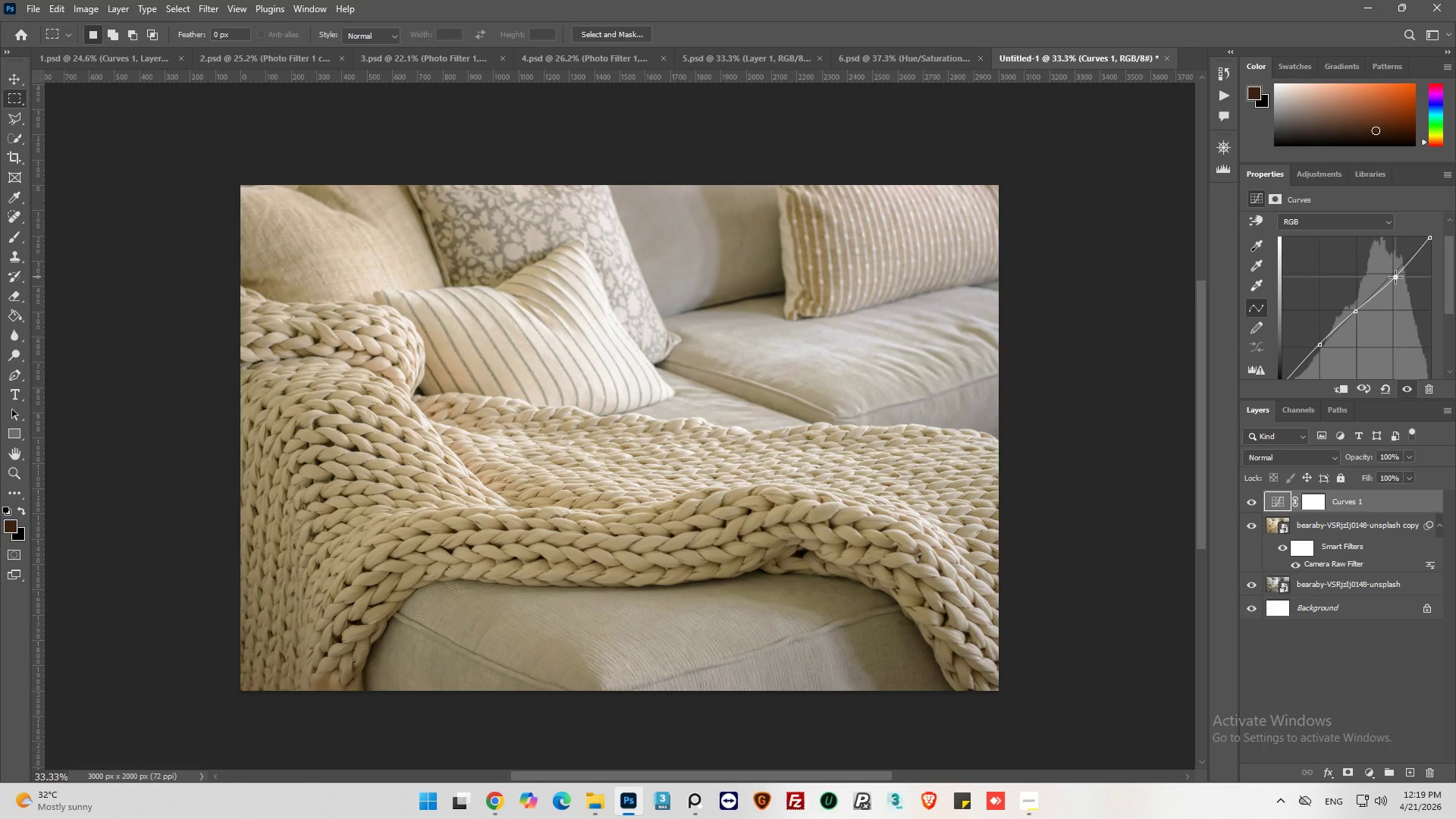 
left_click([1250, 506])
 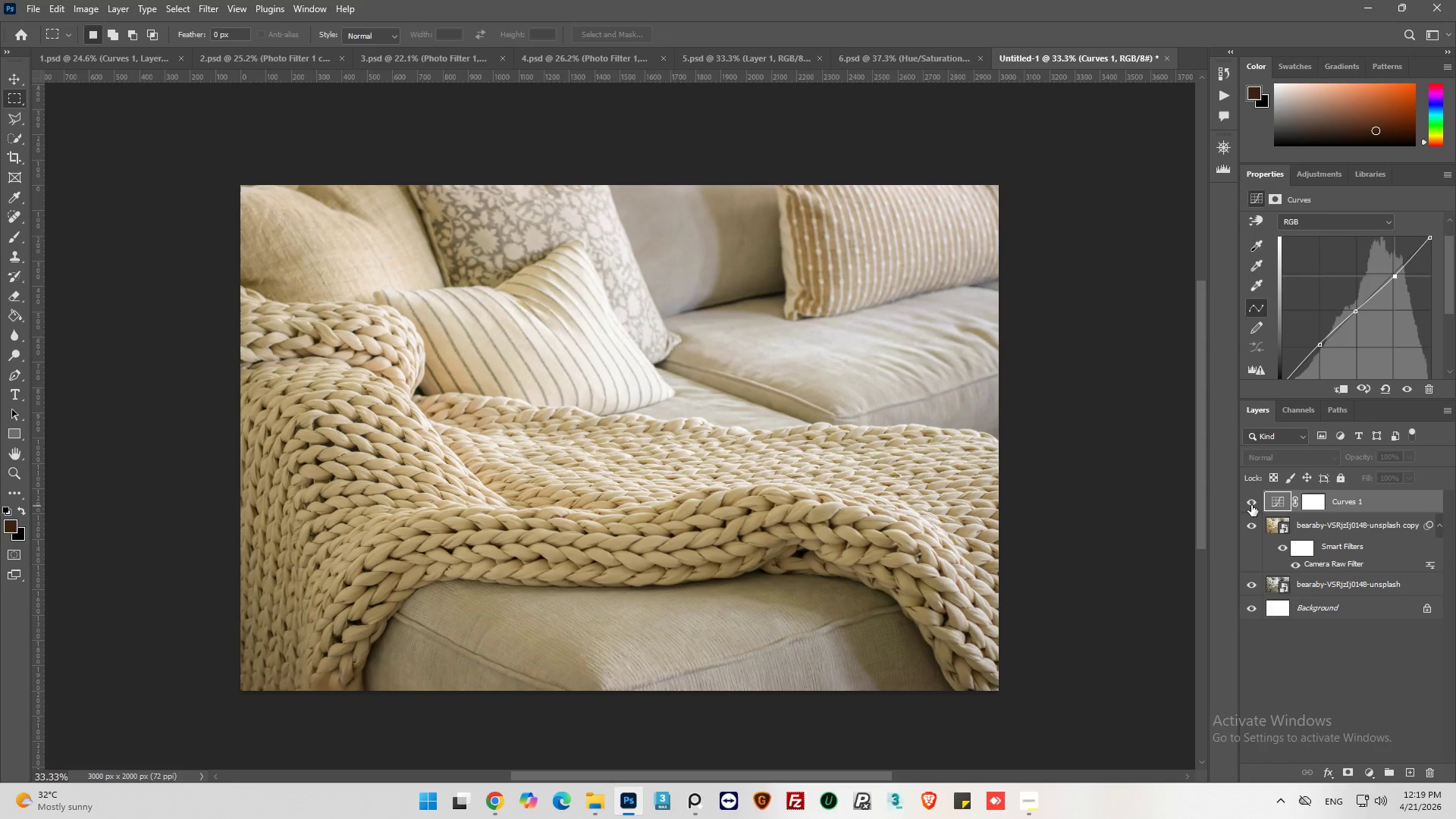 
left_click([1251, 505])
 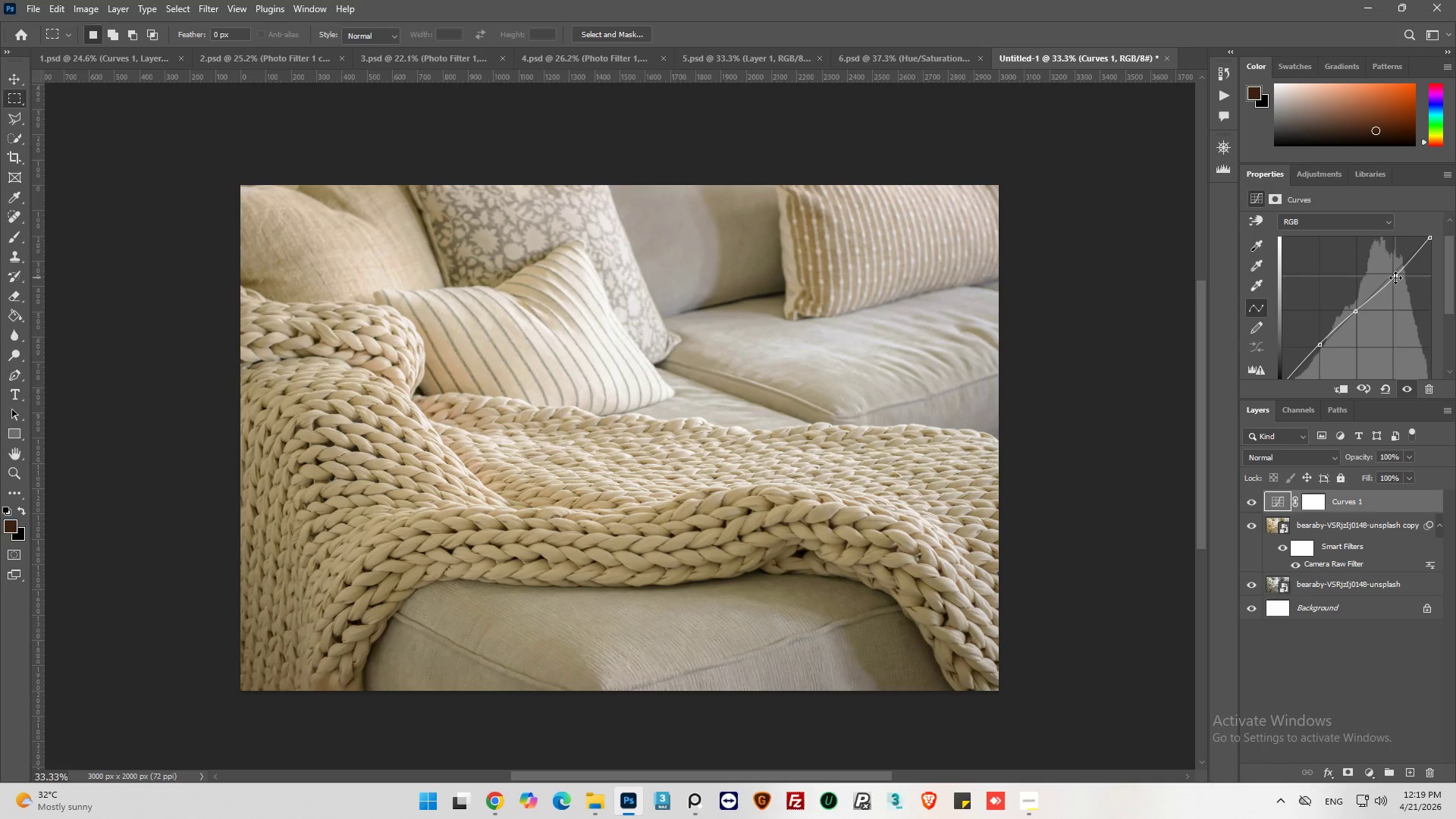 
wait(7.78)
 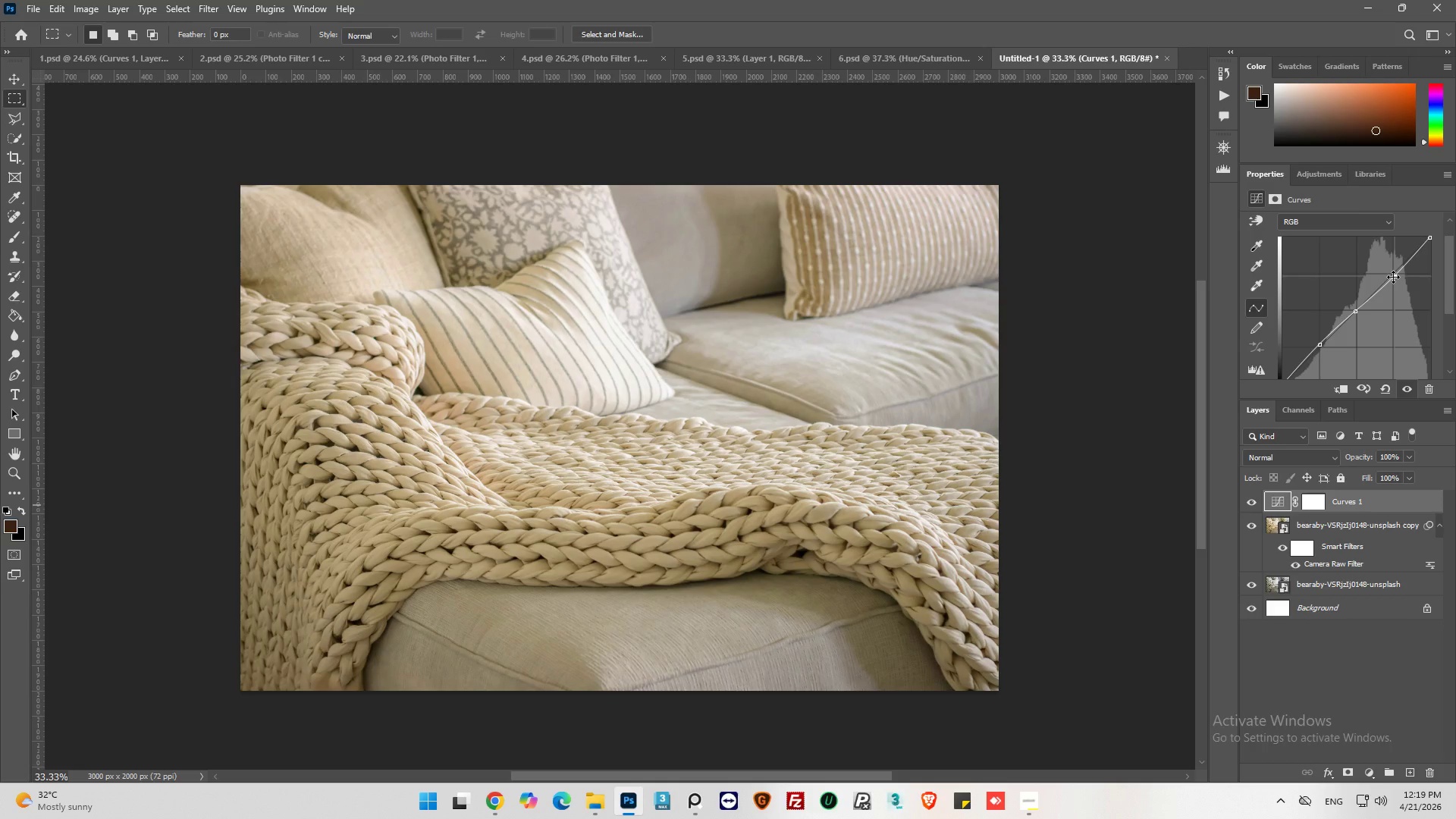 
left_click([1033, 811])
 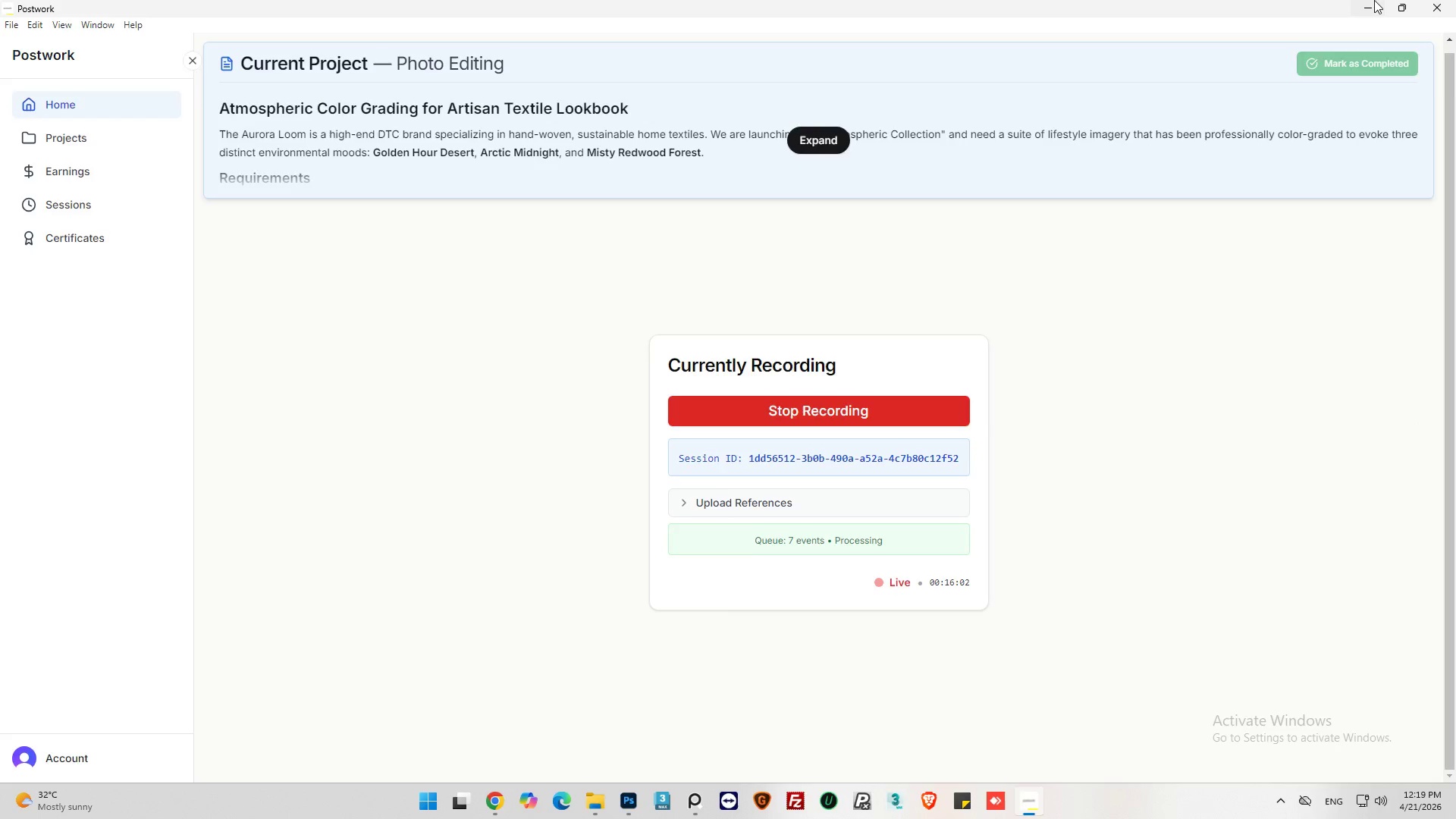 
wait(11.11)
 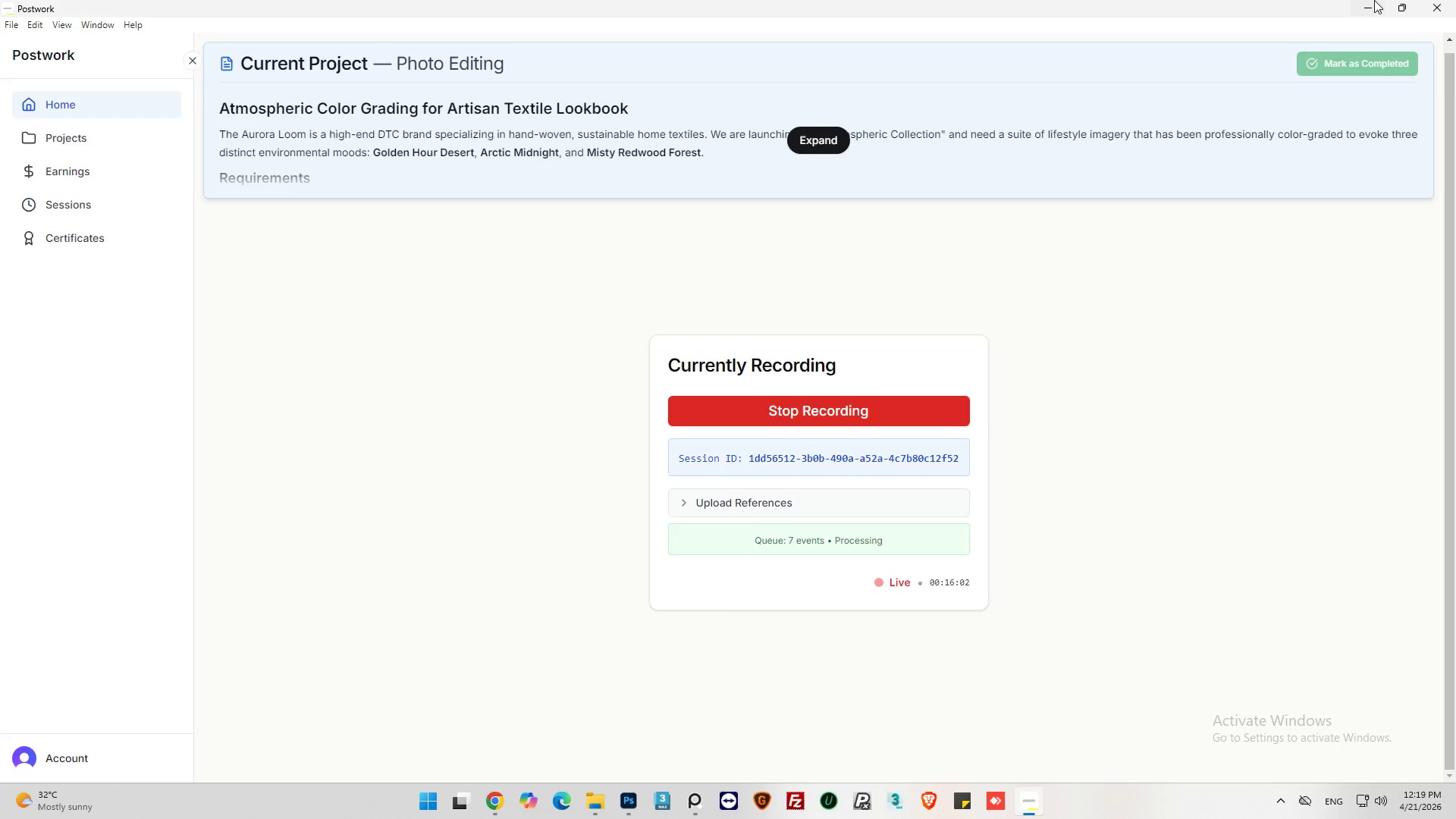 
left_click([1250, 501])
 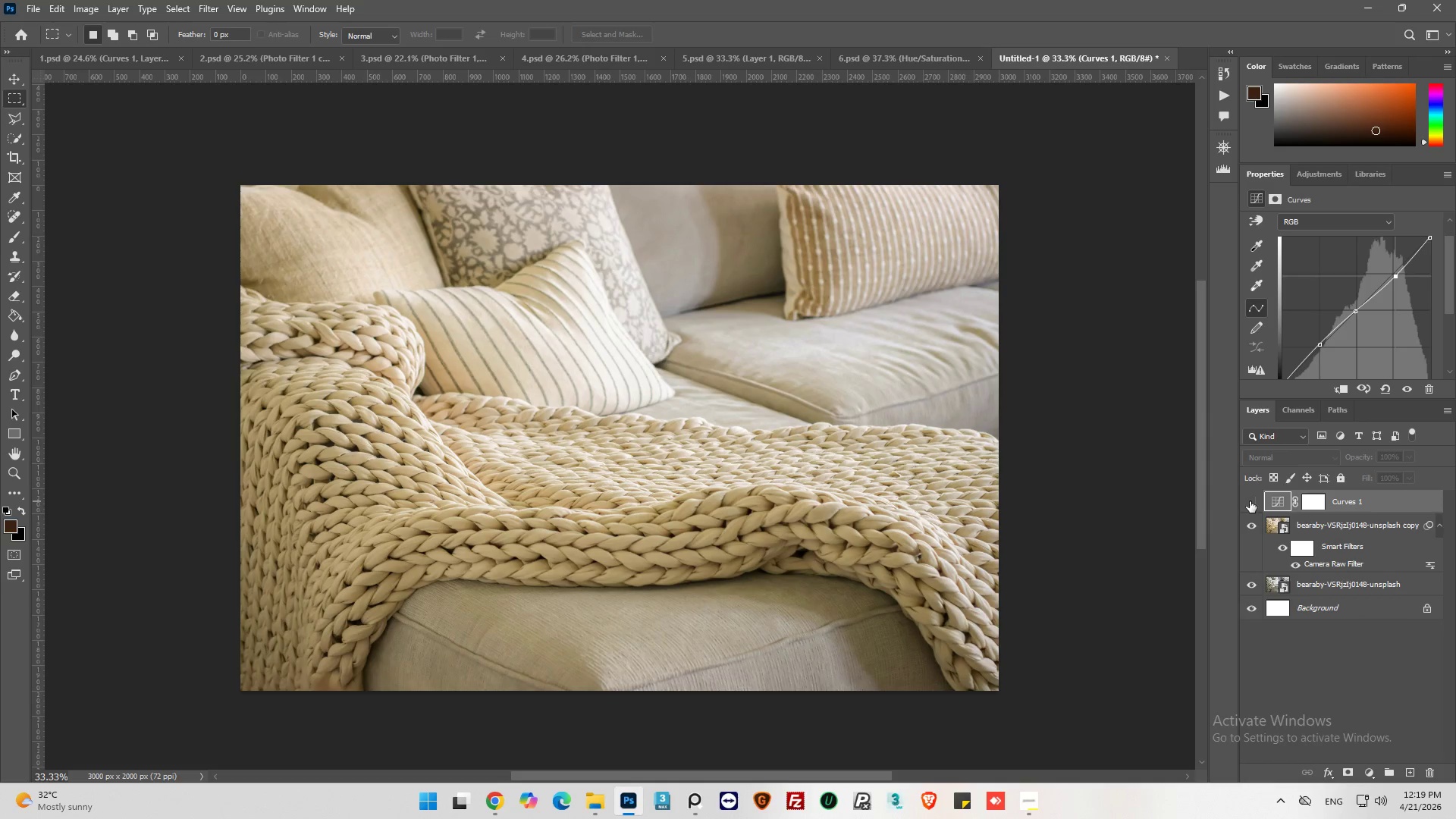 
left_click([1250, 501])
 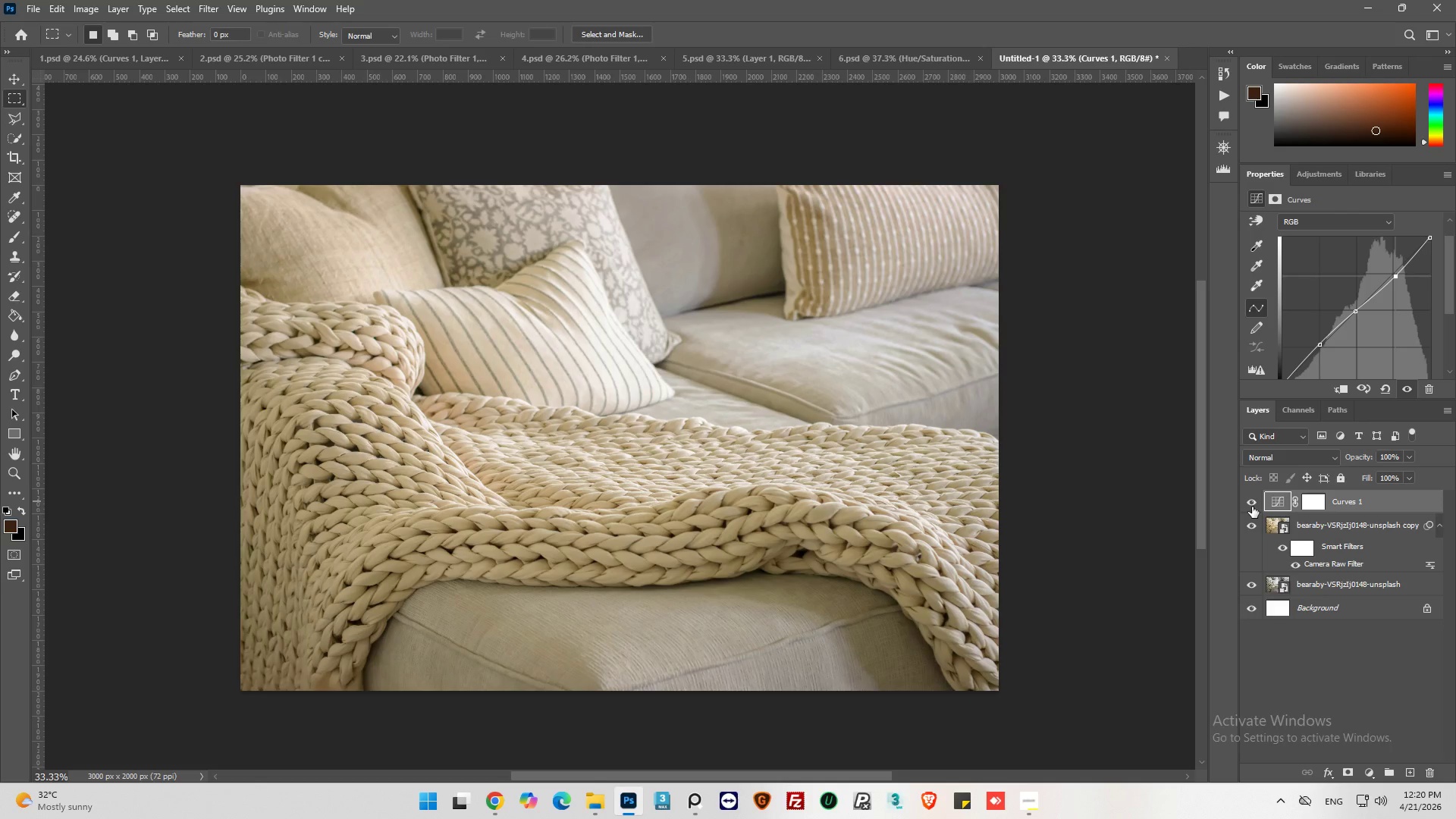 
wait(36.84)
 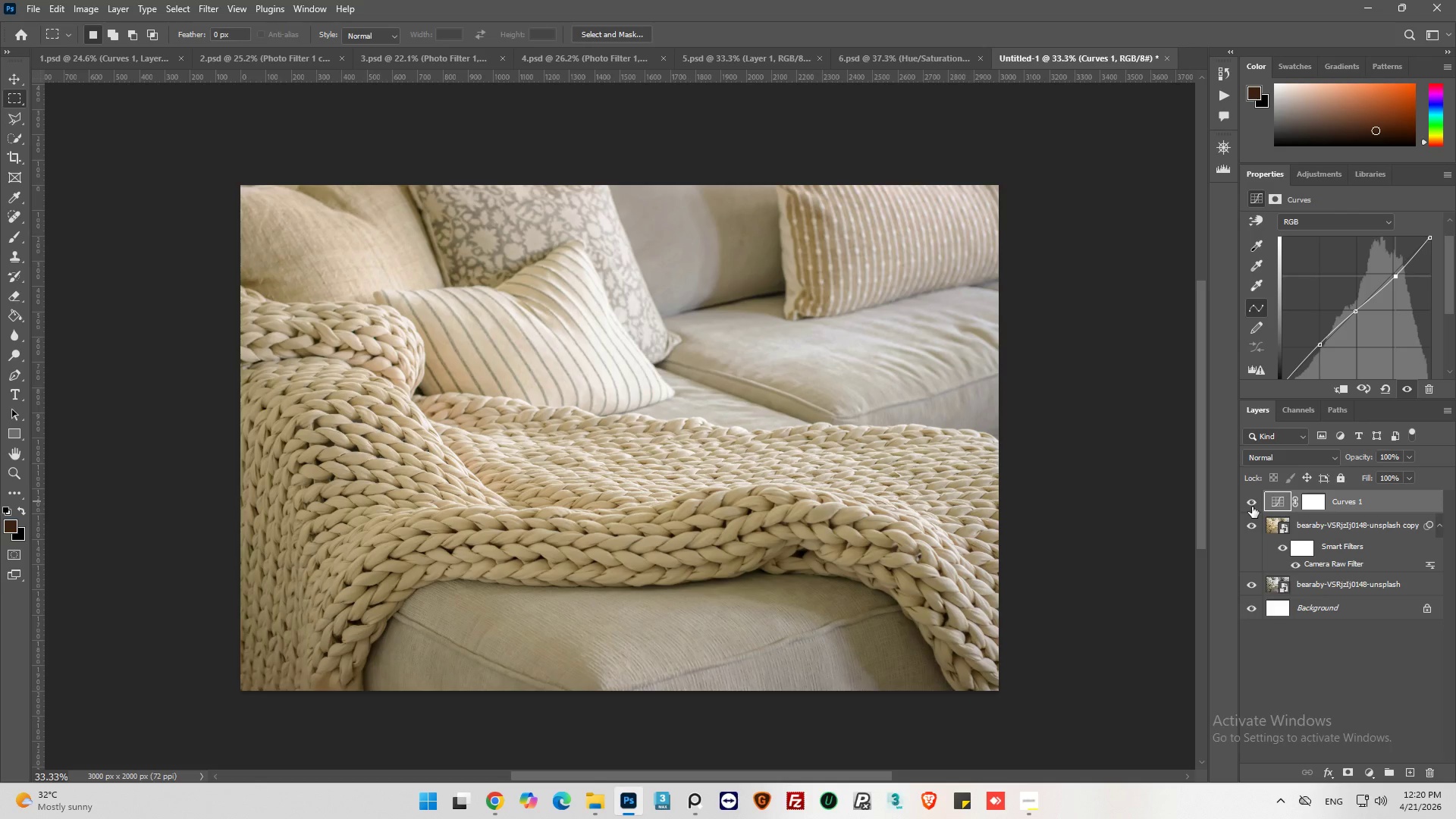 
left_click([1249, 503])
 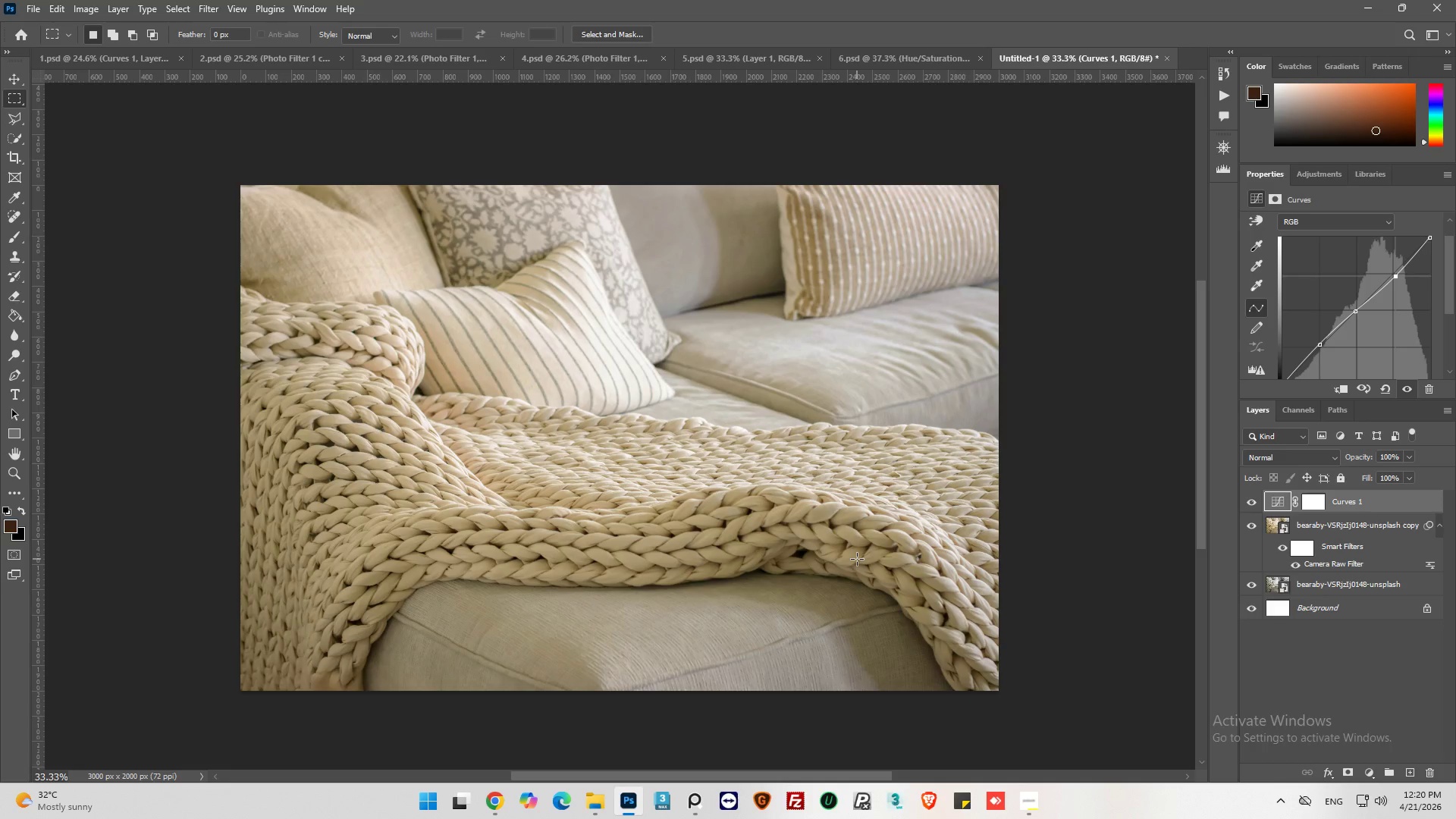 
wait(18.53)
 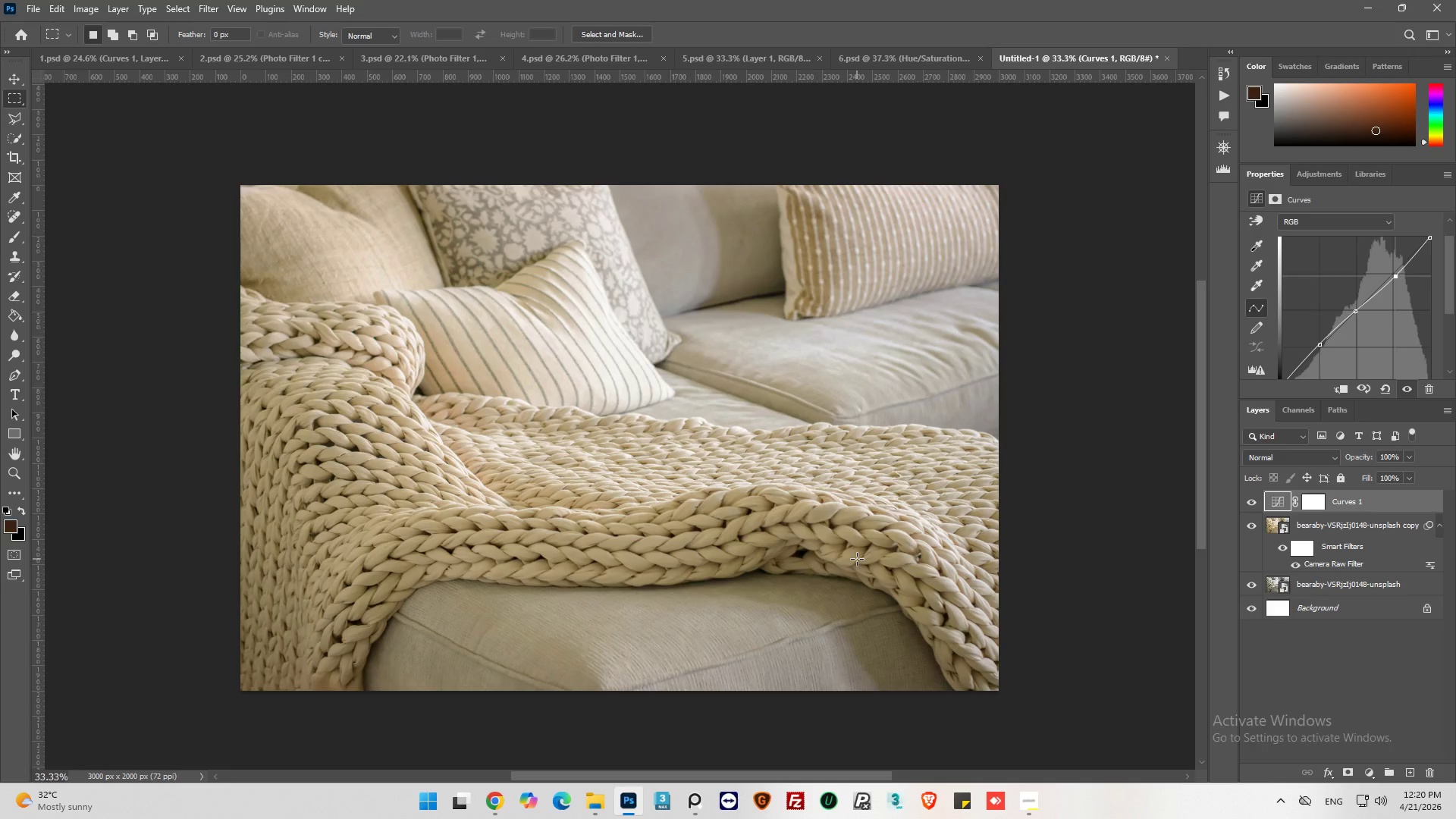 
hold_key(key=AltLeft, duration=1.11)
 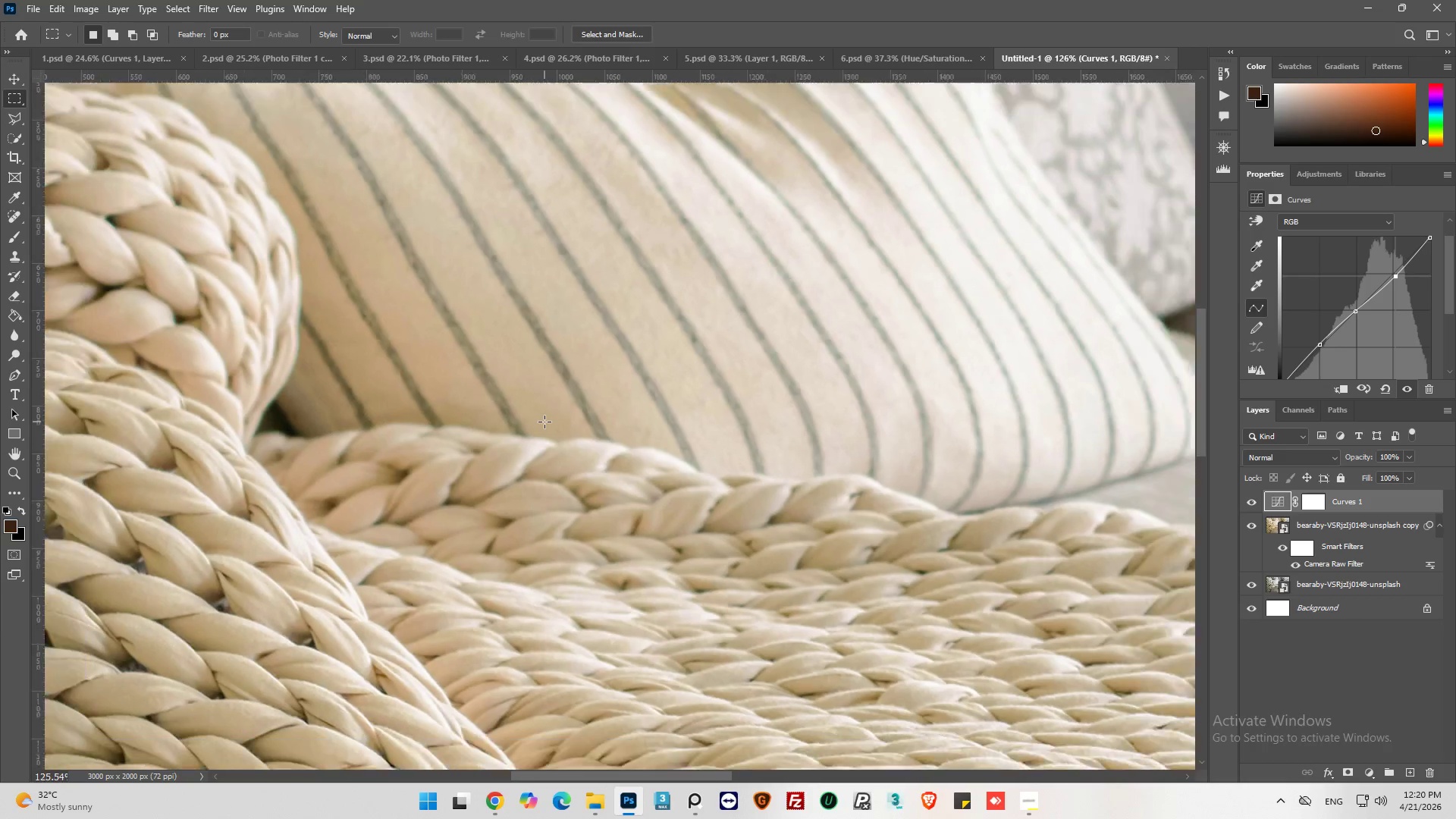 
key(Alt+AltLeft)
 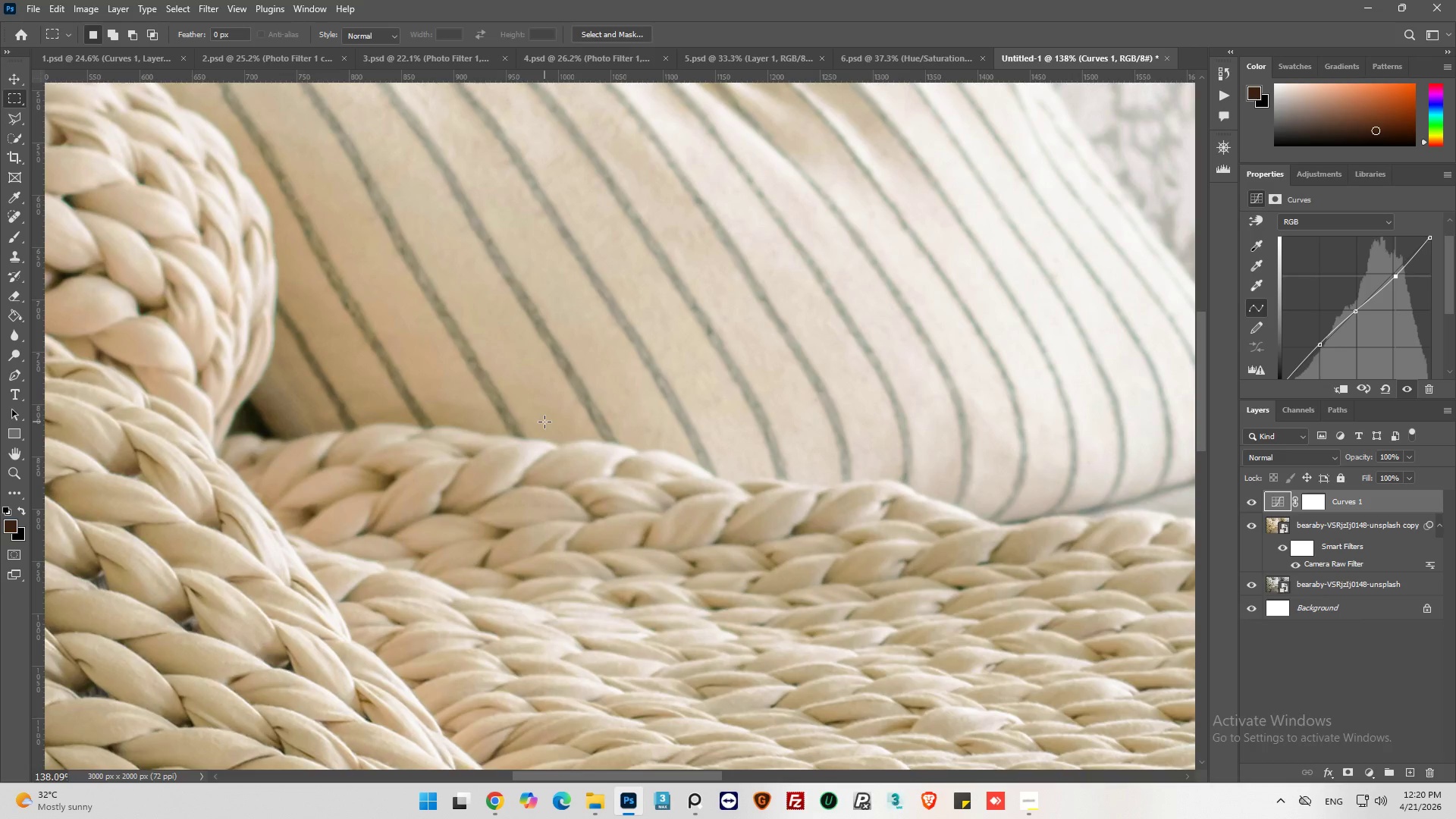 
key(Alt+AltLeft)
 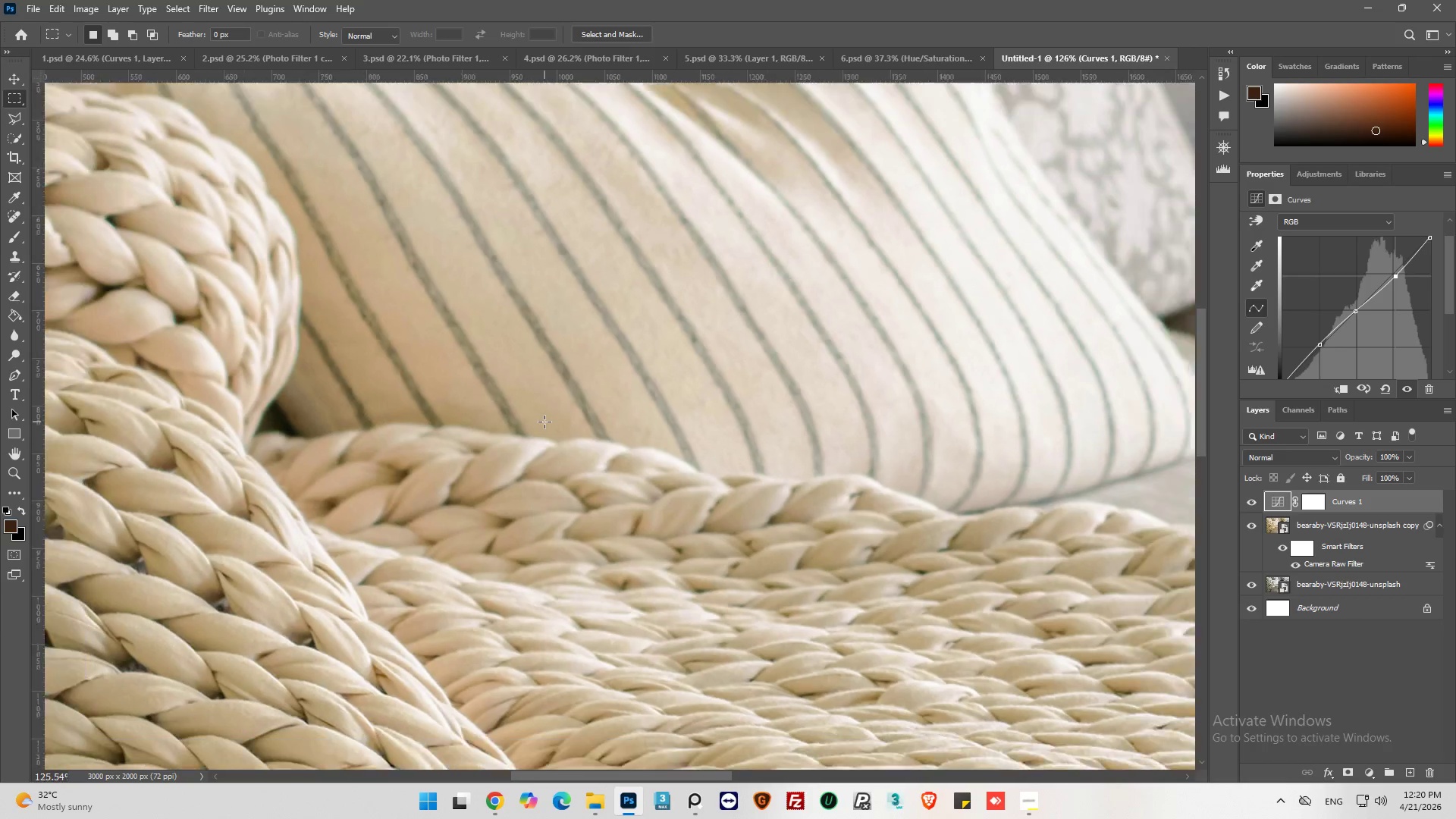 
scroll: coordinate [544, 422], scroll_direction: up, amount: 20.0
 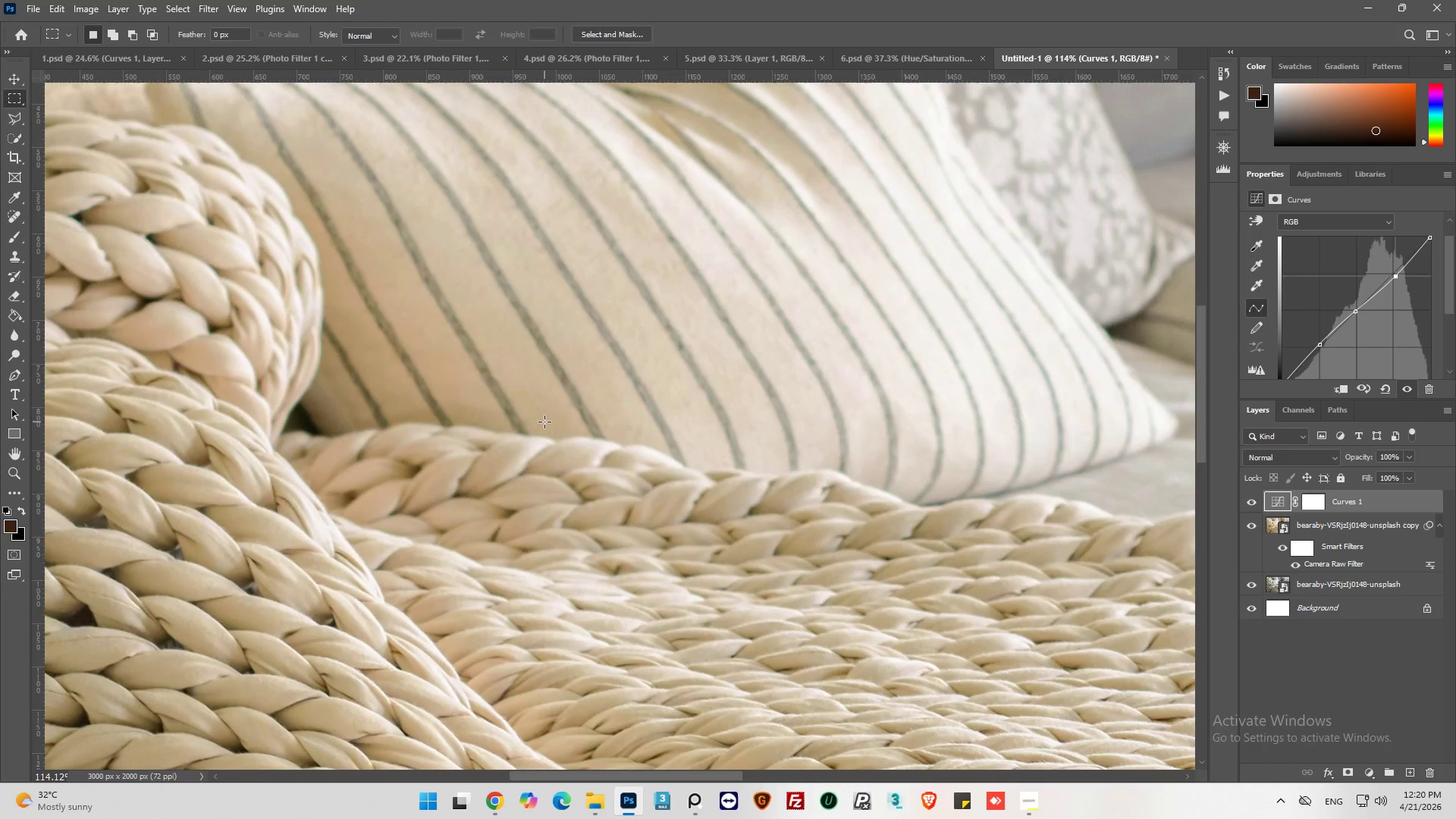 
scroll: coordinate [544, 422], scroll_direction: down, amount: 2.0
 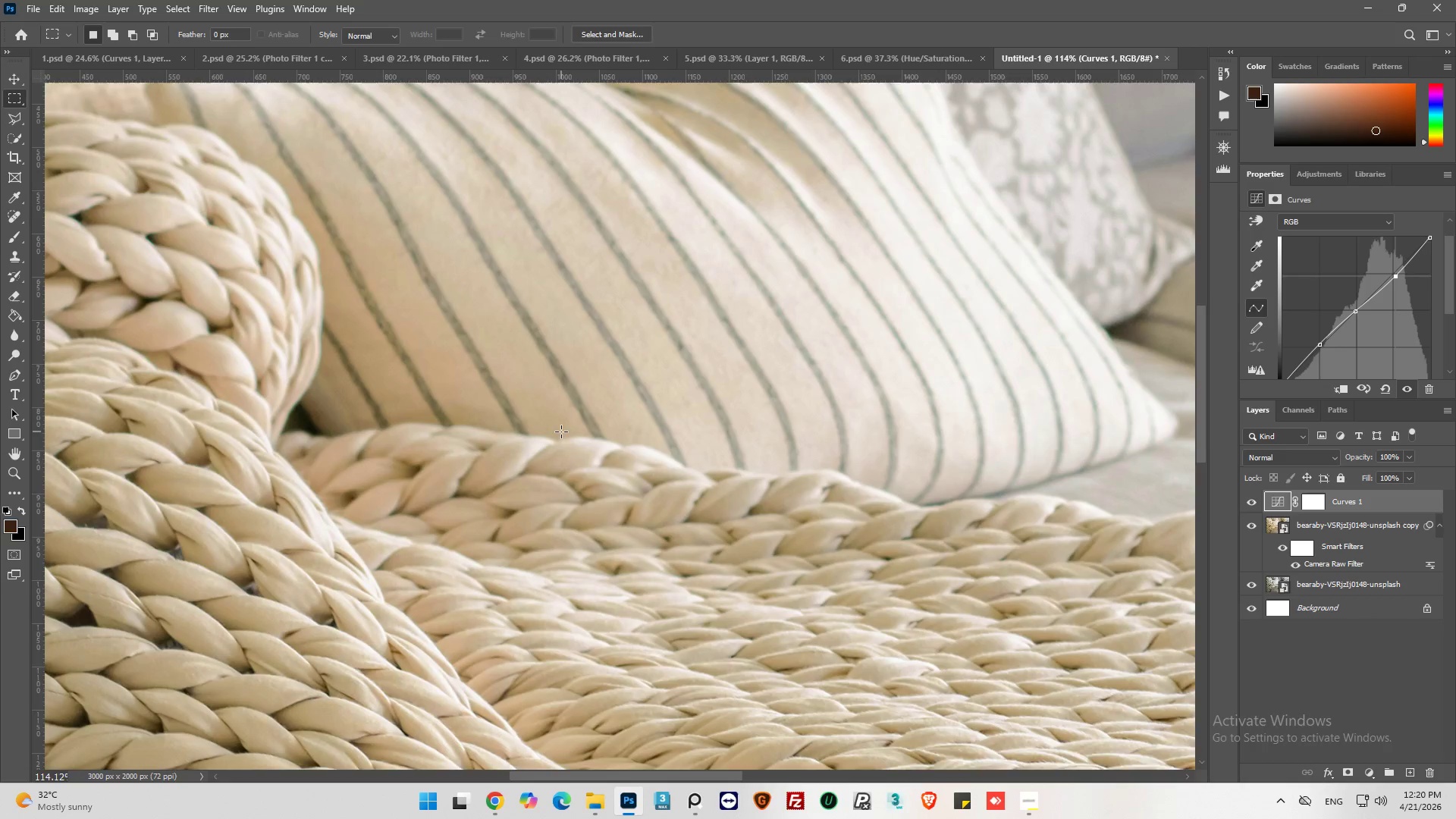 
hold_key(key=AltLeft, duration=0.44)
scroll: coordinate [278, 439], scroll_direction: none, amount: 0.0
 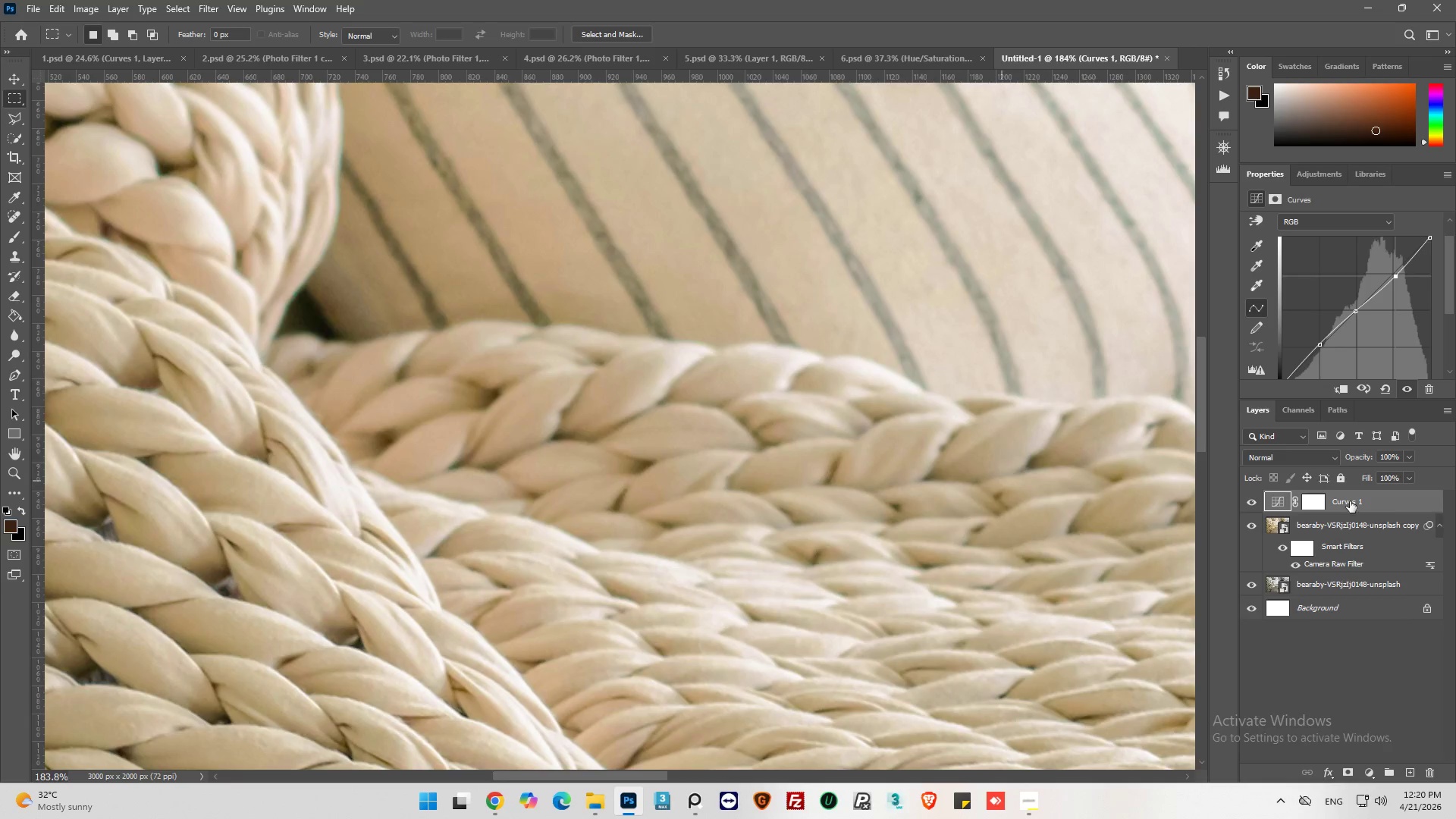 
wait(10.69)
 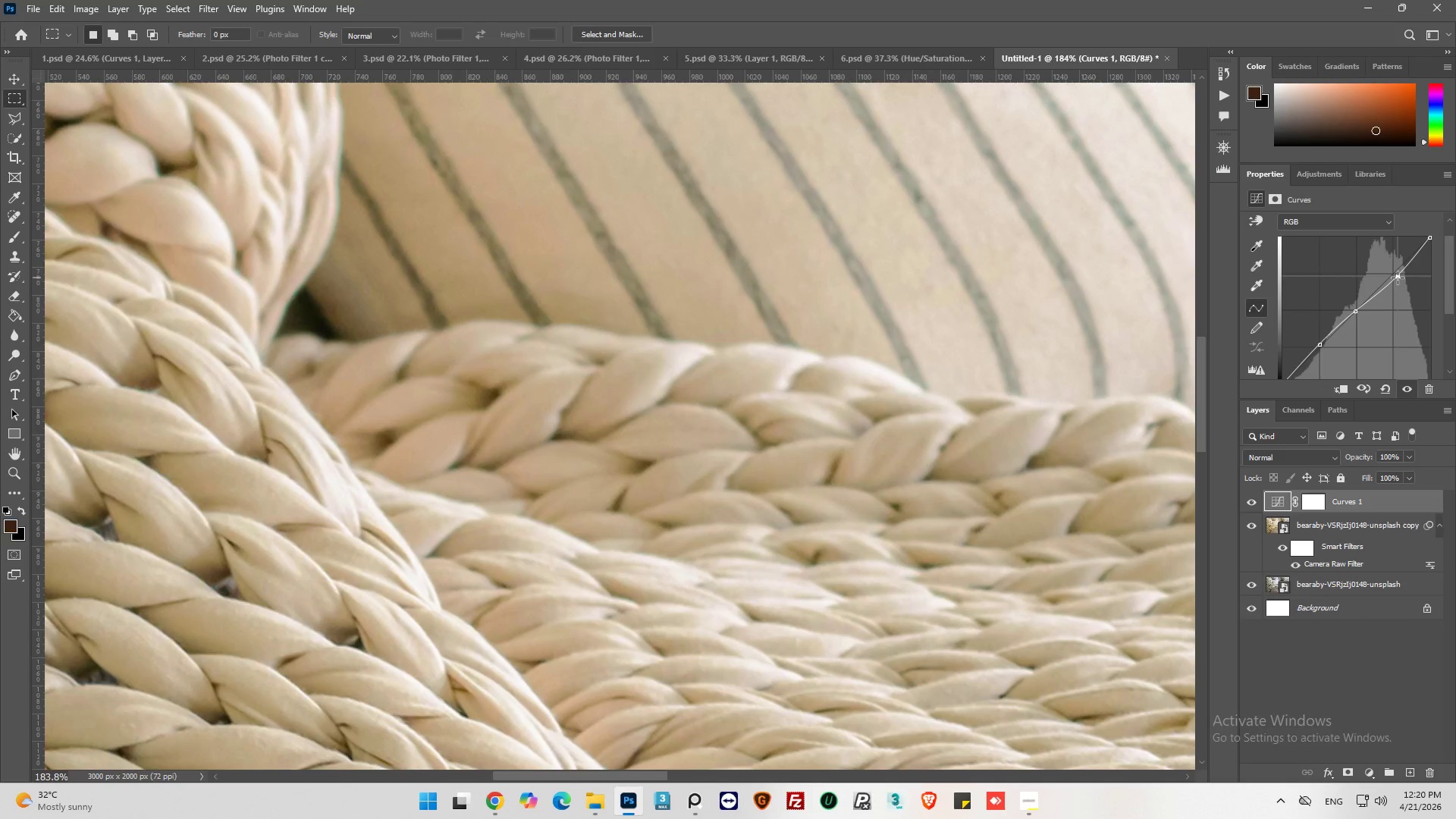 
hold_key(key=AltLeft, duration=0.39)
scroll: coordinate [737, 315], scroll_direction: down, amount: 5.0
 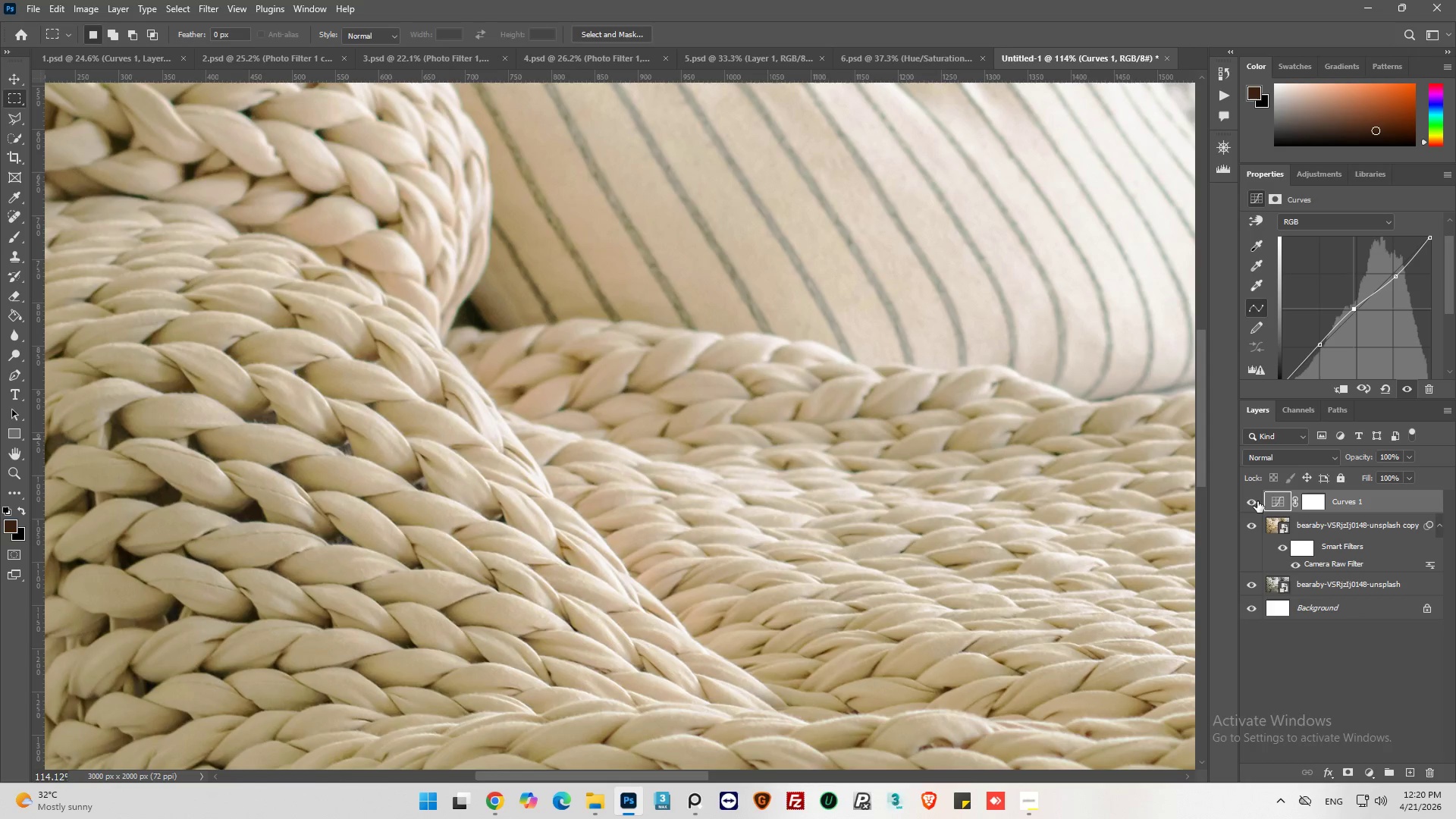 
left_click([1257, 501])
 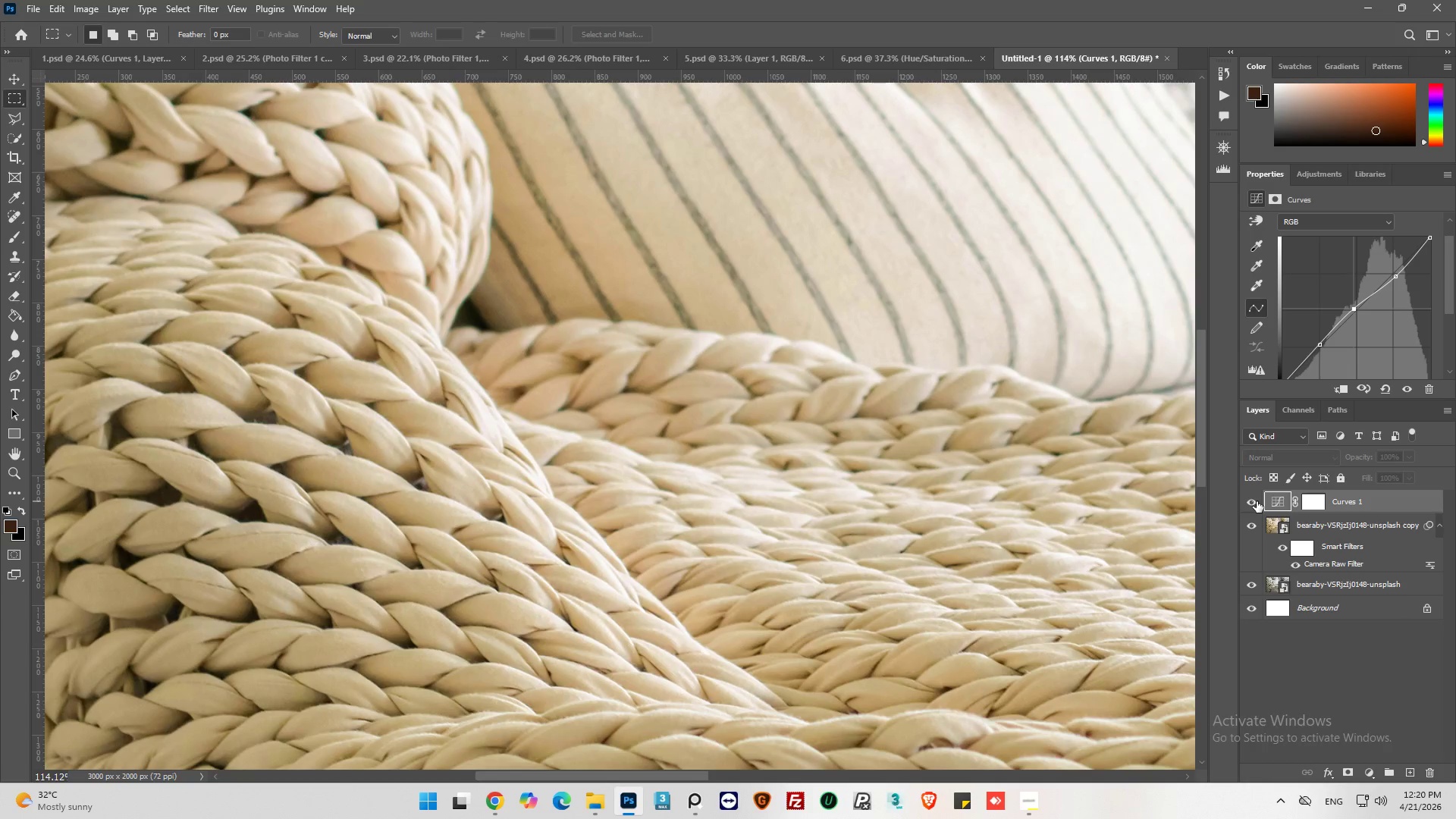 
left_click([1257, 501])
 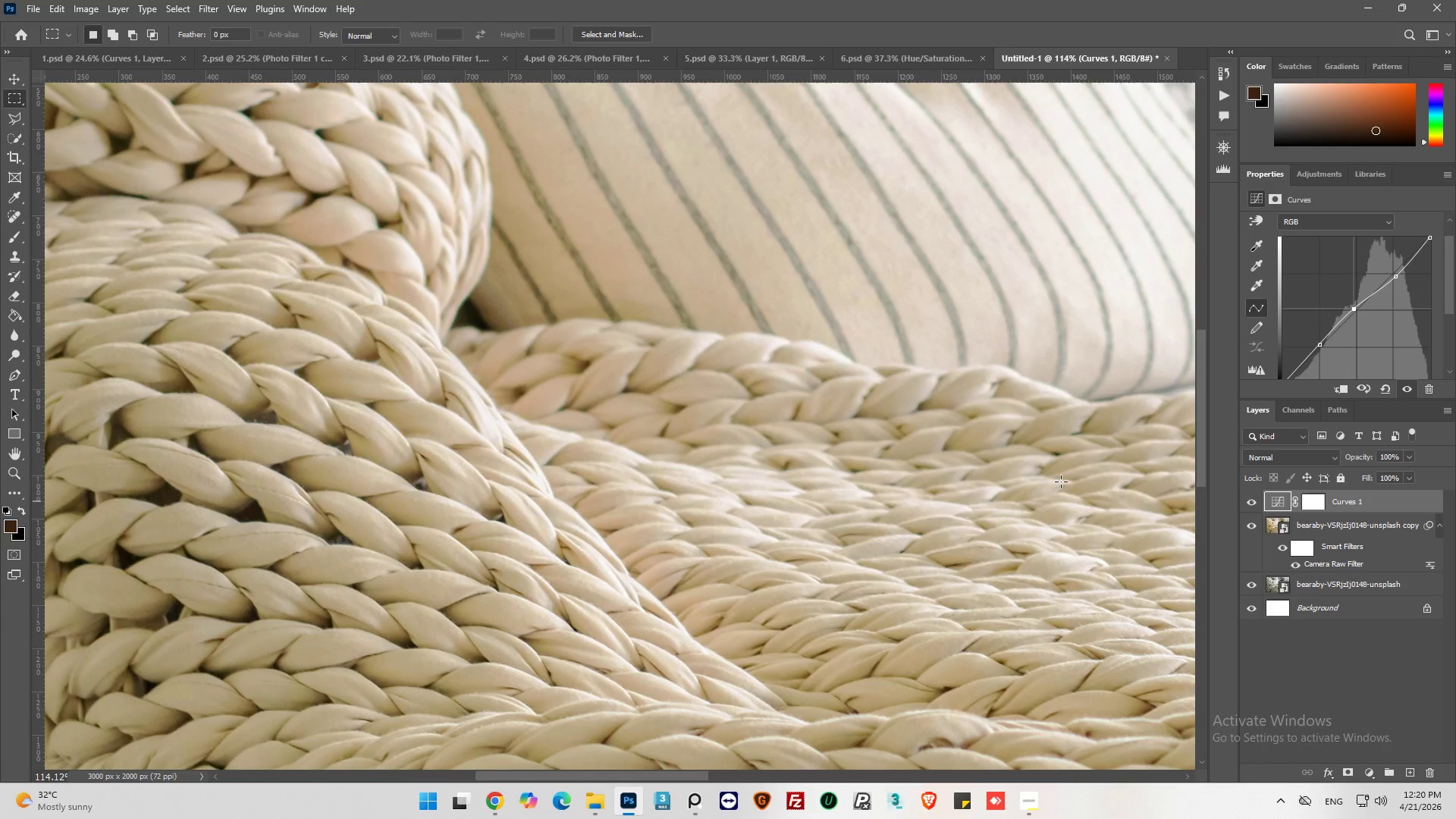 
hold_key(key=AltLeft, duration=0.61)
scroll: coordinate [362, 405], scroll_direction: down, amount: 7.0
 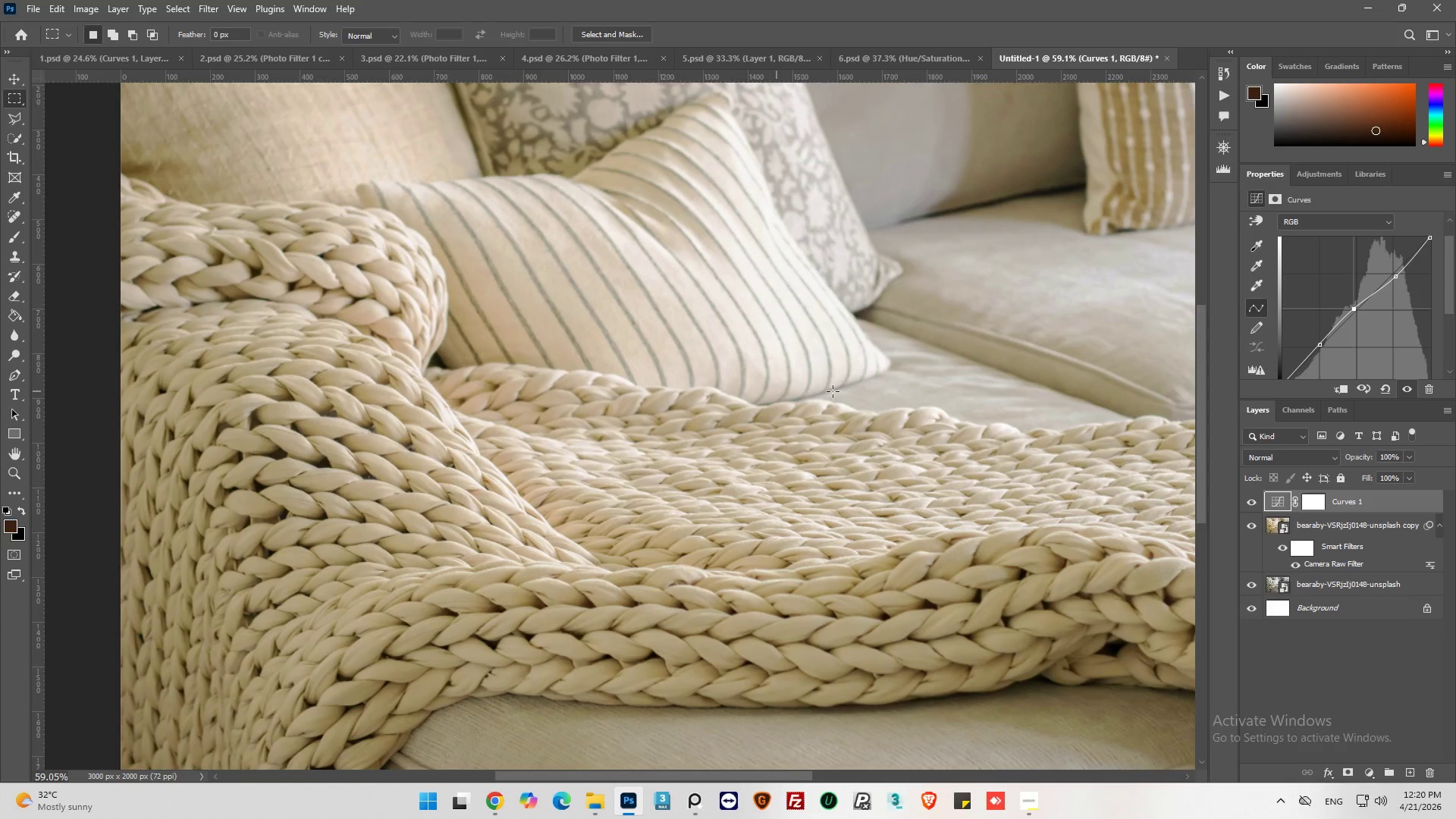 
key(Alt+AltLeft)
 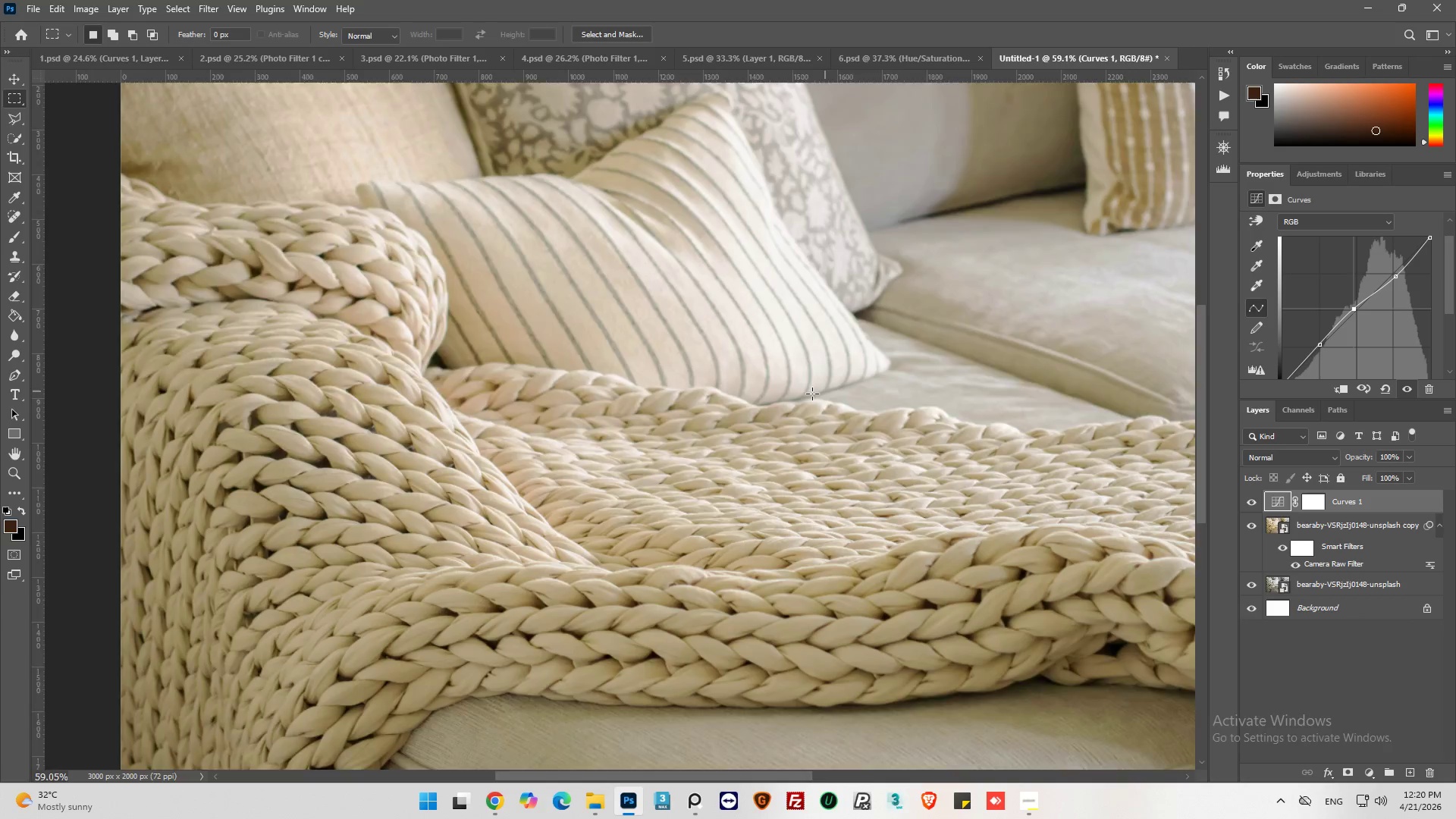 
scroll: coordinate [873, 396], scroll_direction: down, amount: 3.0
 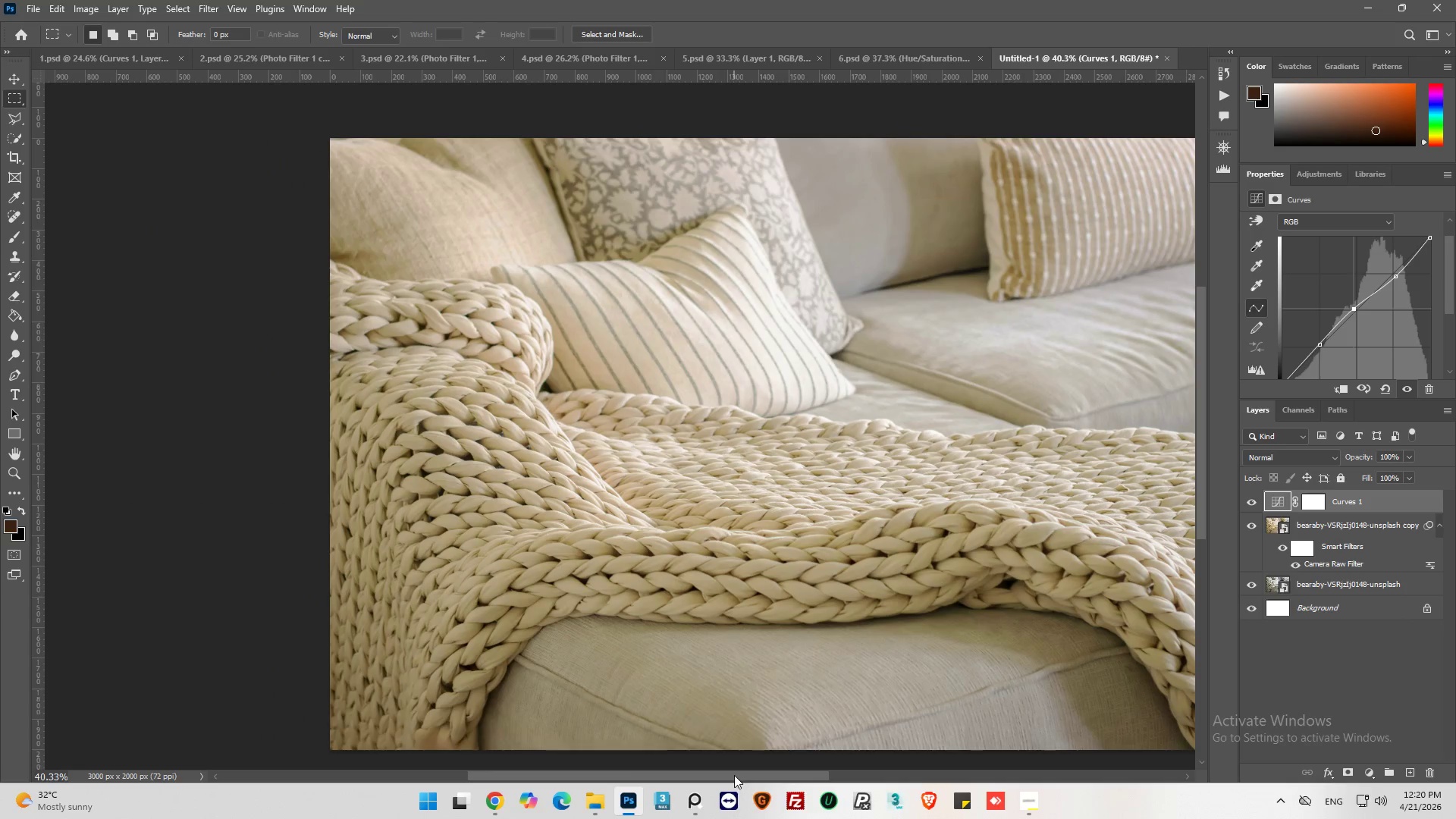 
left_click_drag(start_coordinate=[734, 775], to_coordinate=[773, 775])
 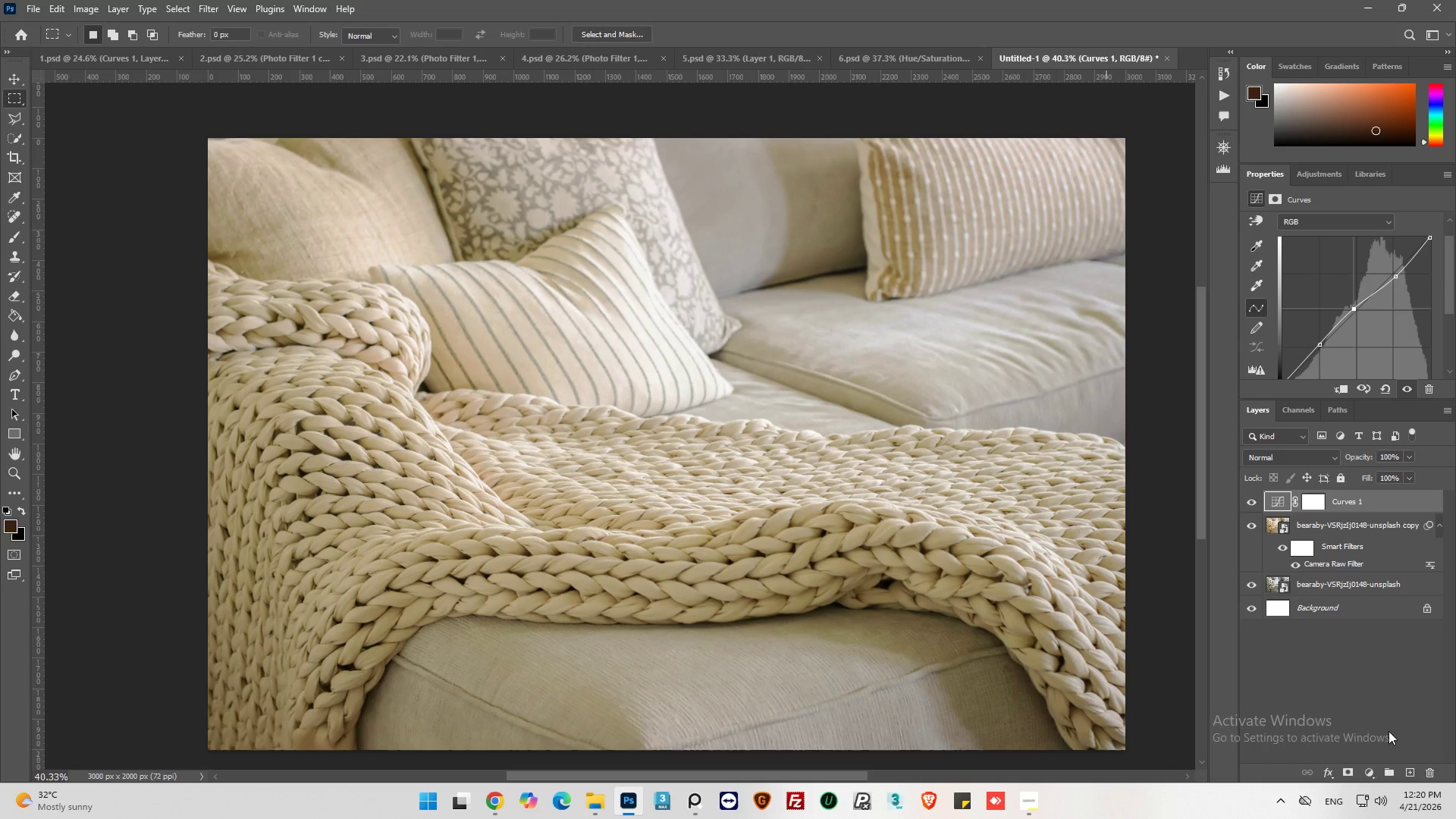 
wait(7.07)
 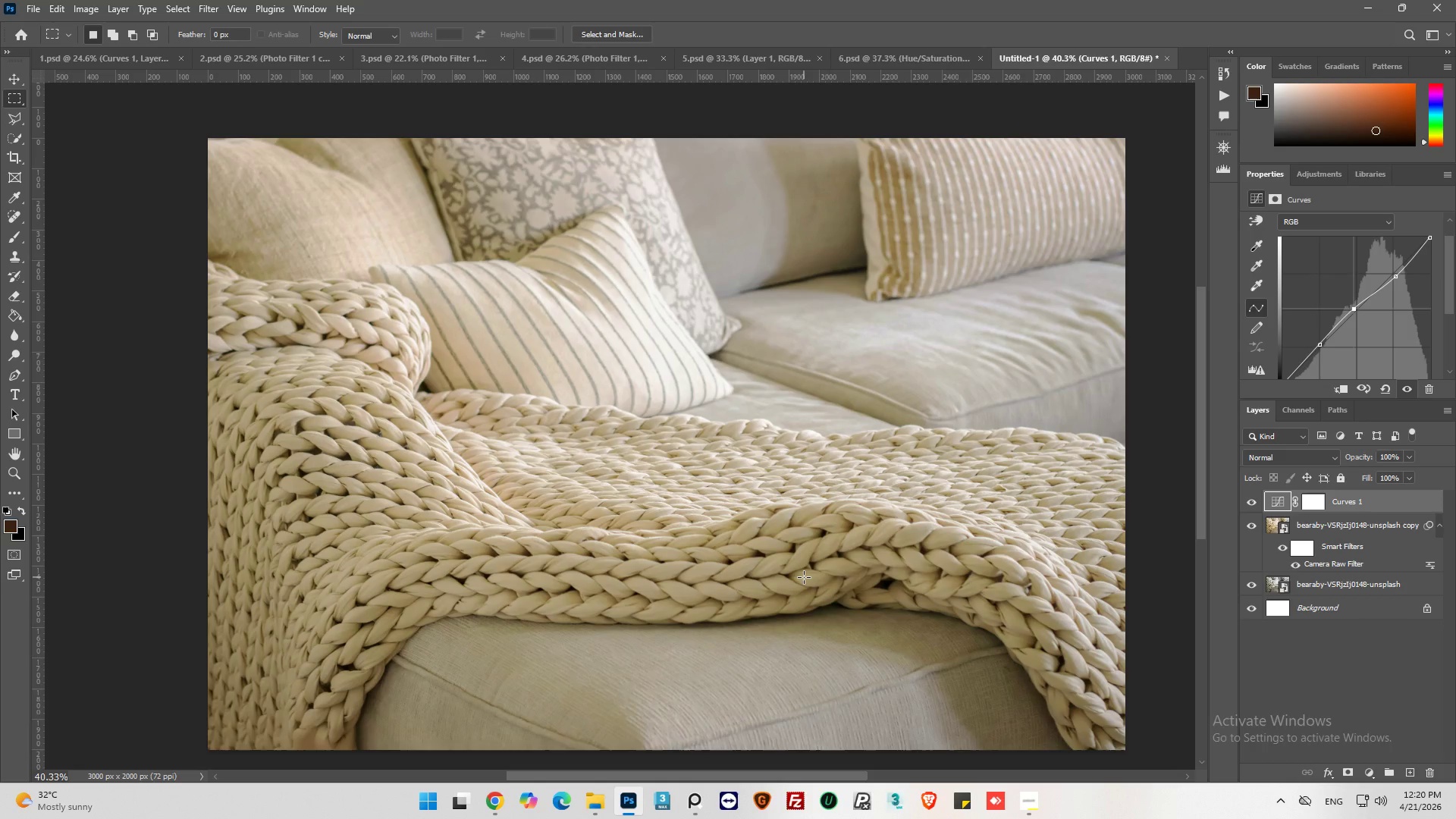 
mouse_move([1370, 788])
 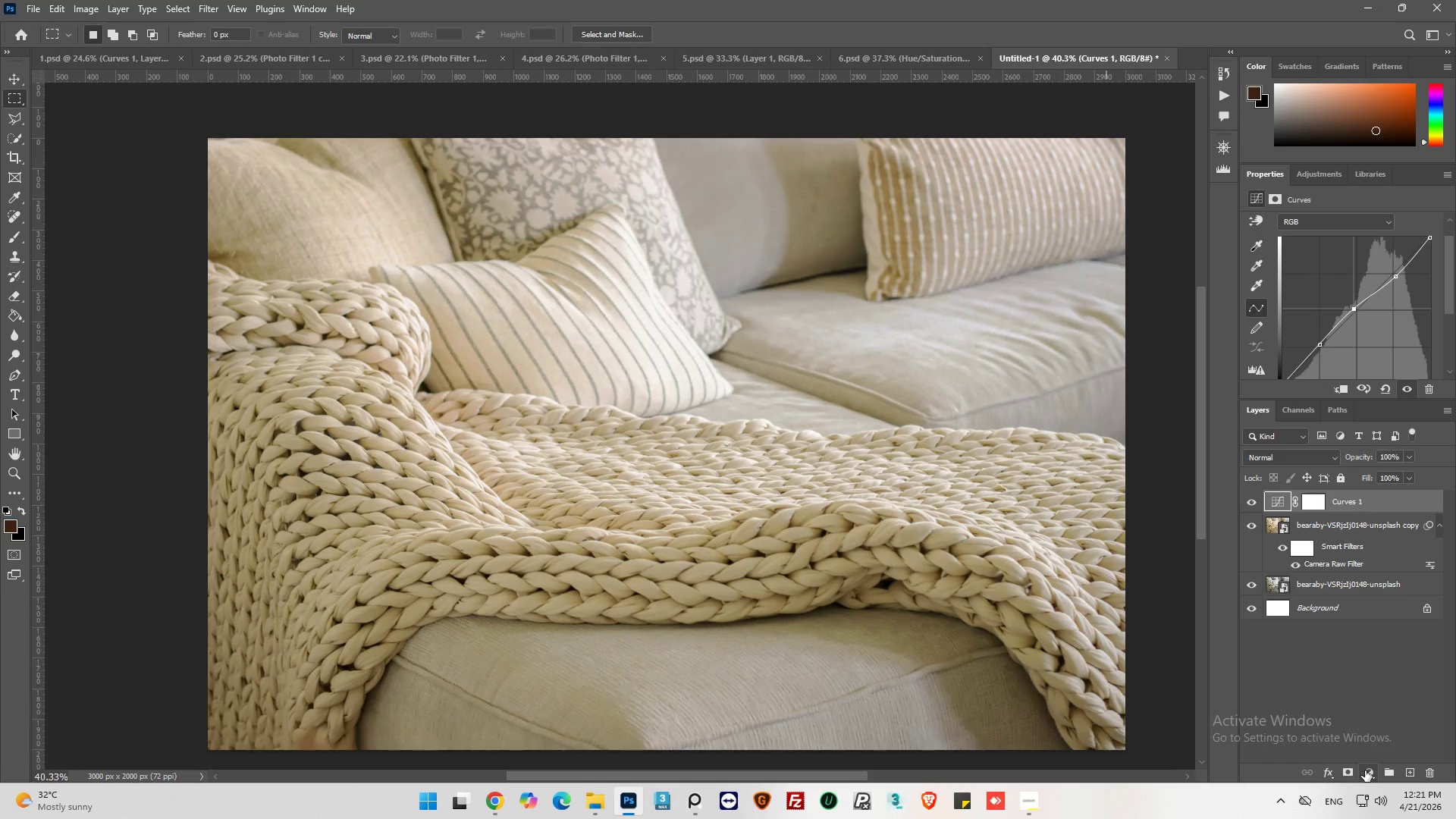 
left_click([1365, 770])
 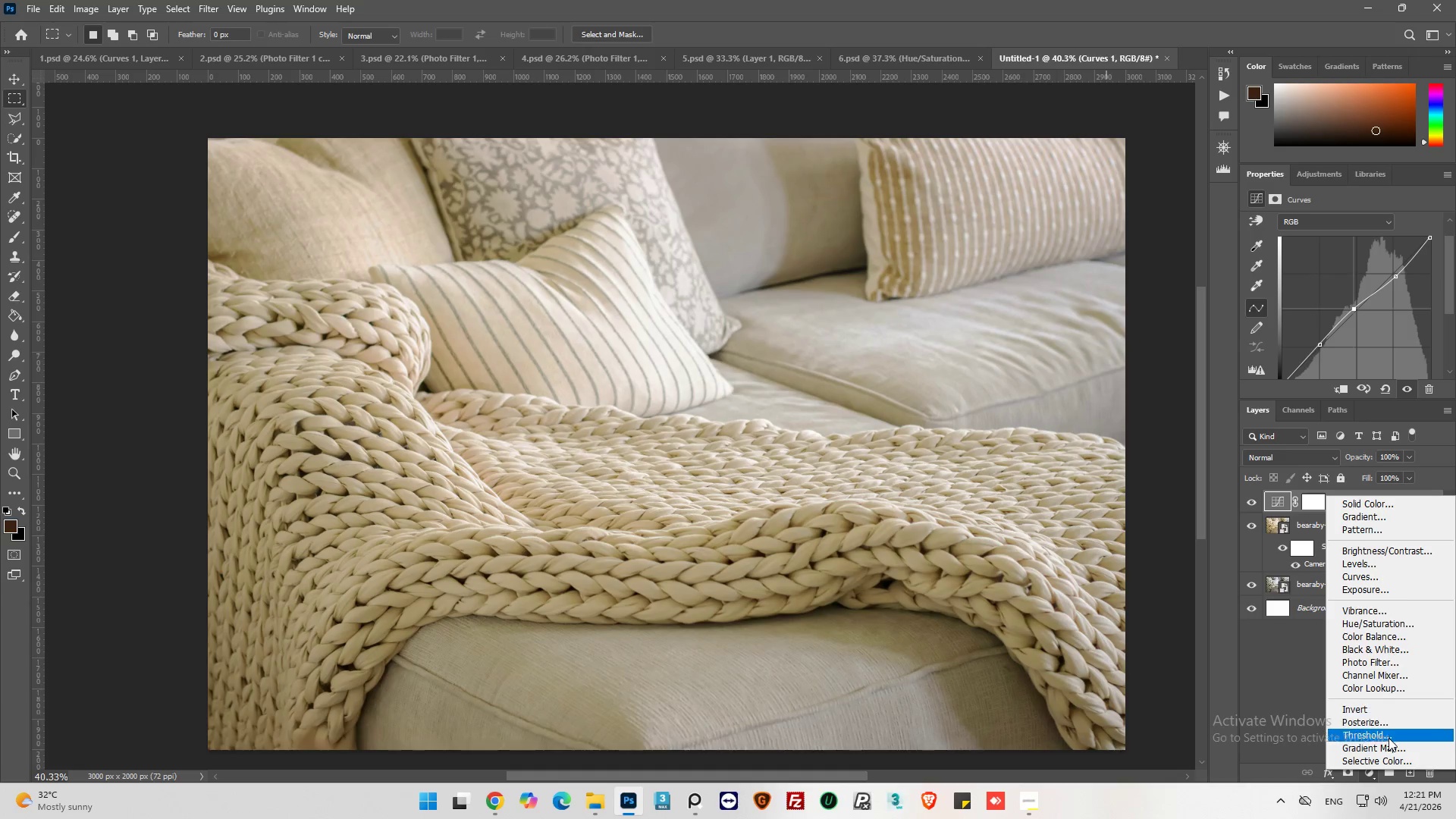 
left_click([1394, 758])
 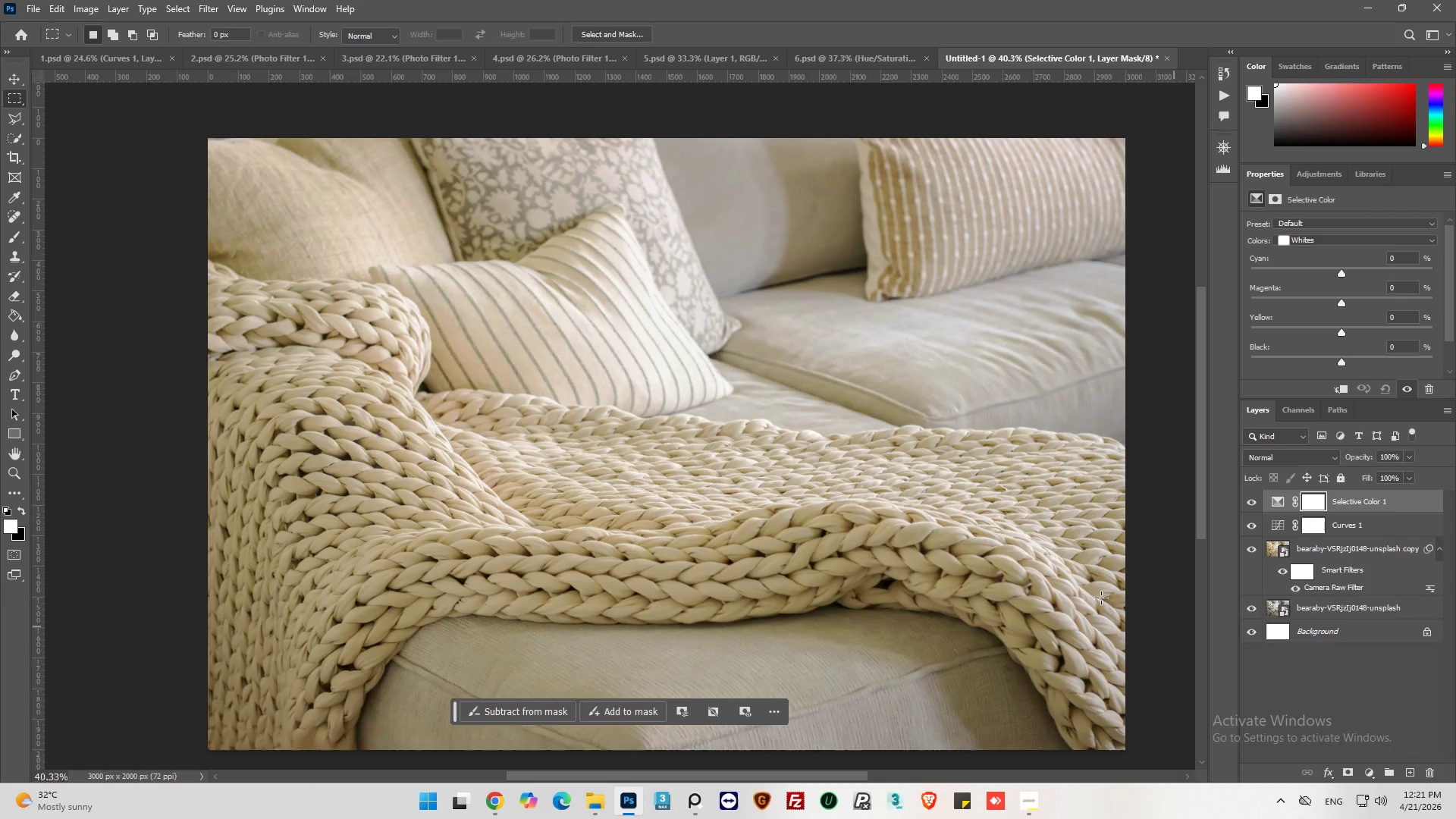 
key(Alt+AltLeft)
 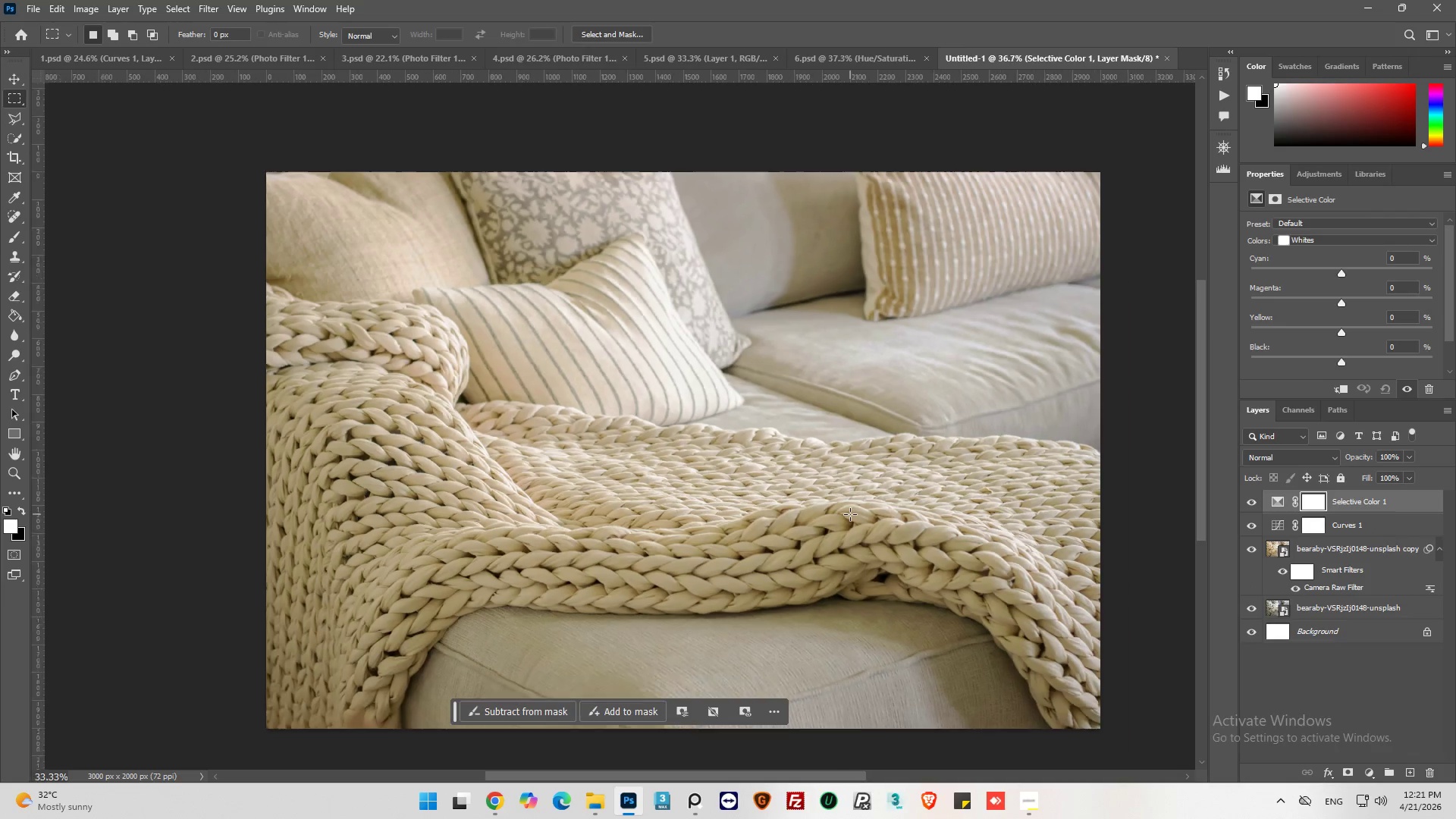 
key(Alt+AltLeft)
 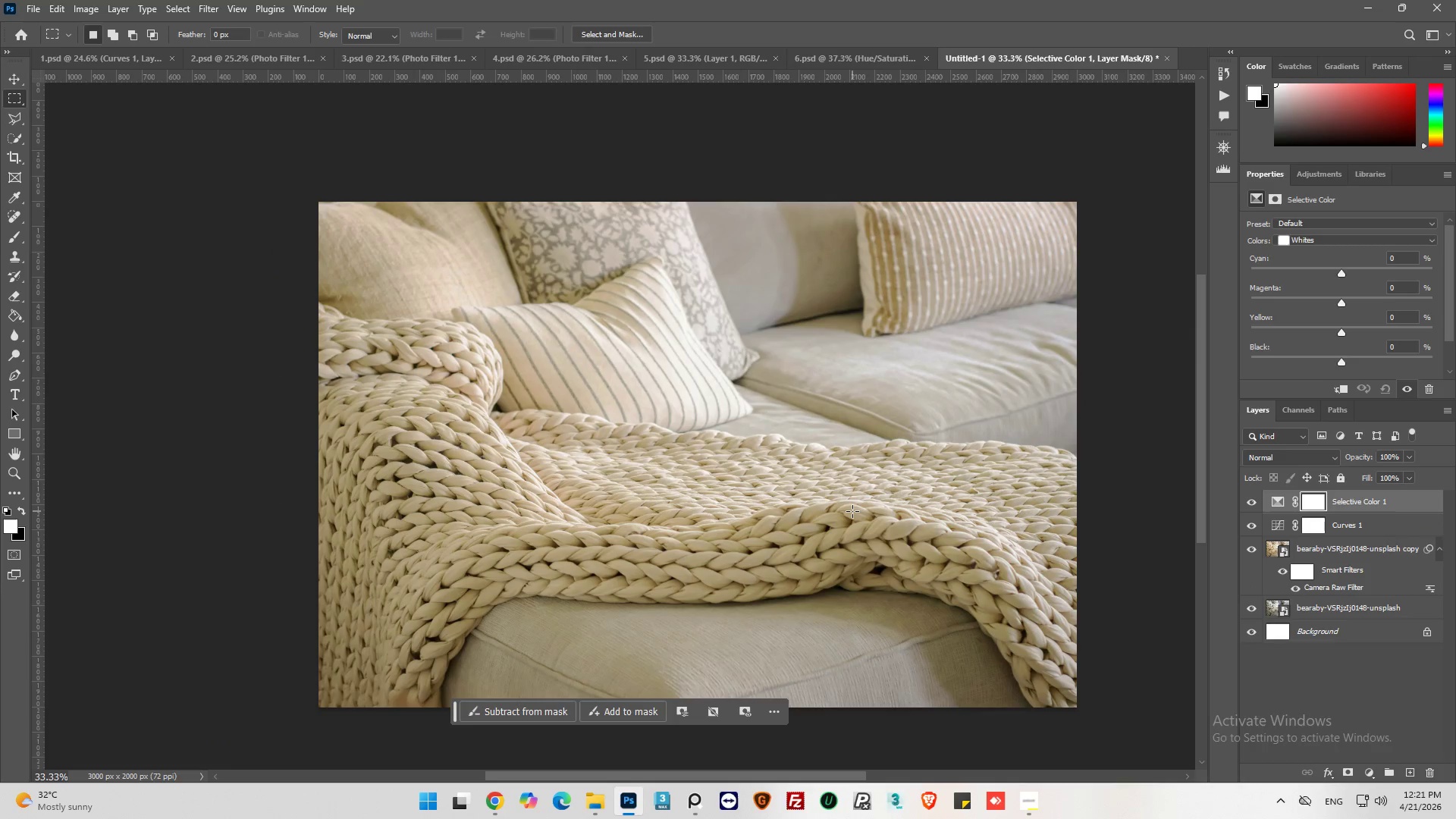 
hold_key(key=AltLeft, duration=0.42)
scroll: coordinate [853, 511], scroll_direction: down, amount: 2.0
 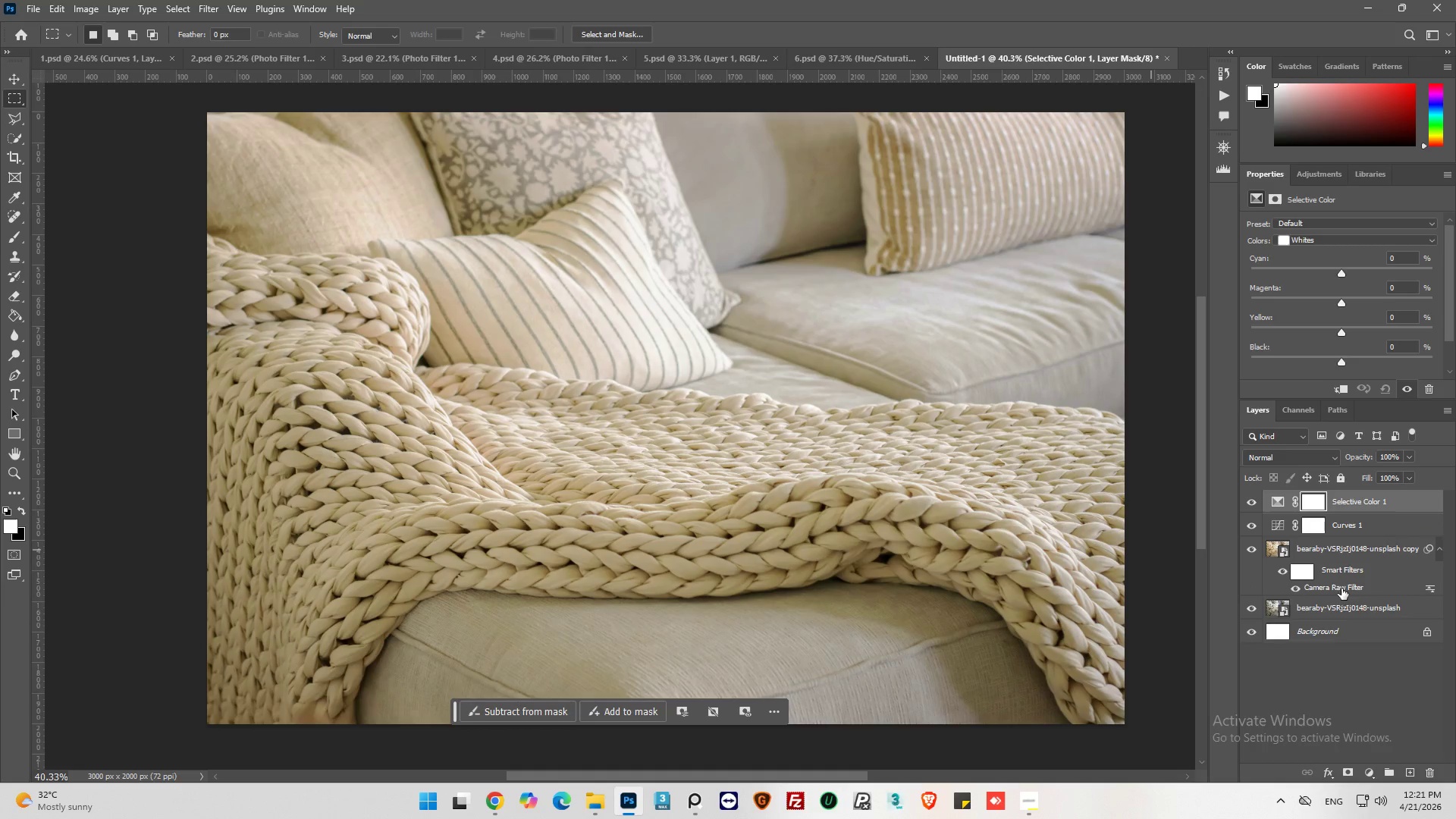 
left_click([1276, 504])
 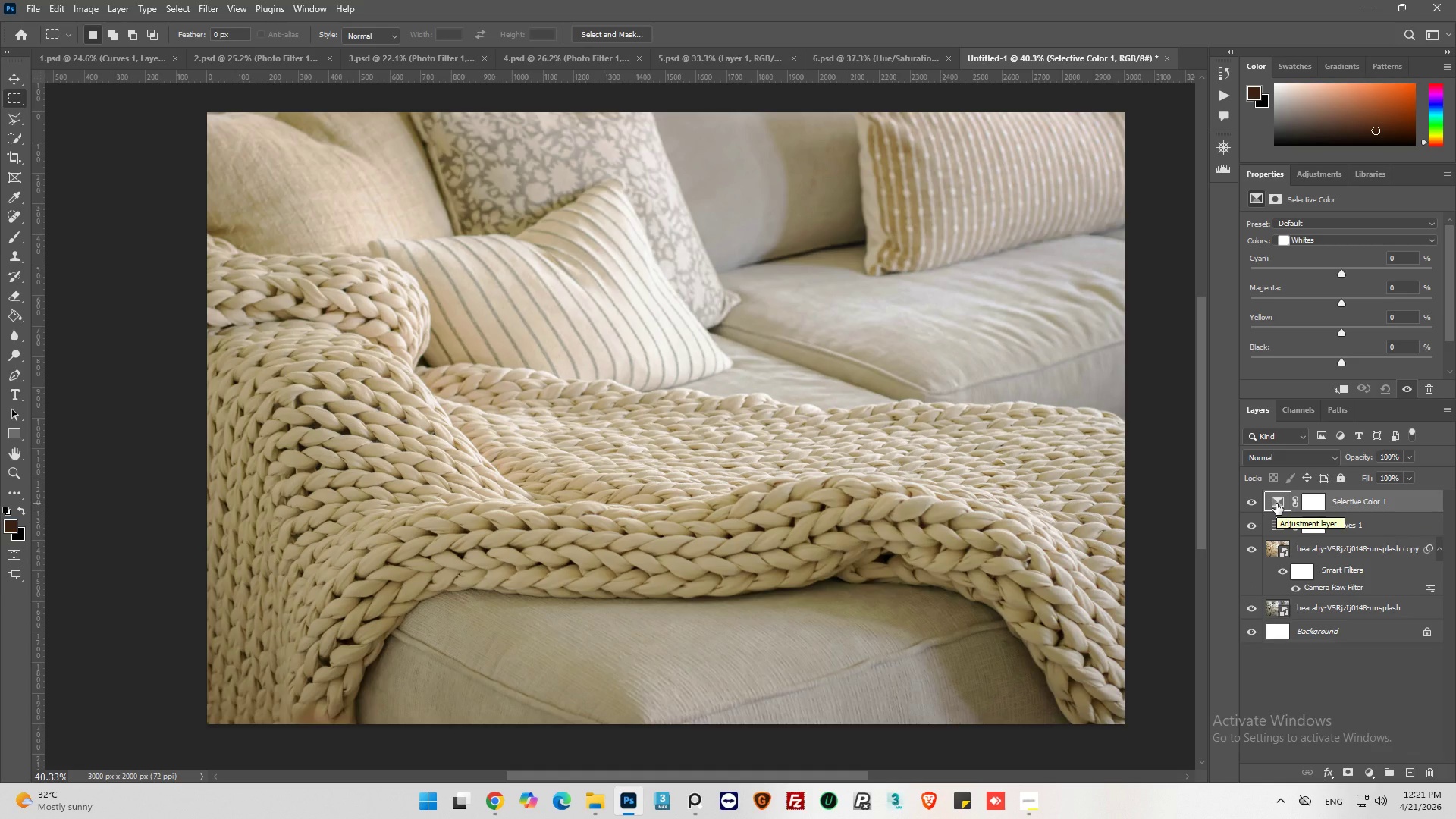 
wait(8.72)
 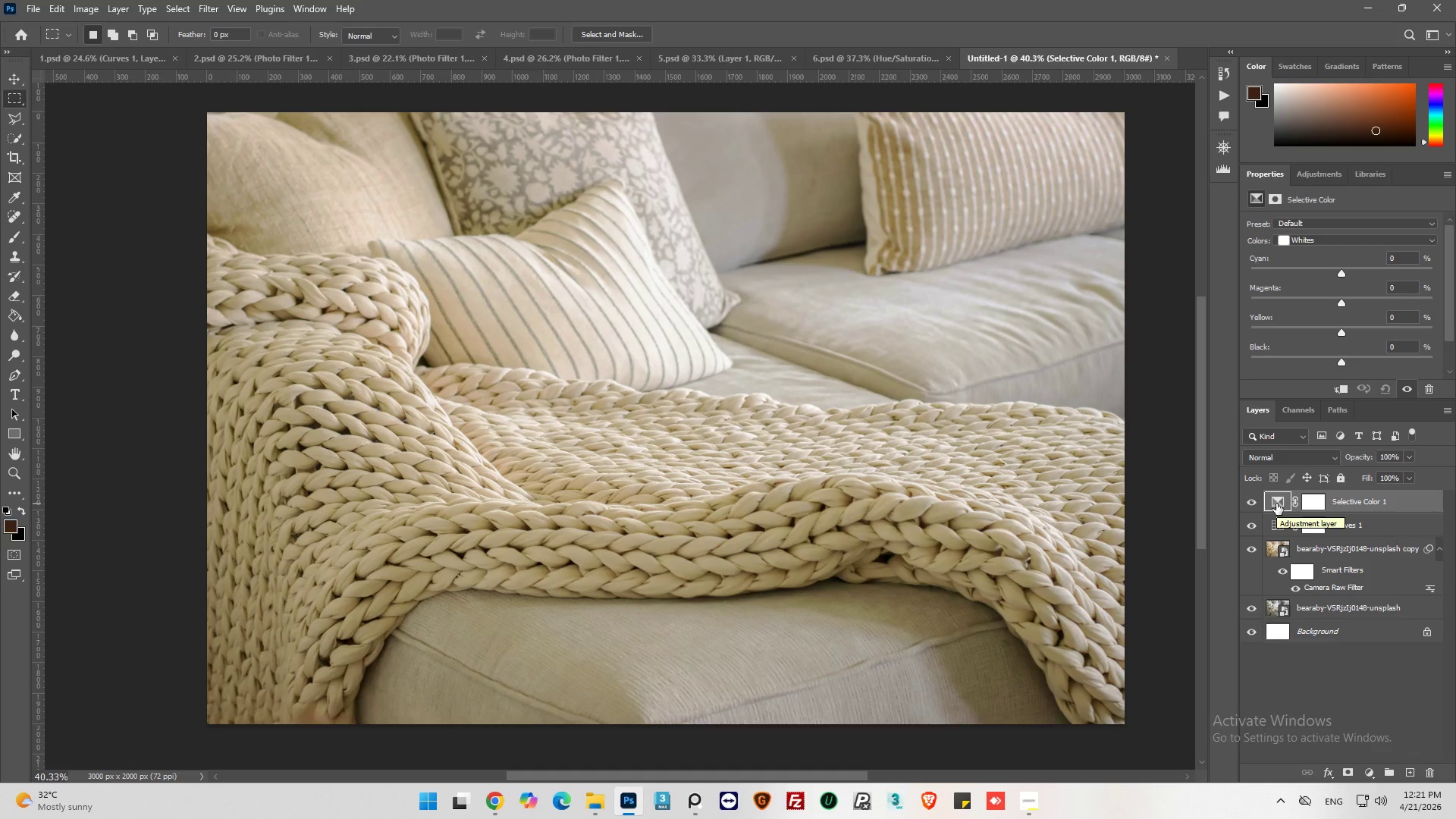 
left_click_drag(start_coordinate=[1343, 272], to_coordinate=[1330, 273])
 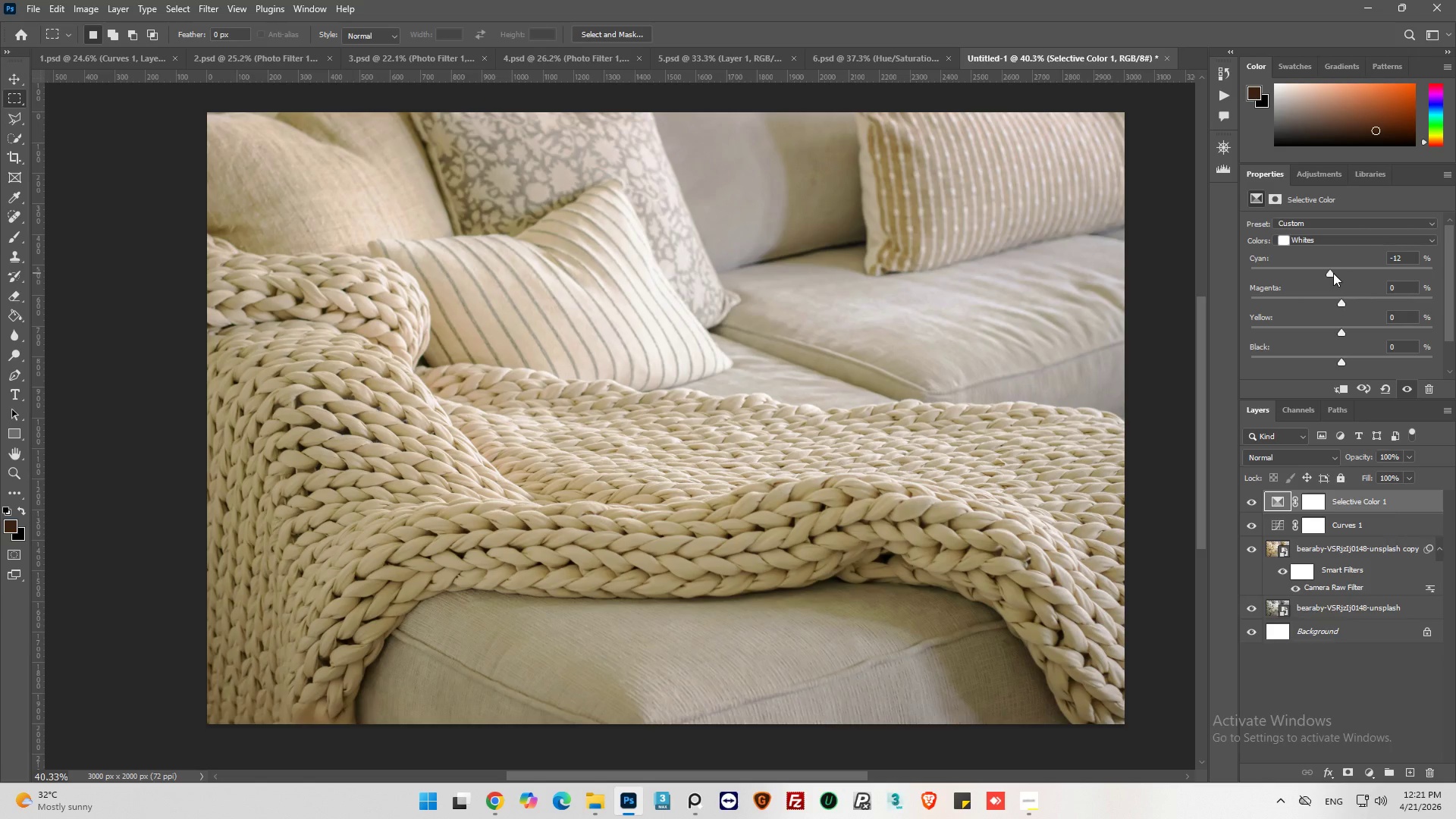 
left_click_drag(start_coordinate=[1329, 273], to_coordinate=[1332, 289])
 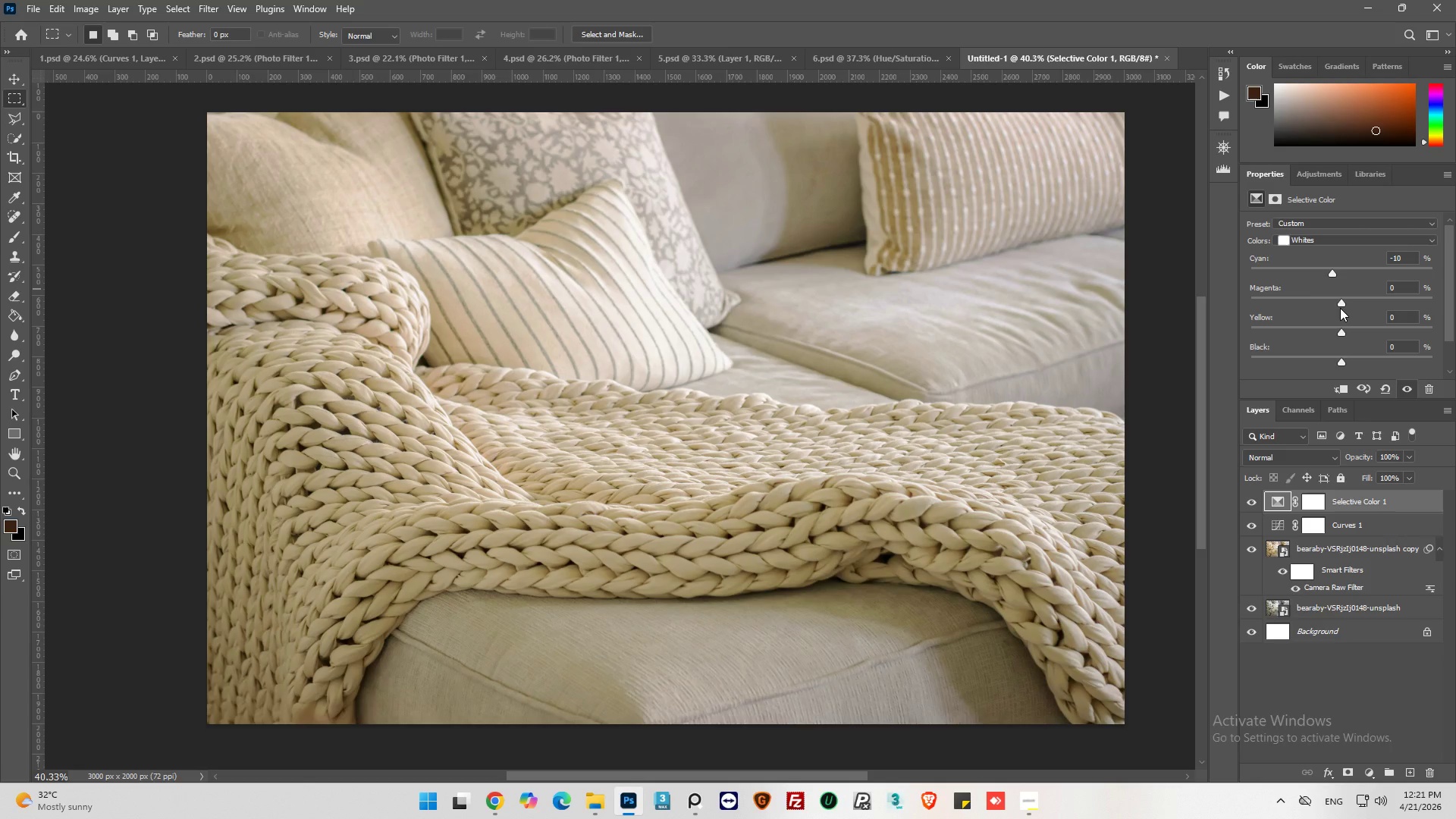 
wait(5.08)
 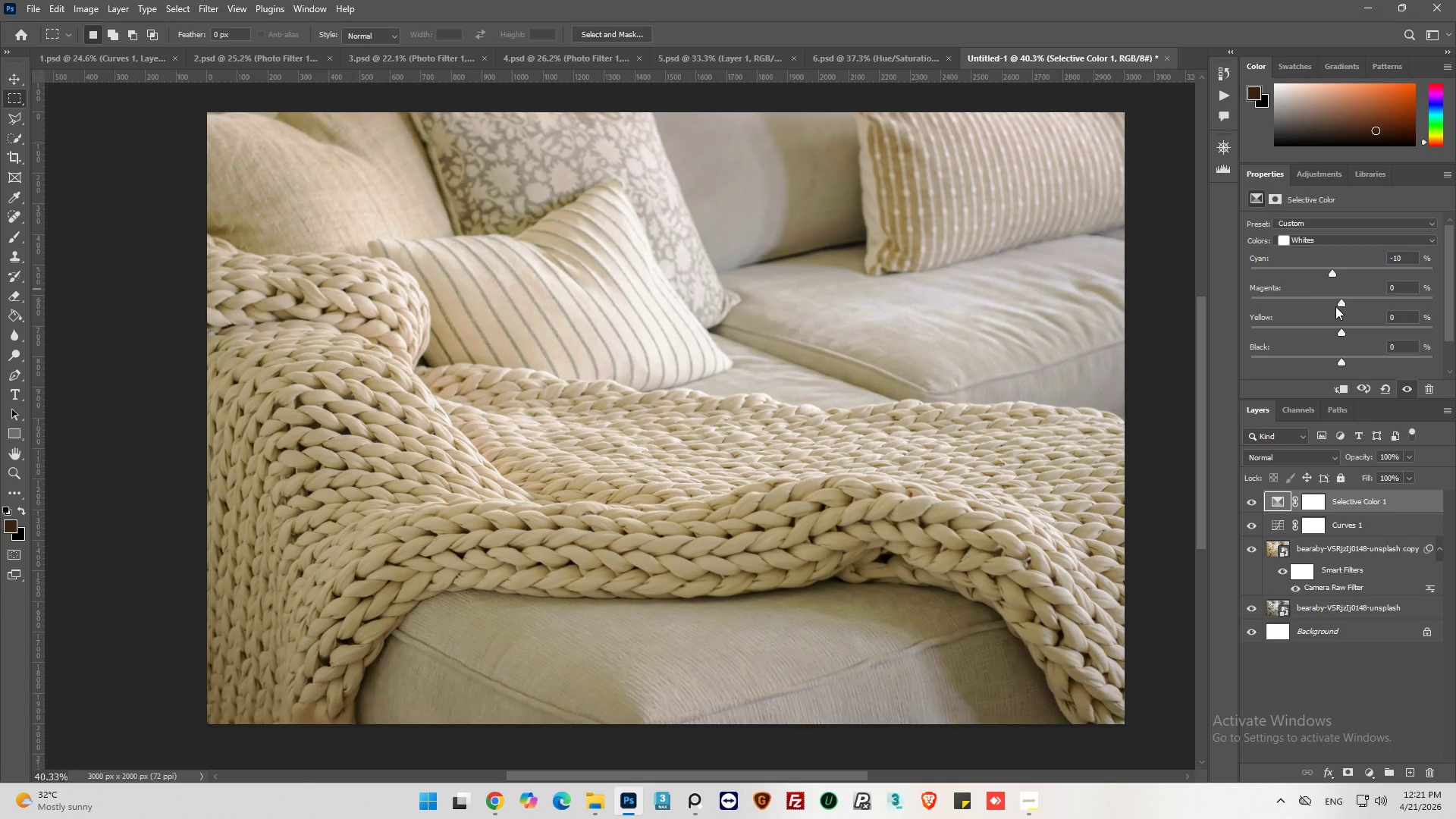 
left_click_drag(start_coordinate=[1340, 306], to_coordinate=[1343, 312])
 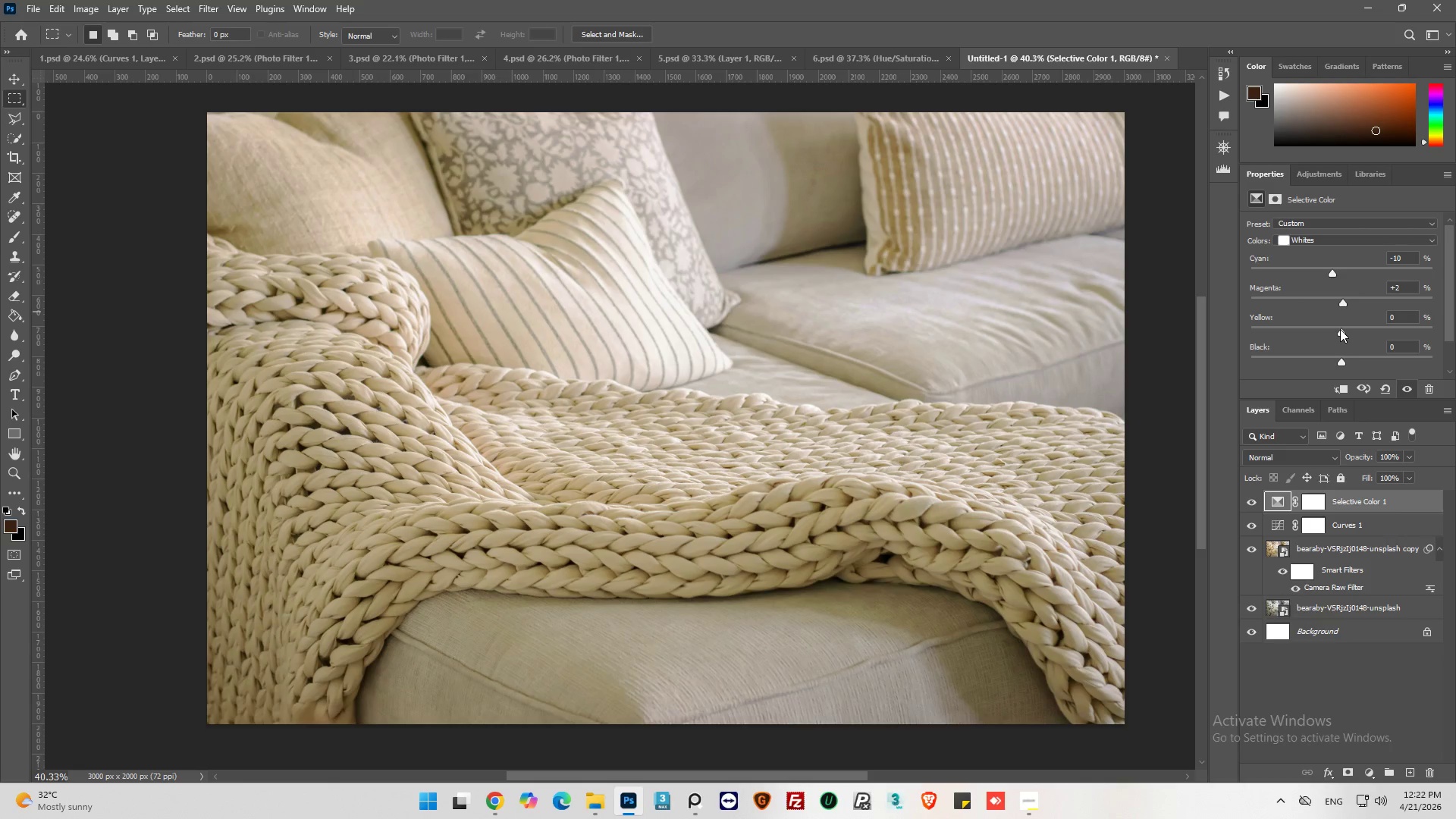 
left_click_drag(start_coordinate=[1340, 329], to_coordinate=[1361, 337])
 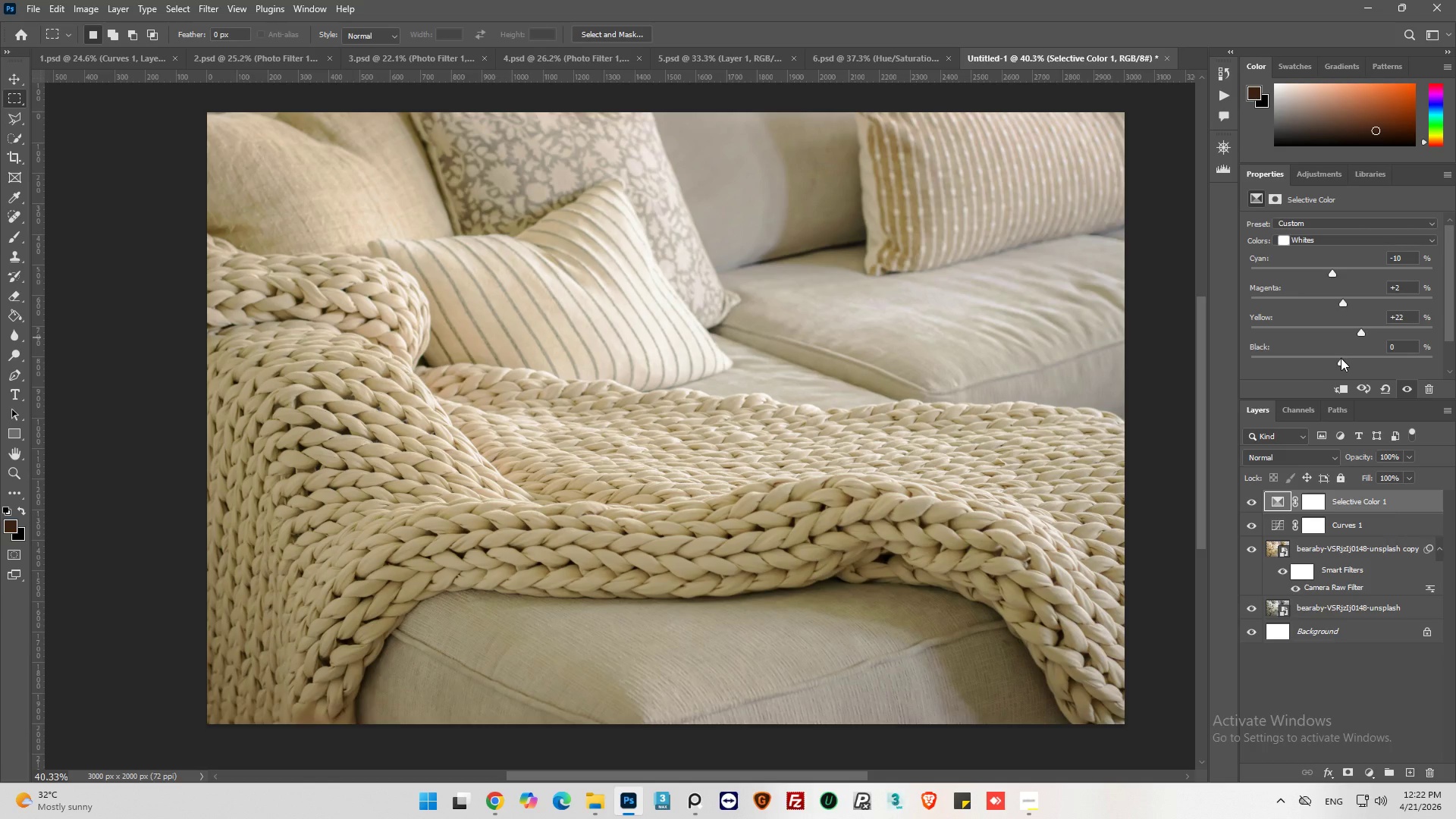 
left_click_drag(start_coordinate=[1341, 358], to_coordinate=[1343, 370])
 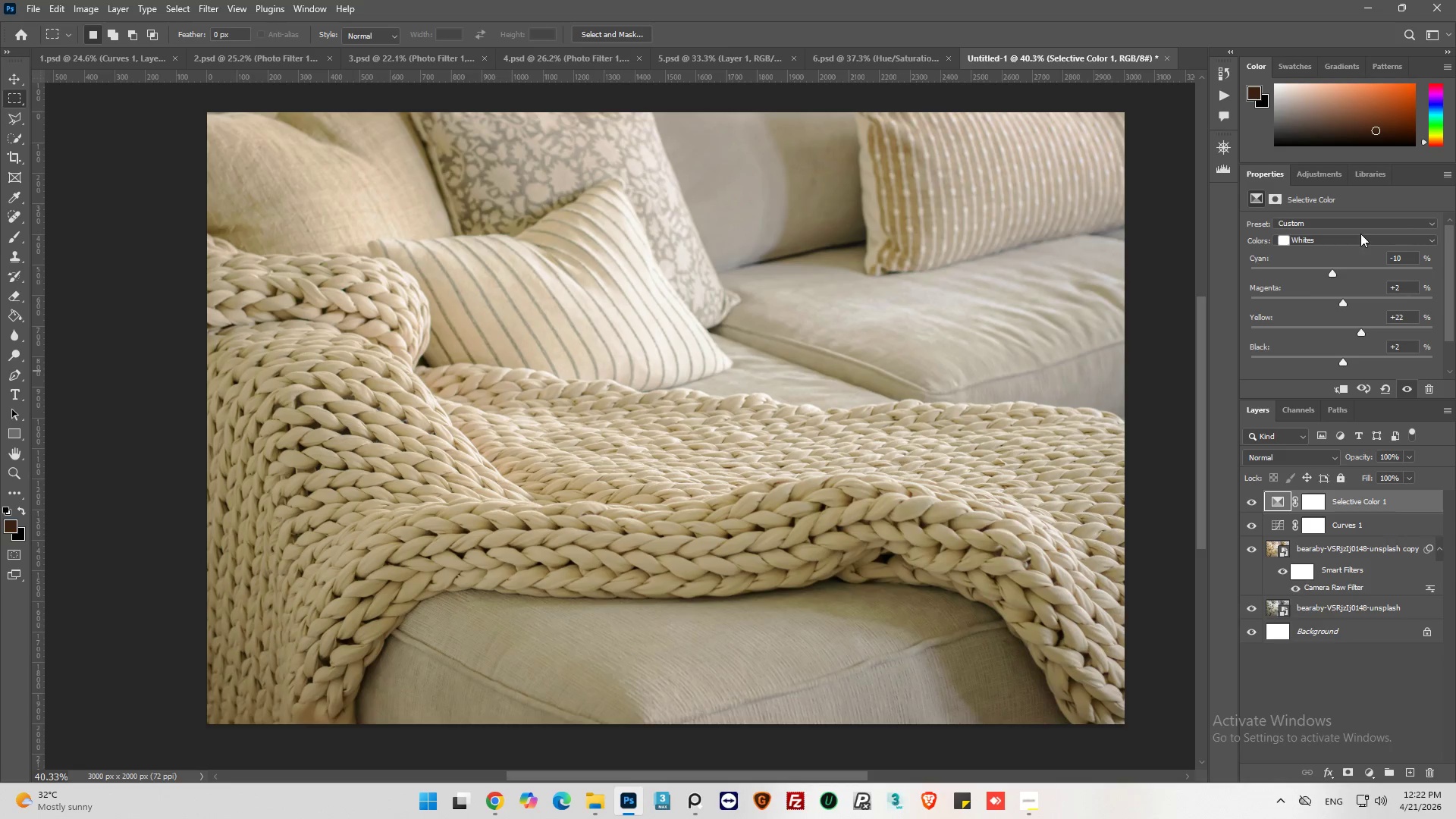 
left_click([1360, 243])
 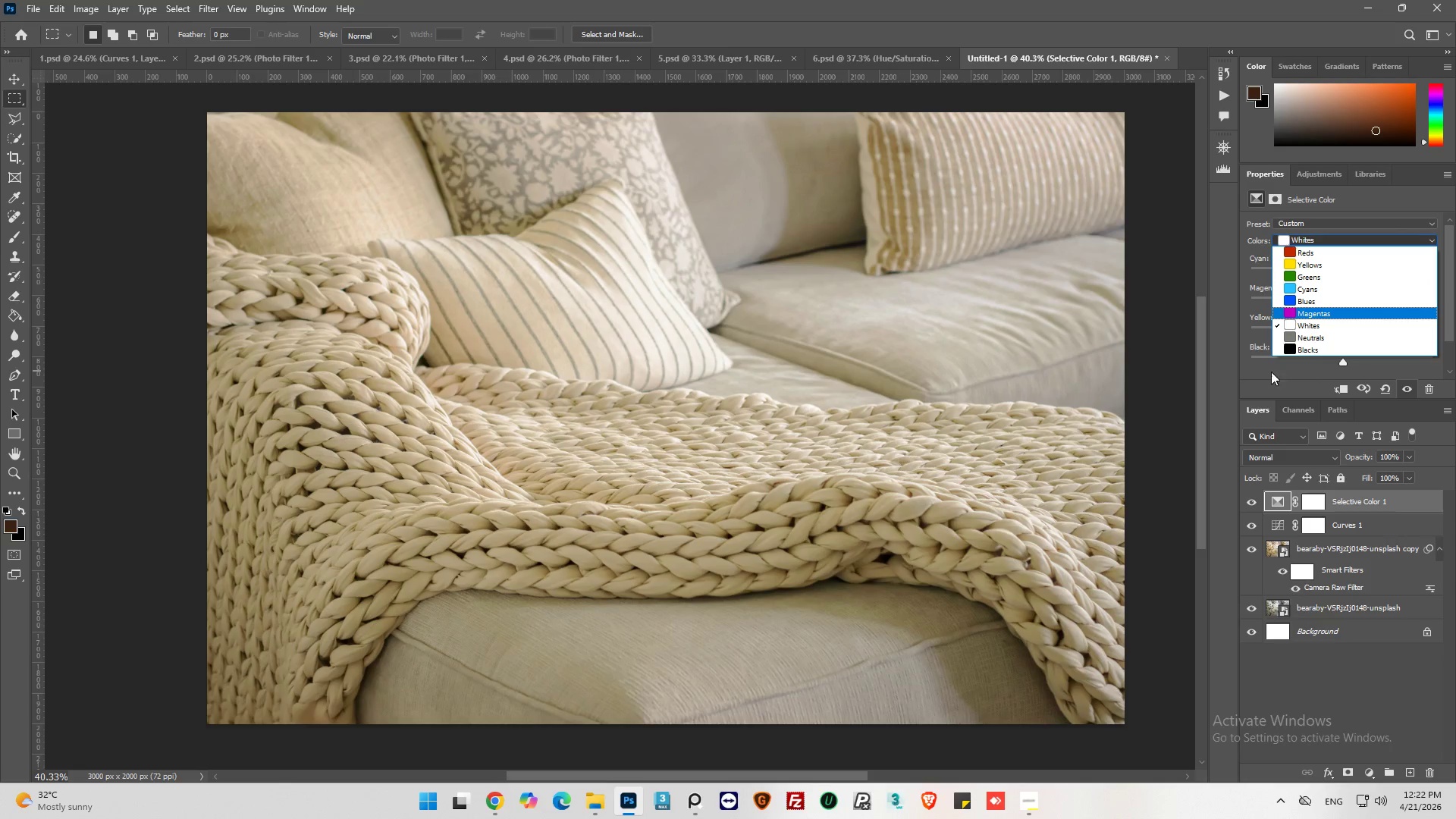 
left_click([1302, 339])
 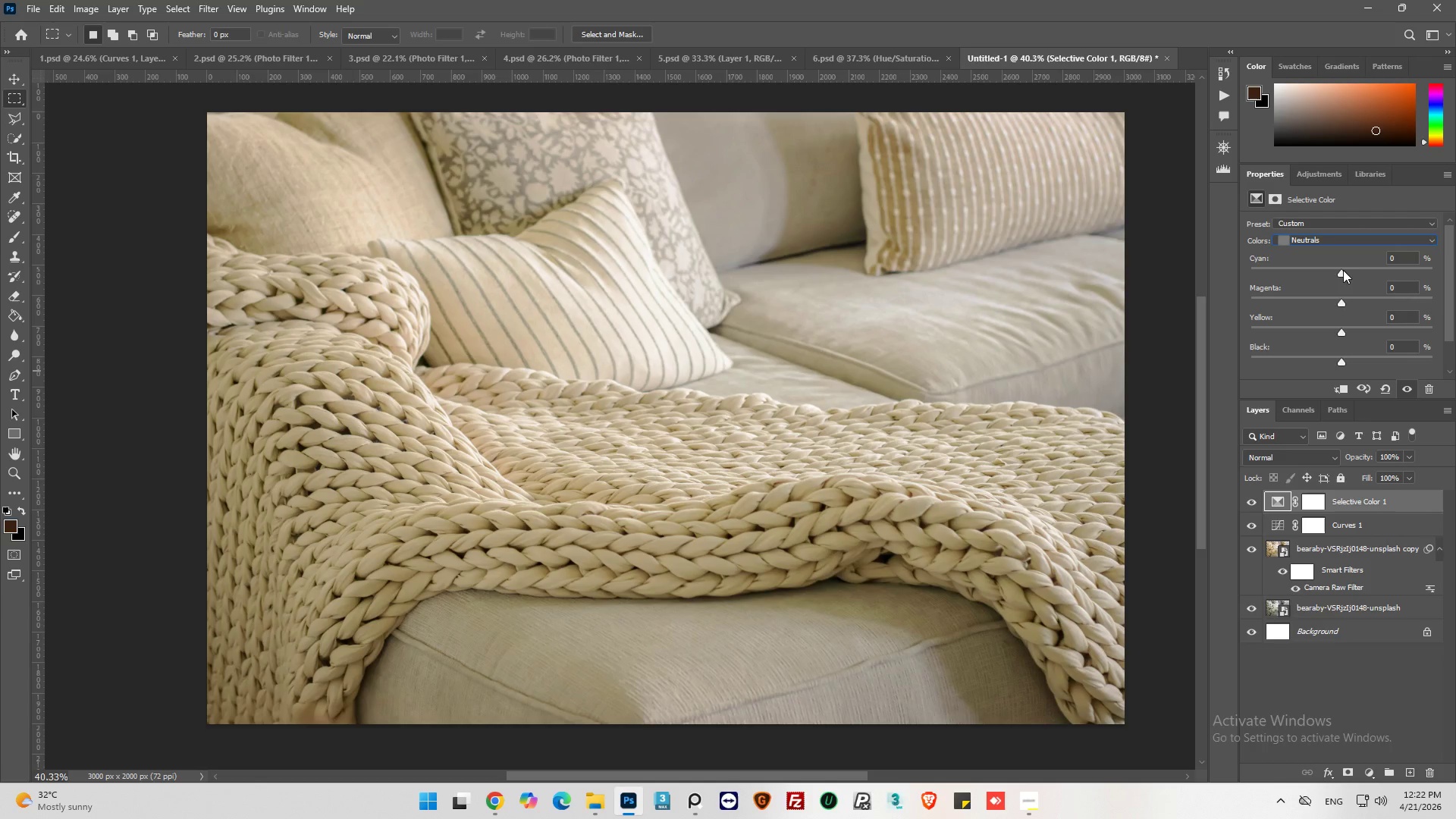 
left_click_drag(start_coordinate=[1341, 274], to_coordinate=[1337, 281])
 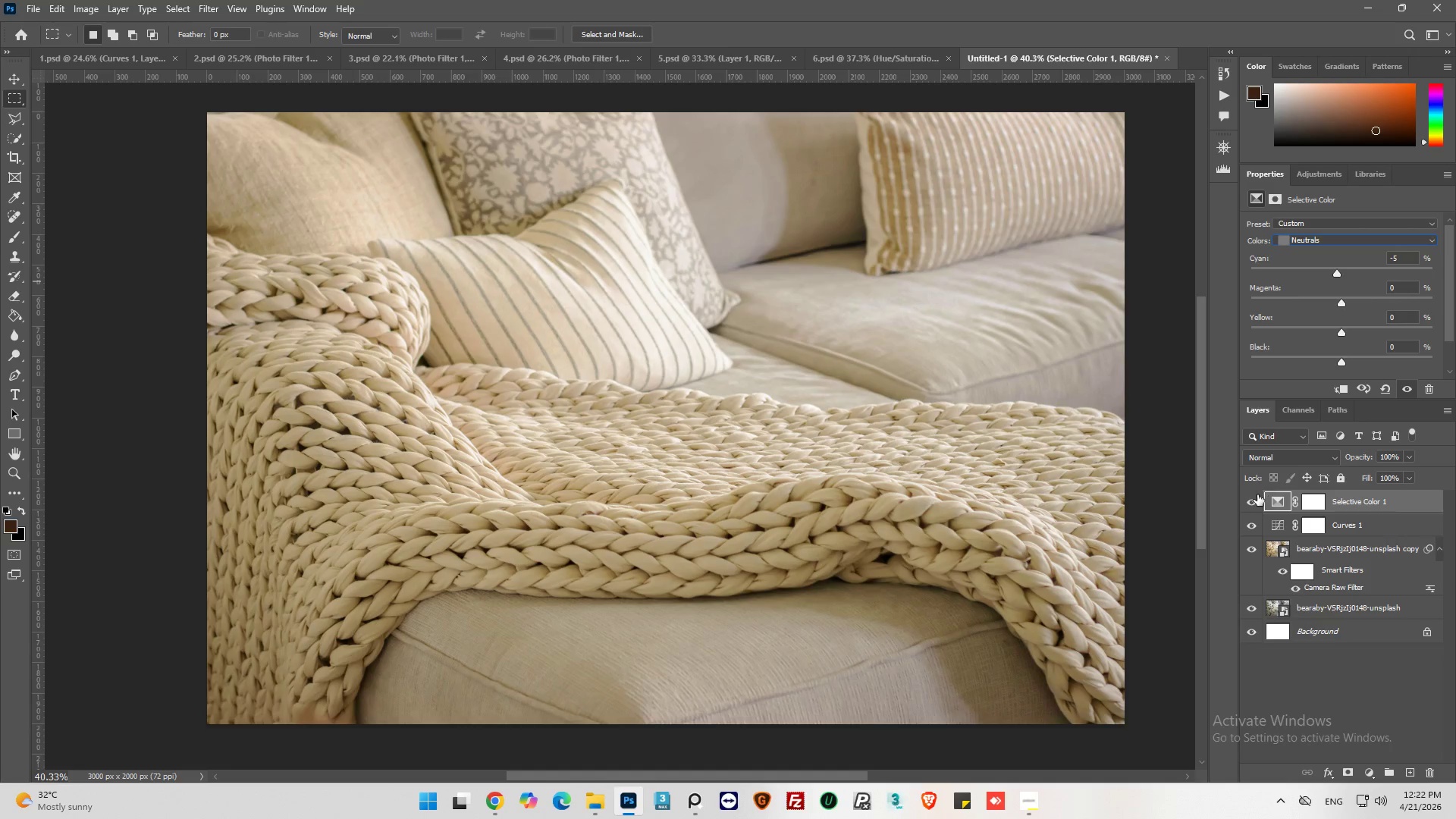 
left_click([1252, 500])
 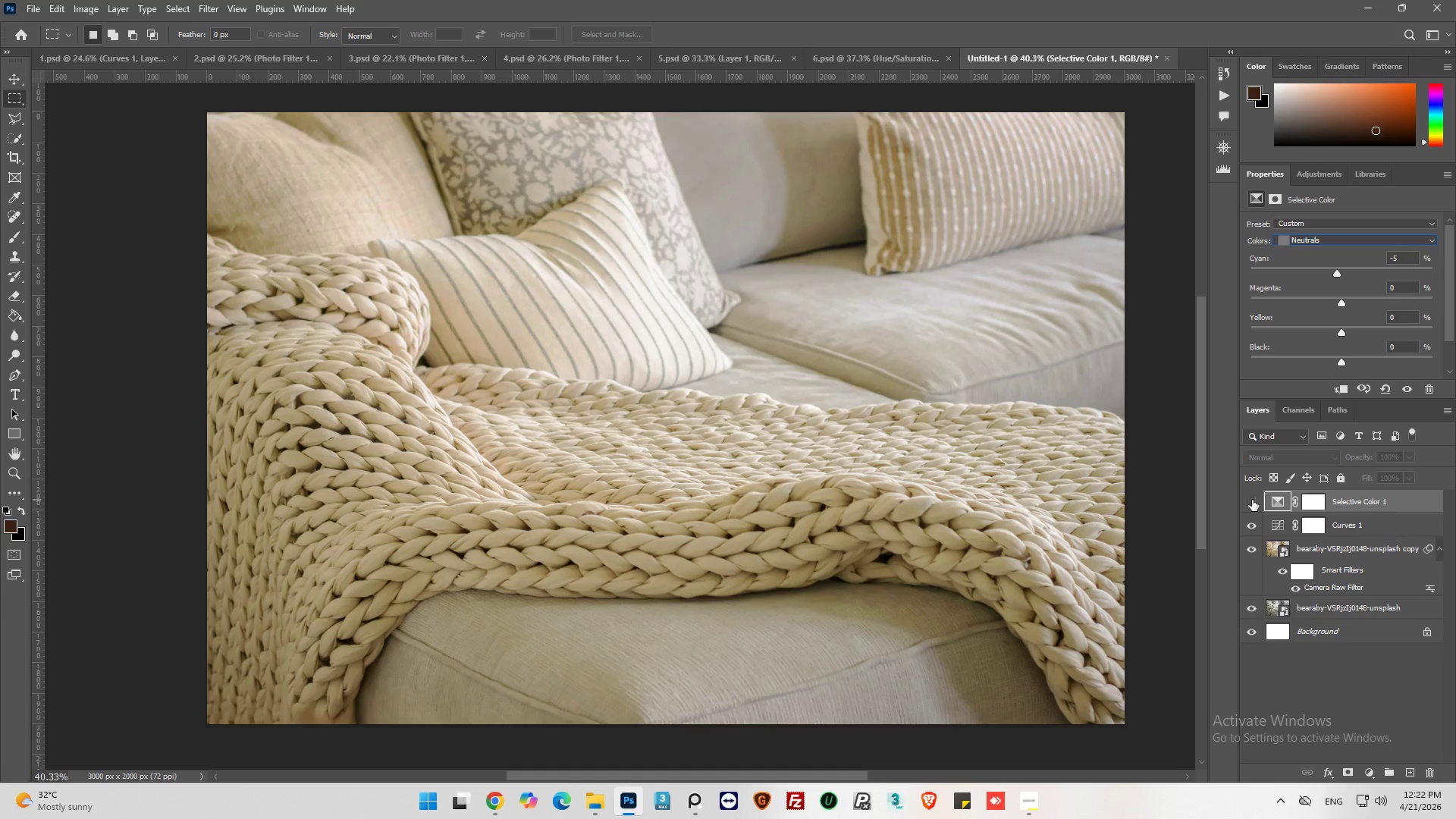 
left_click([1252, 500])
 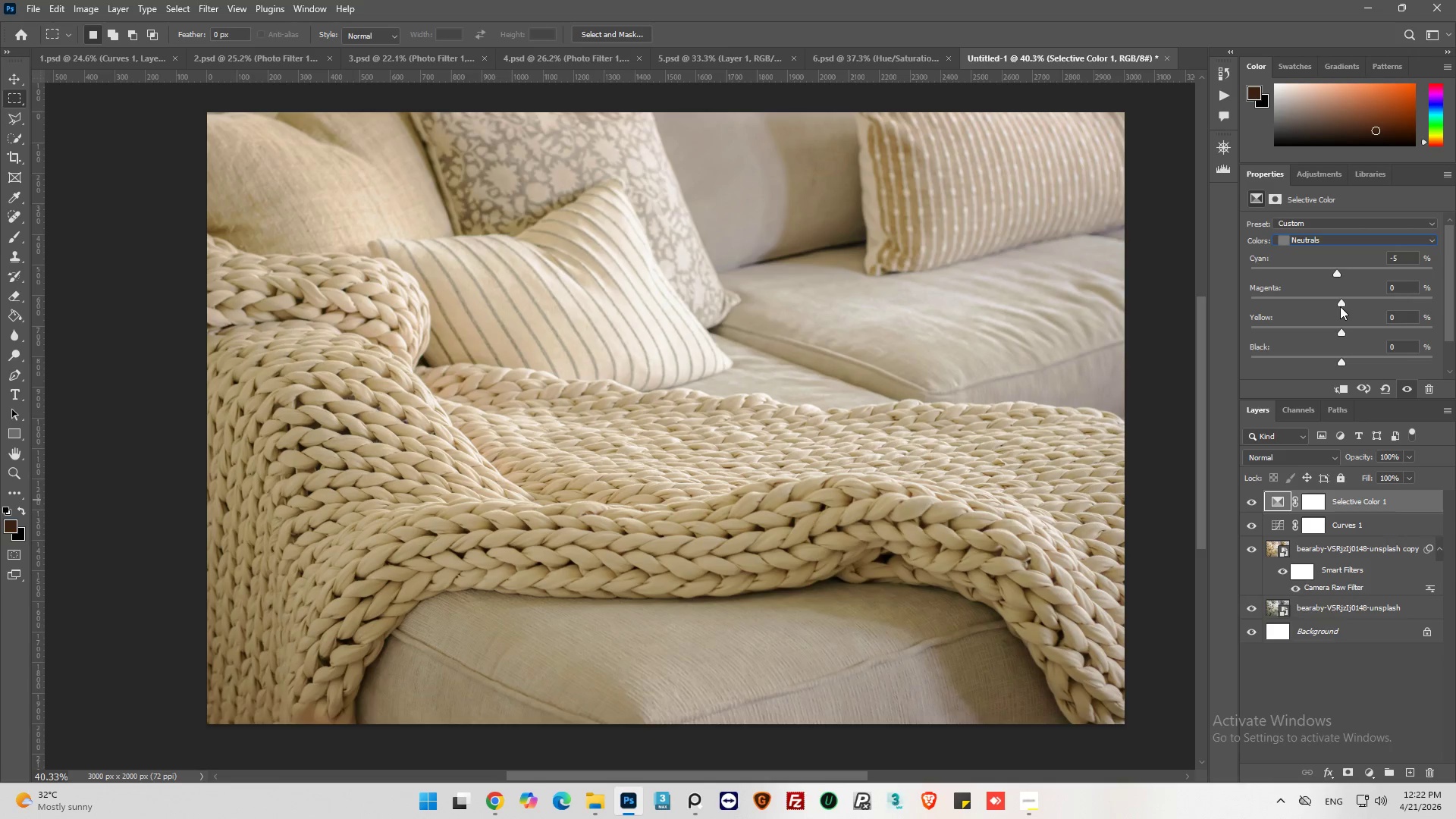 
left_click_drag(start_coordinate=[1340, 305], to_coordinate=[1344, 309])
 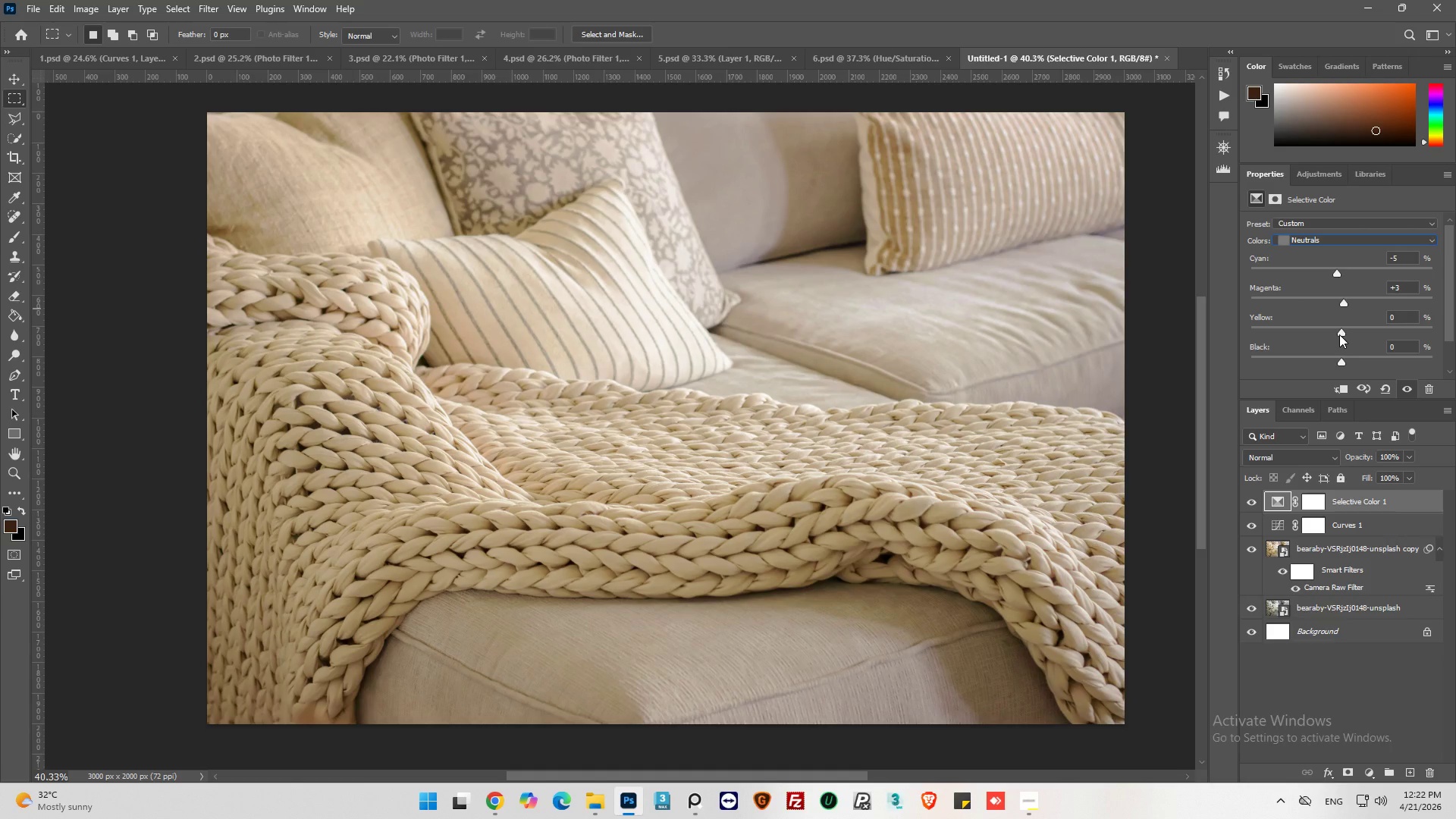 
left_click_drag(start_coordinate=[1341, 329], to_coordinate=[1350, 329])
 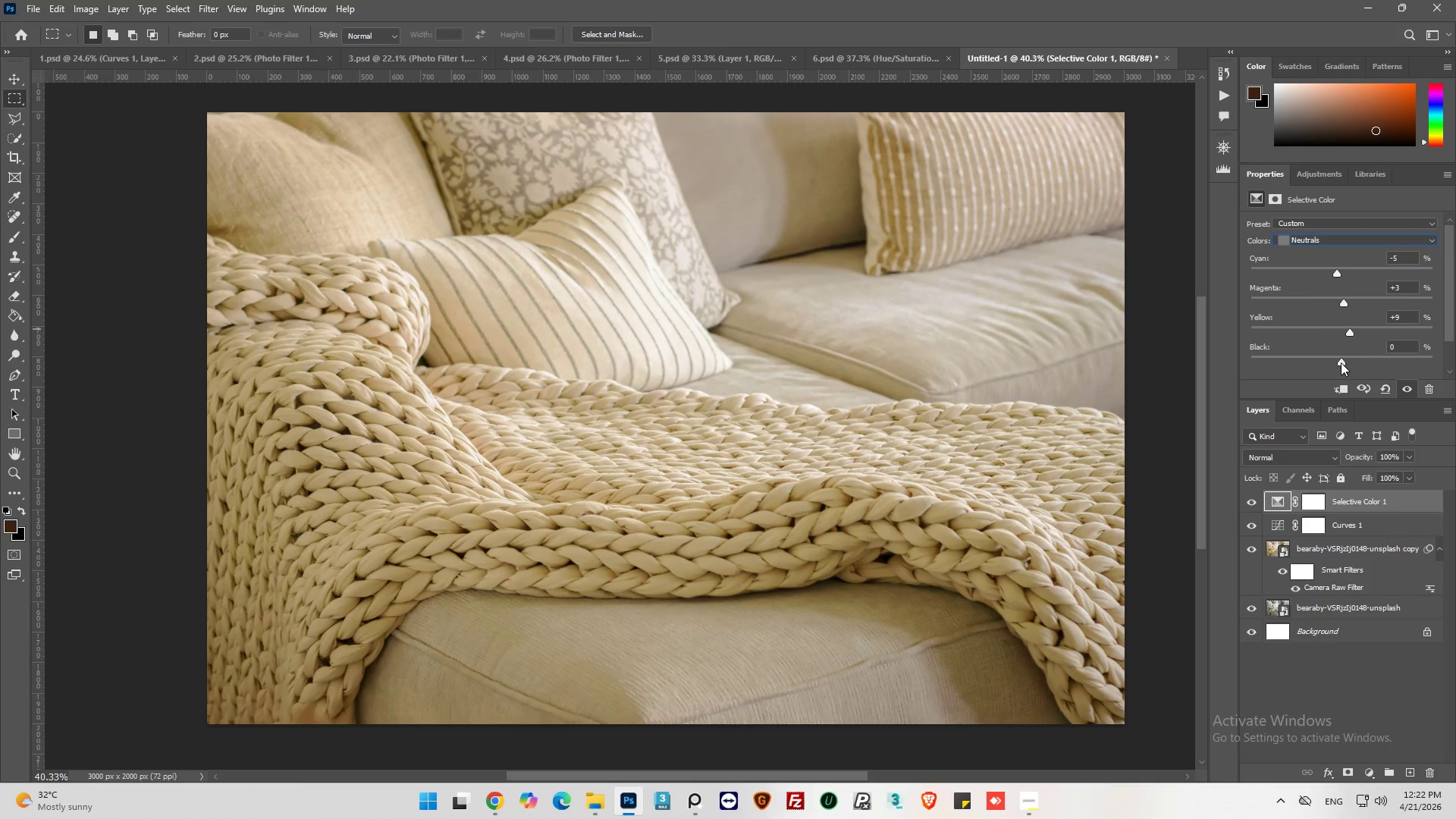 
wait(7.42)
 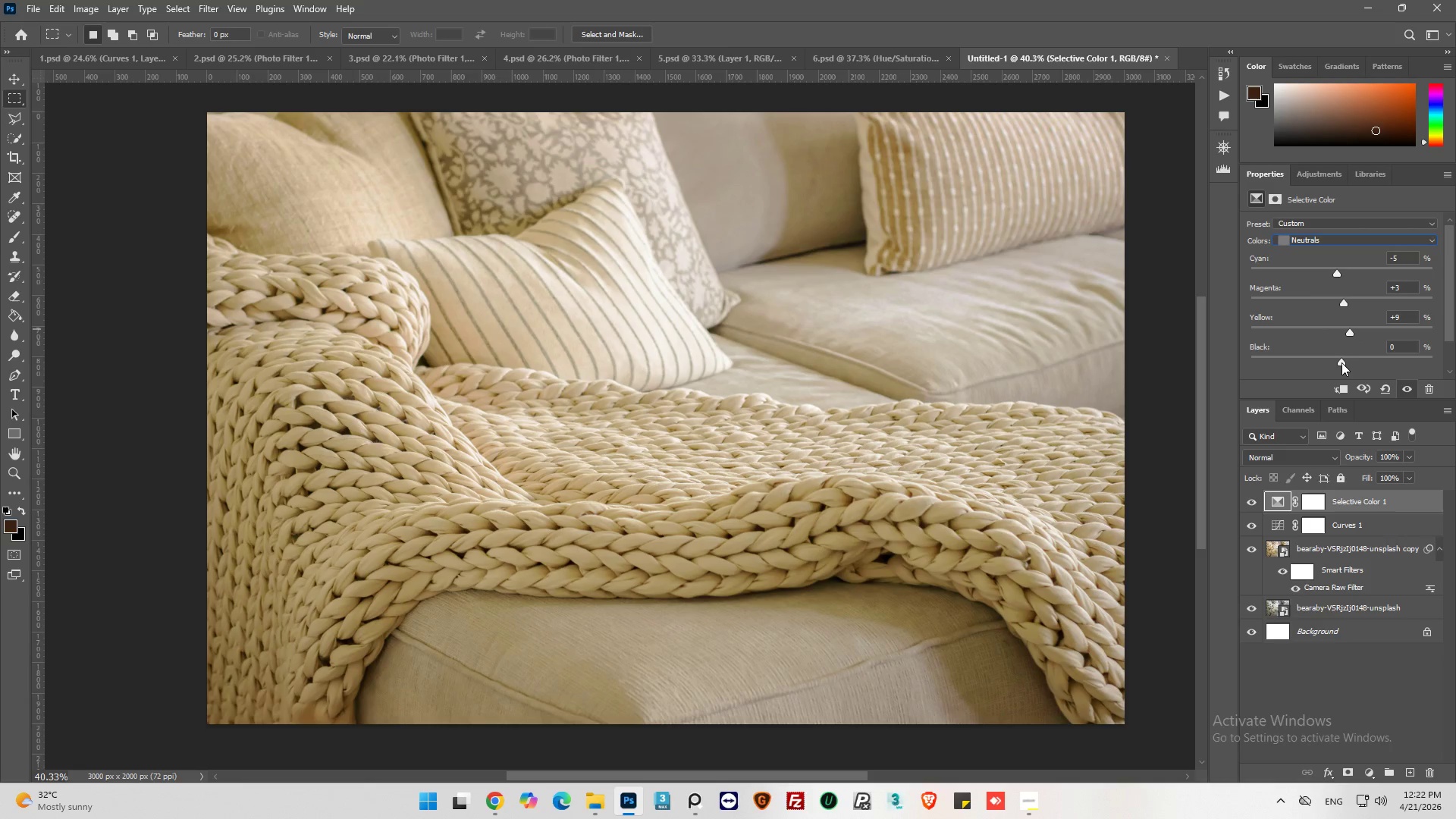 
left_click_drag(start_coordinate=[1341, 361], to_coordinate=[1343, 352])
 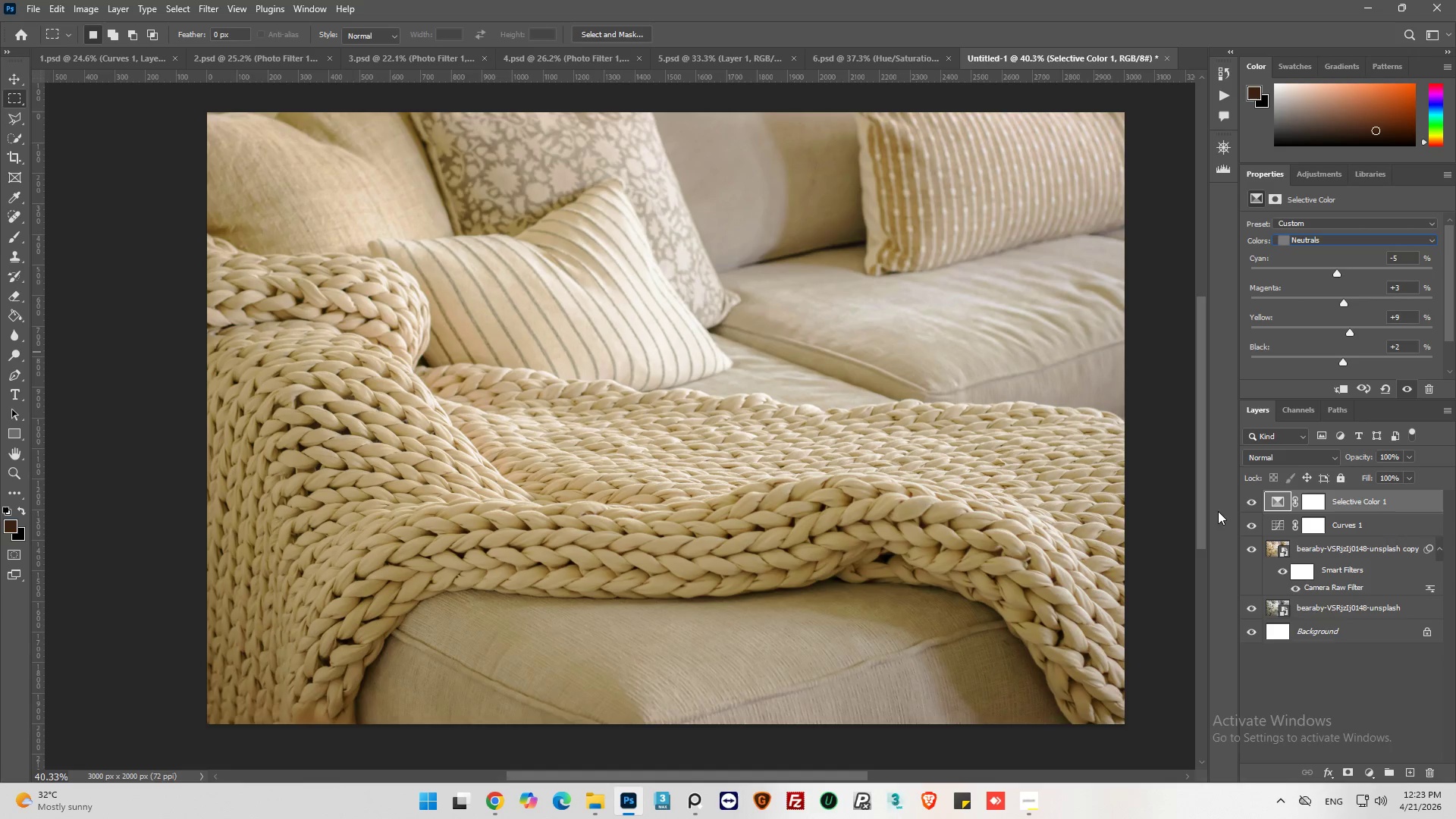 
left_click([1250, 495])
 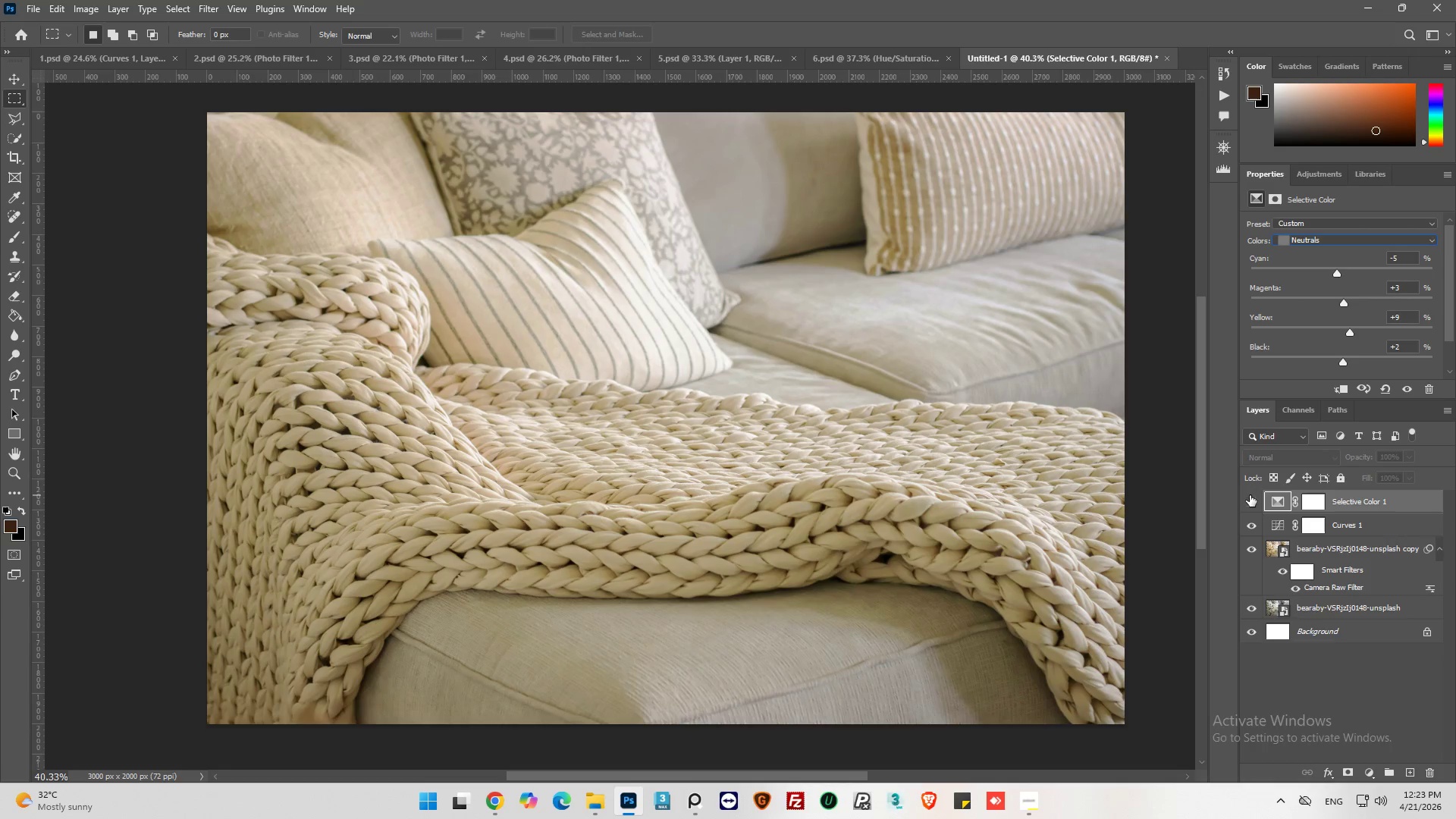 
left_click([1250, 495])
 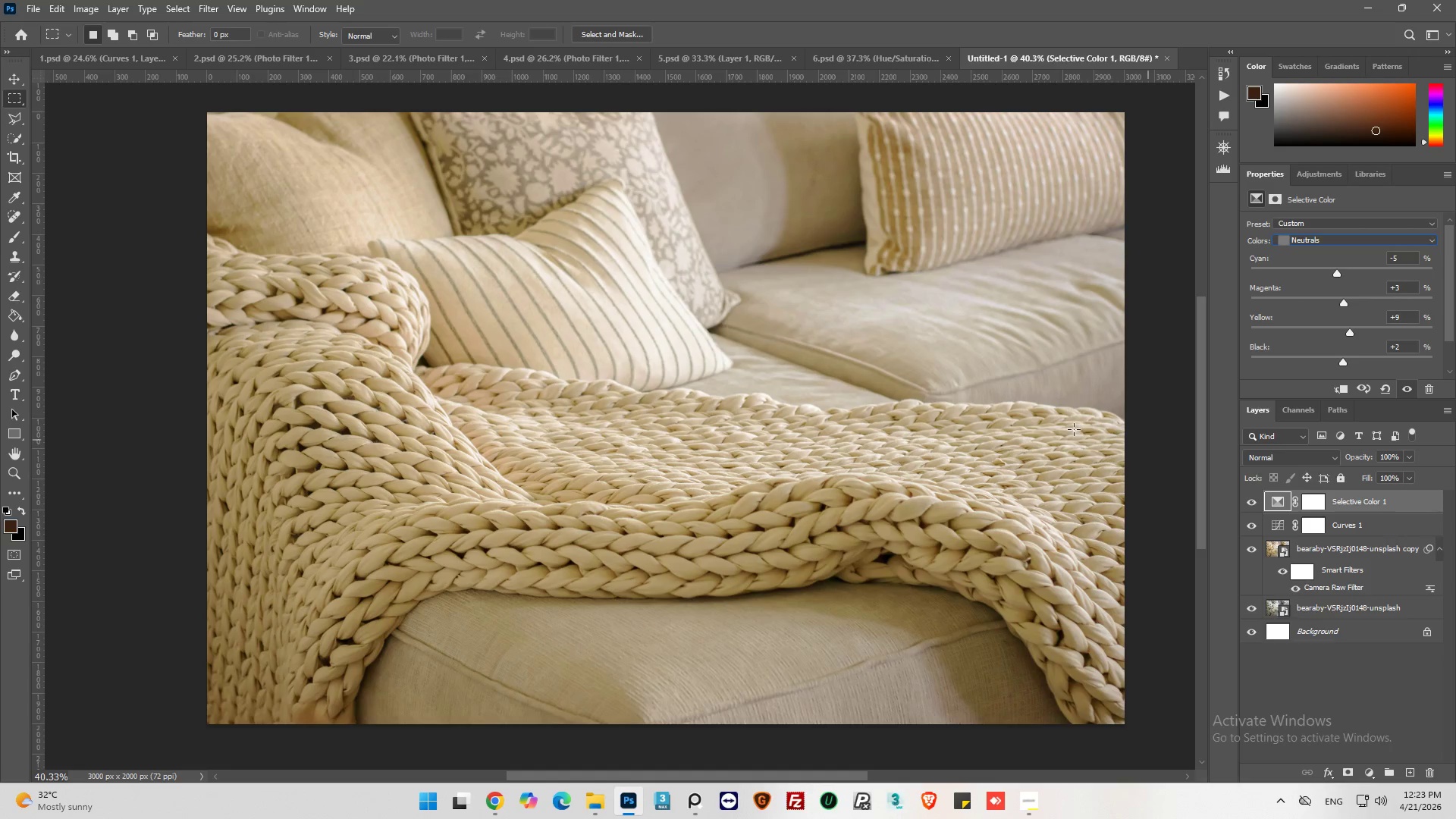 
key(Alt+AltLeft)
 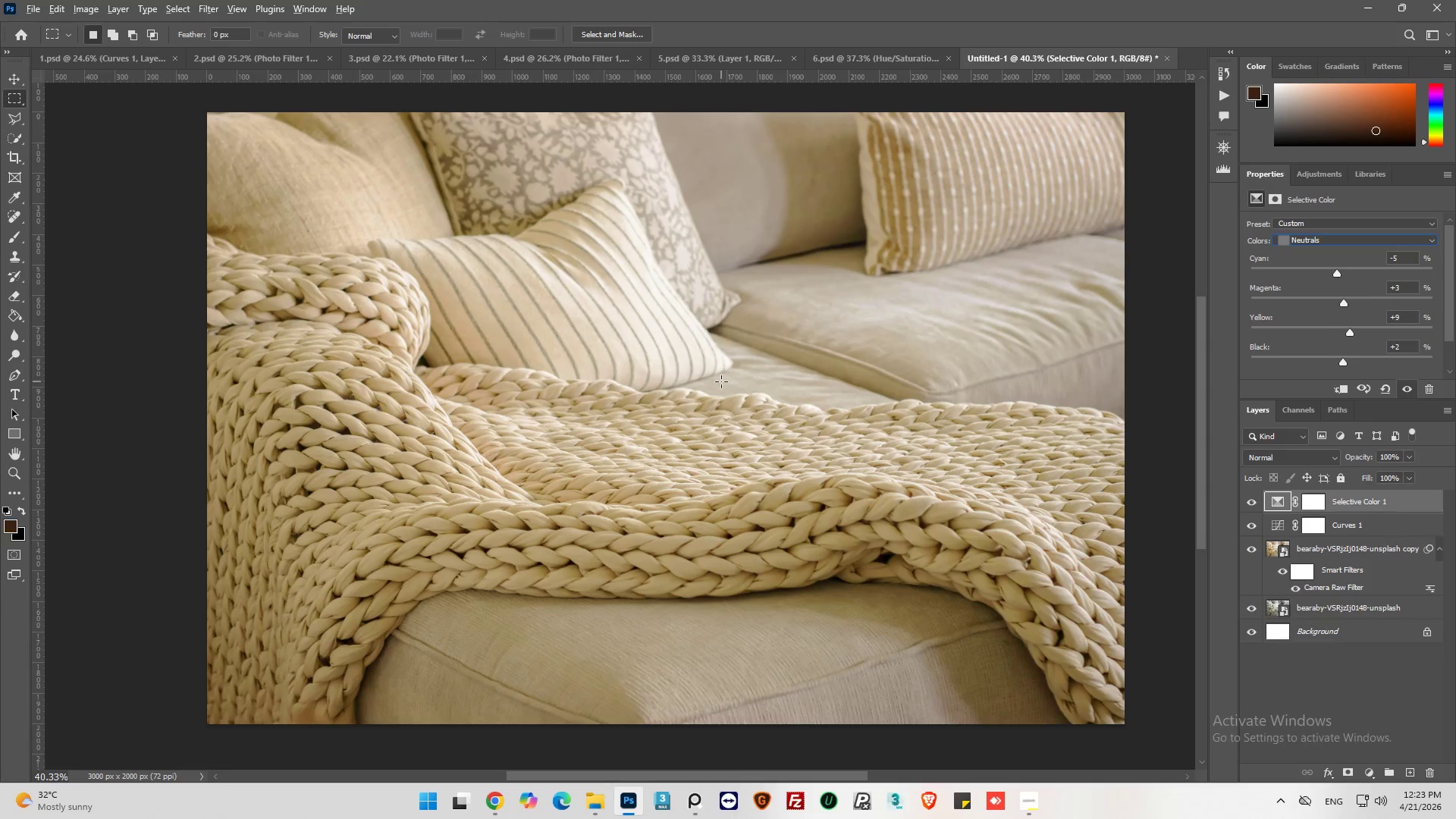 
scroll: coordinate [721, 381], scroll_direction: down, amount: 3.0
 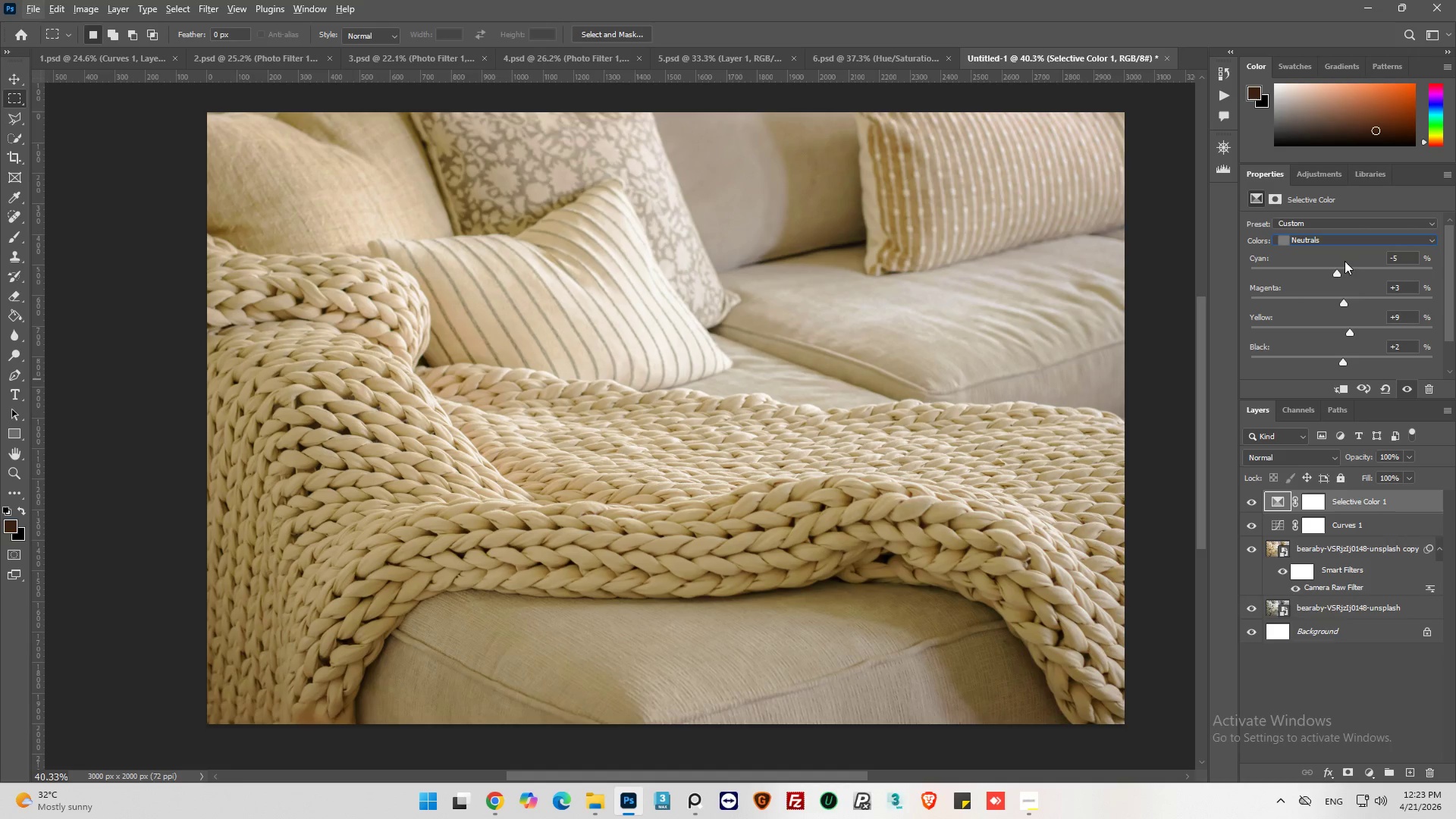 
wait(5.44)
 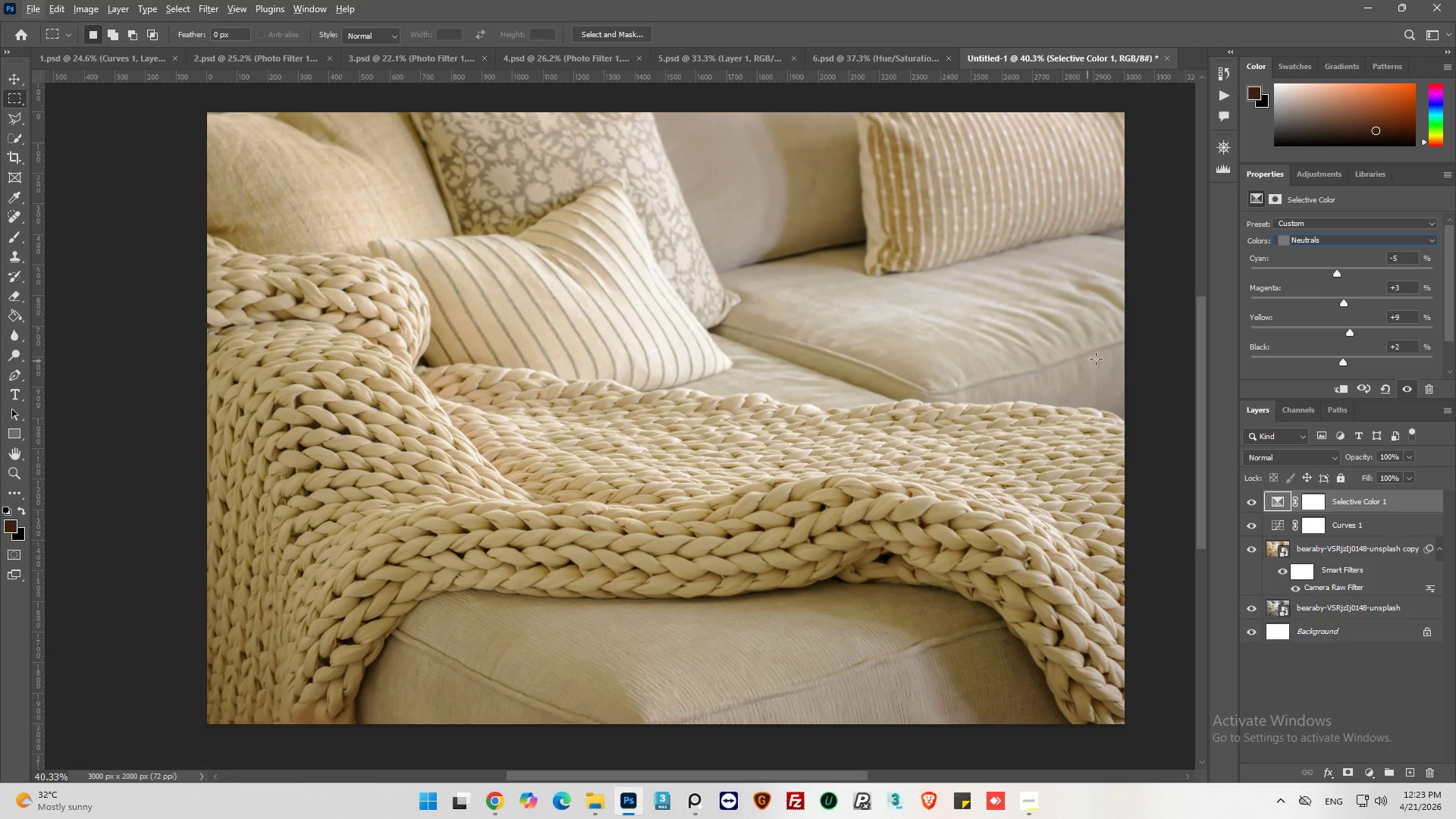 
left_click([1348, 237])
 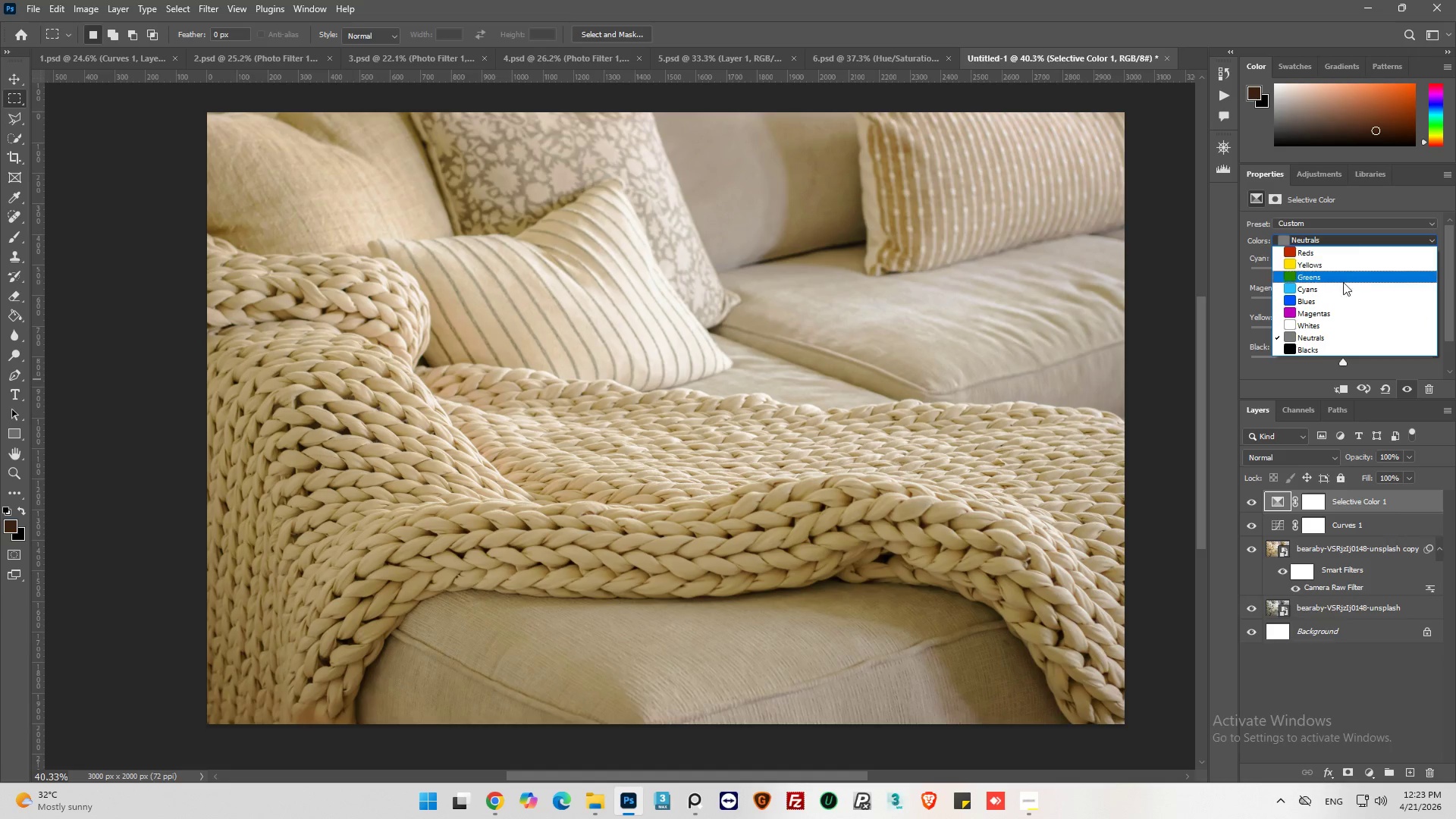 
left_click([1338, 265])
 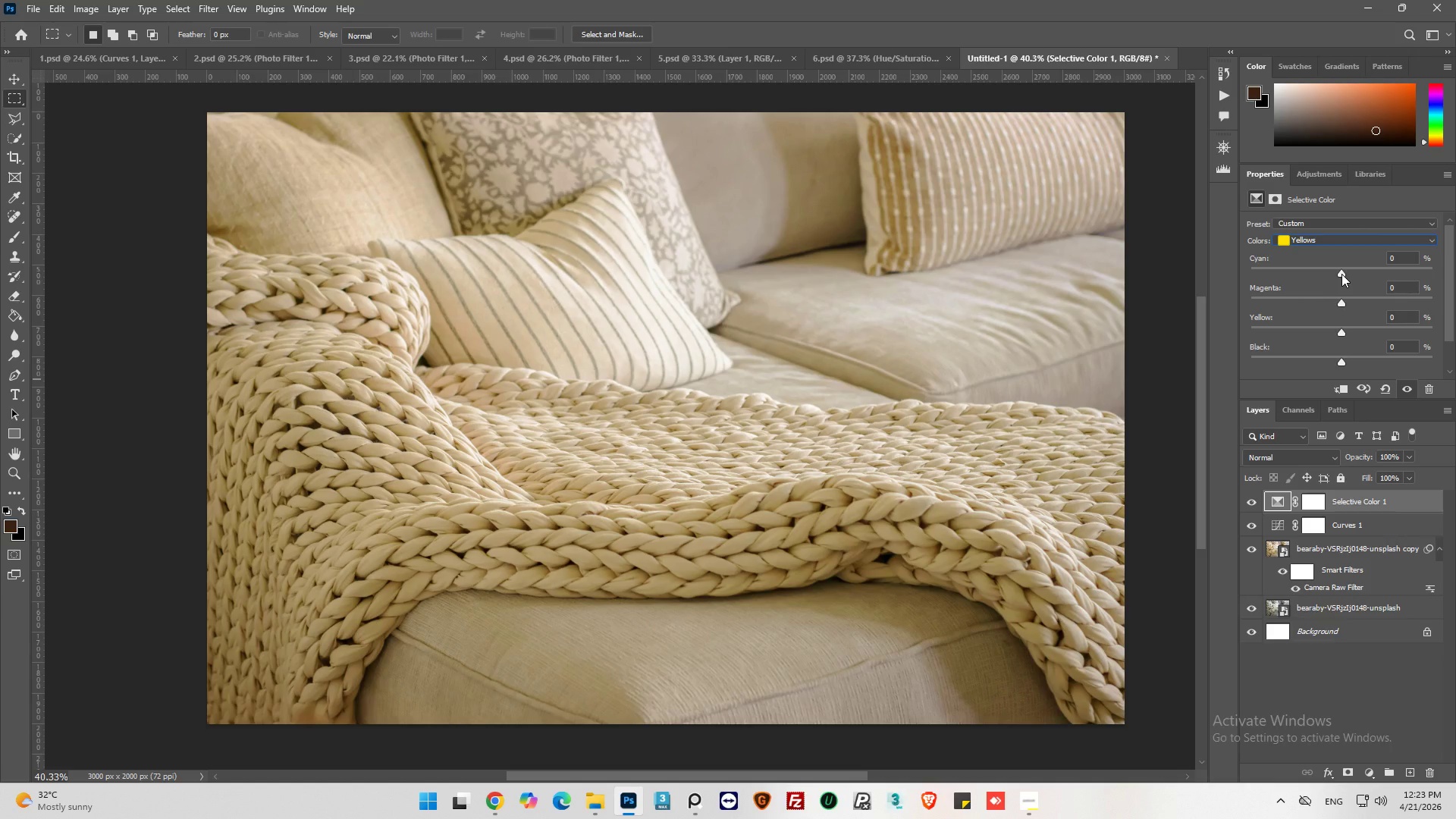 
wait(6.05)
 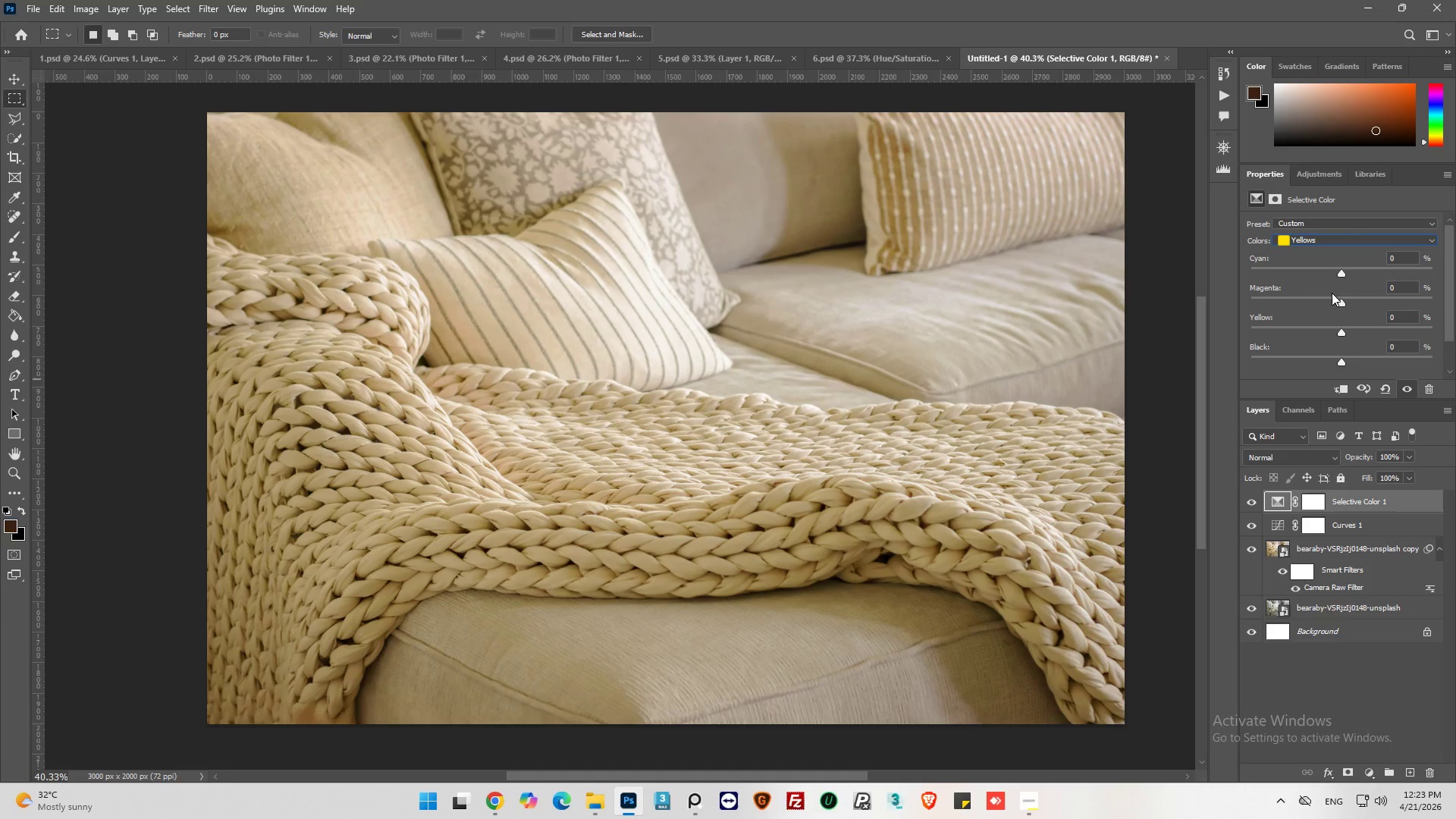 
left_click_drag(start_coordinate=[1341, 274], to_coordinate=[1331, 276])
 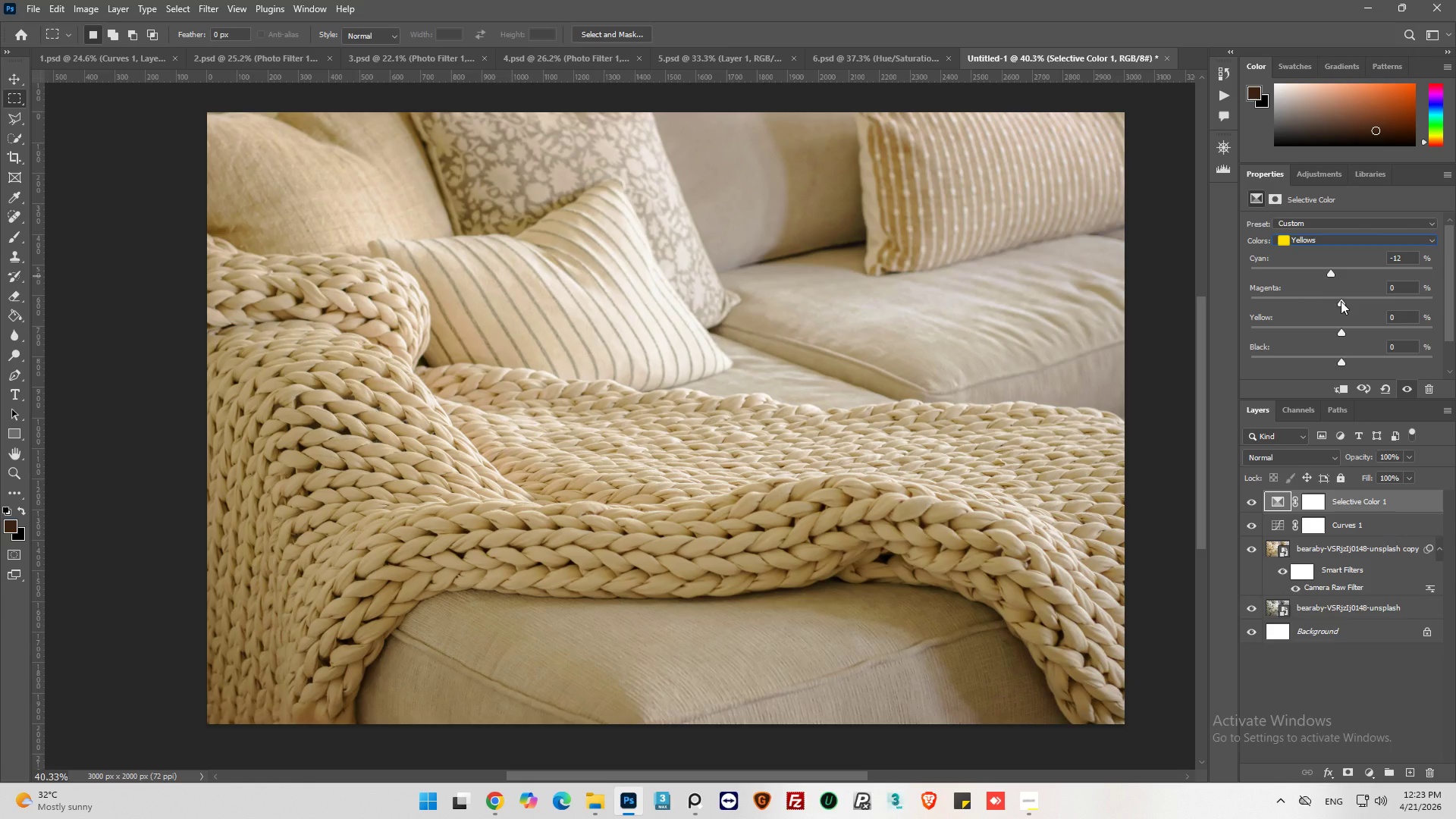 
left_click_drag(start_coordinate=[1341, 301], to_coordinate=[1345, 303])
 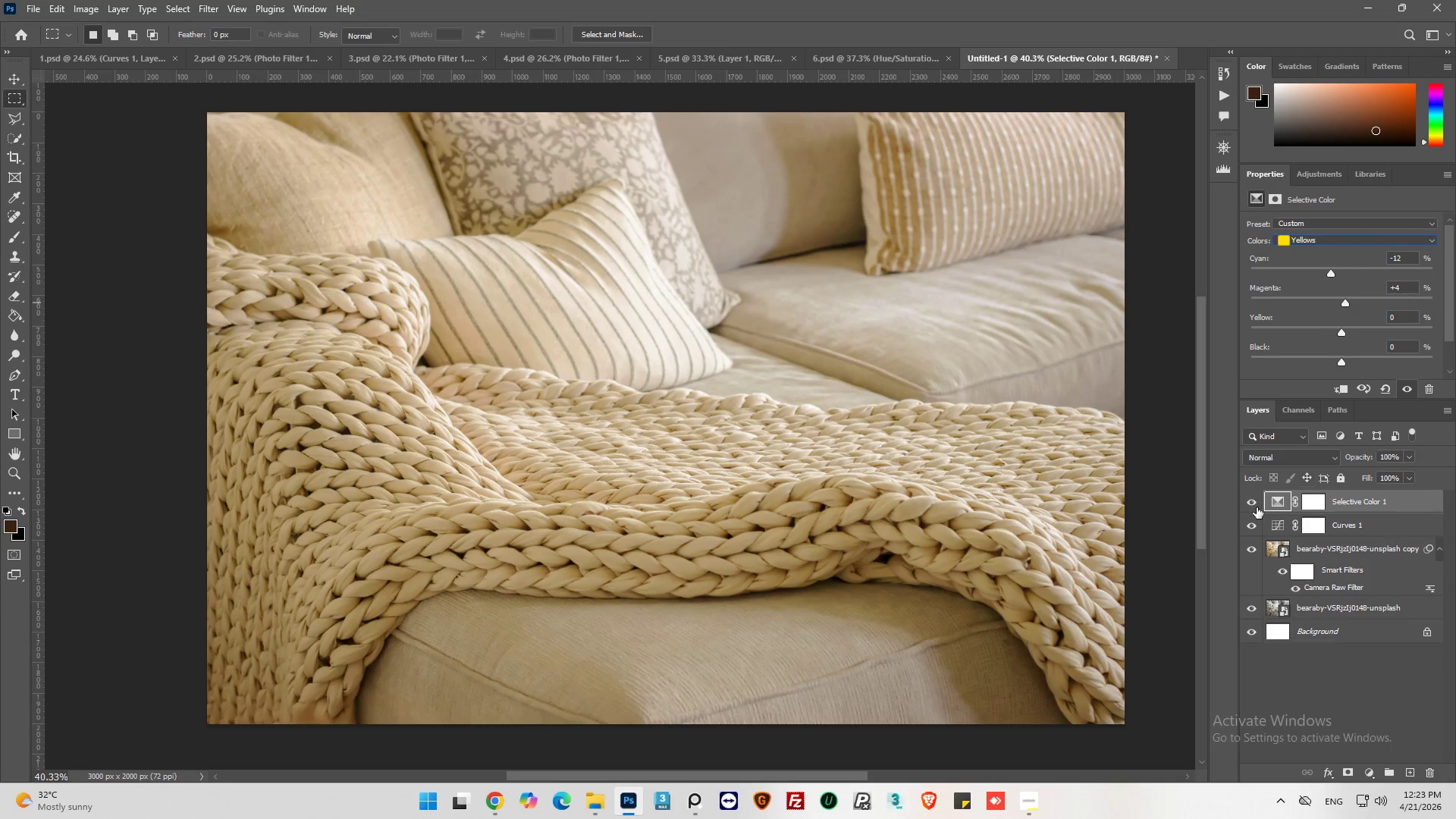 
left_click([1255, 502])
 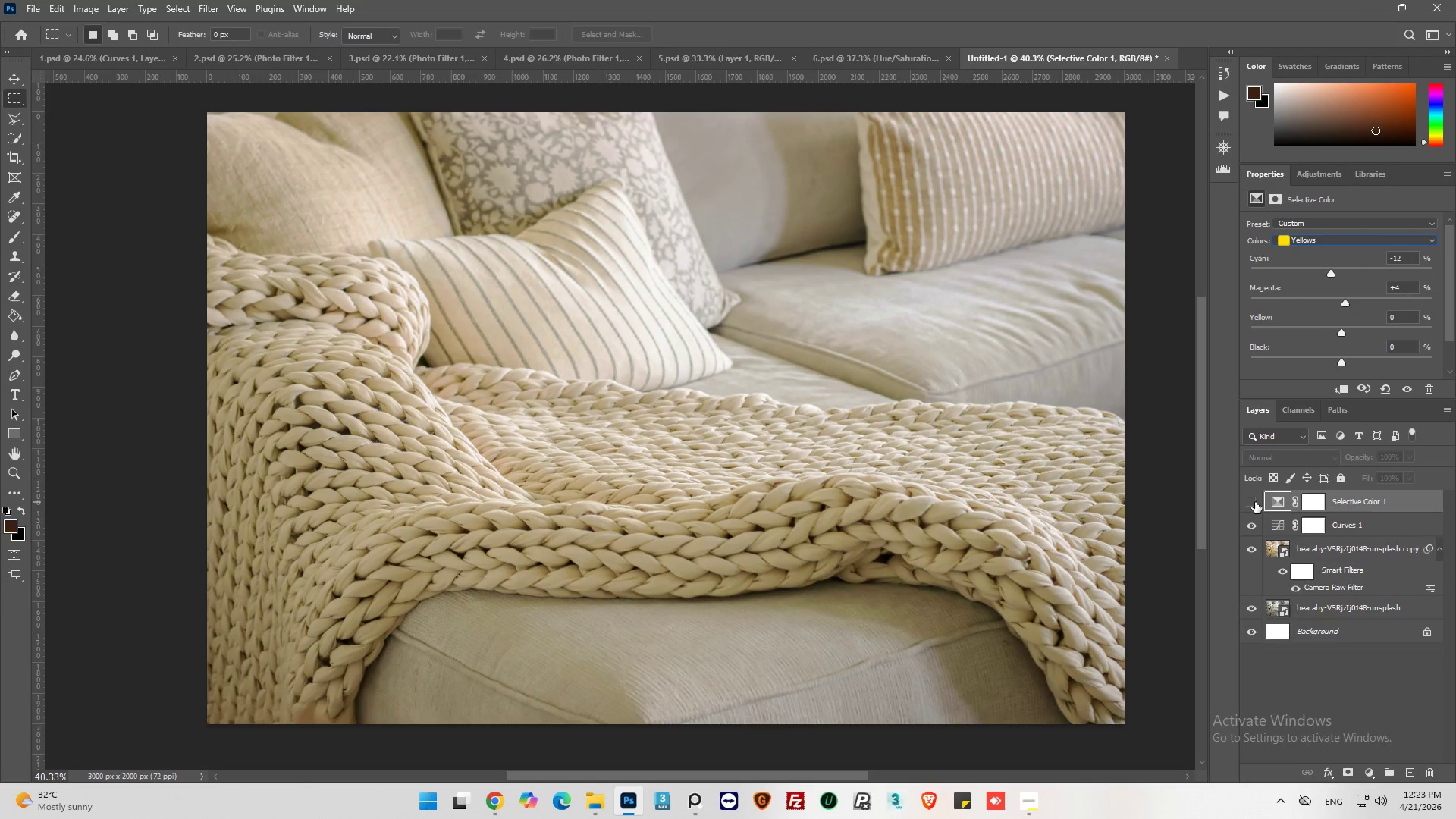 
left_click([1255, 502])
 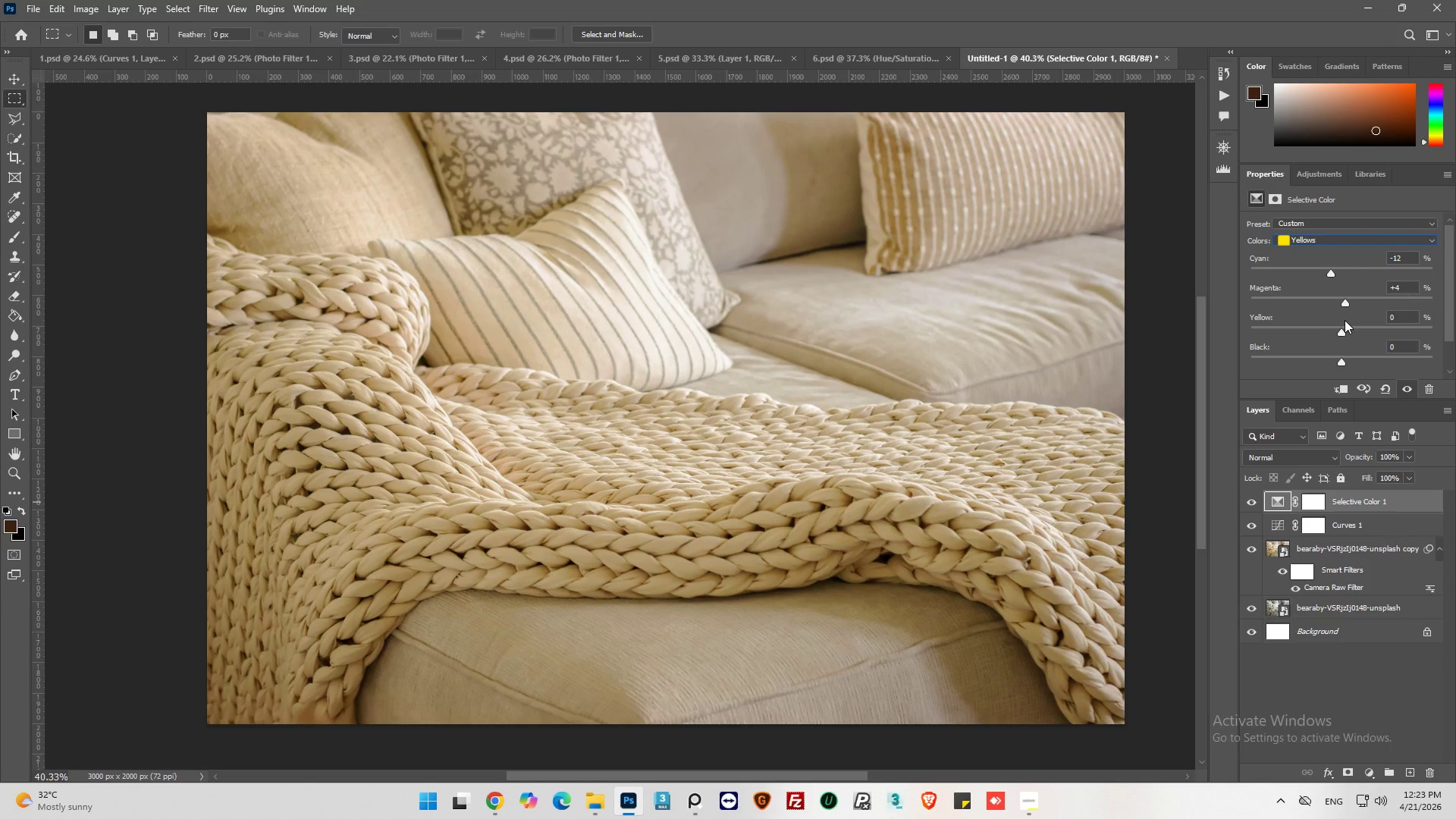 
wait(7.83)
 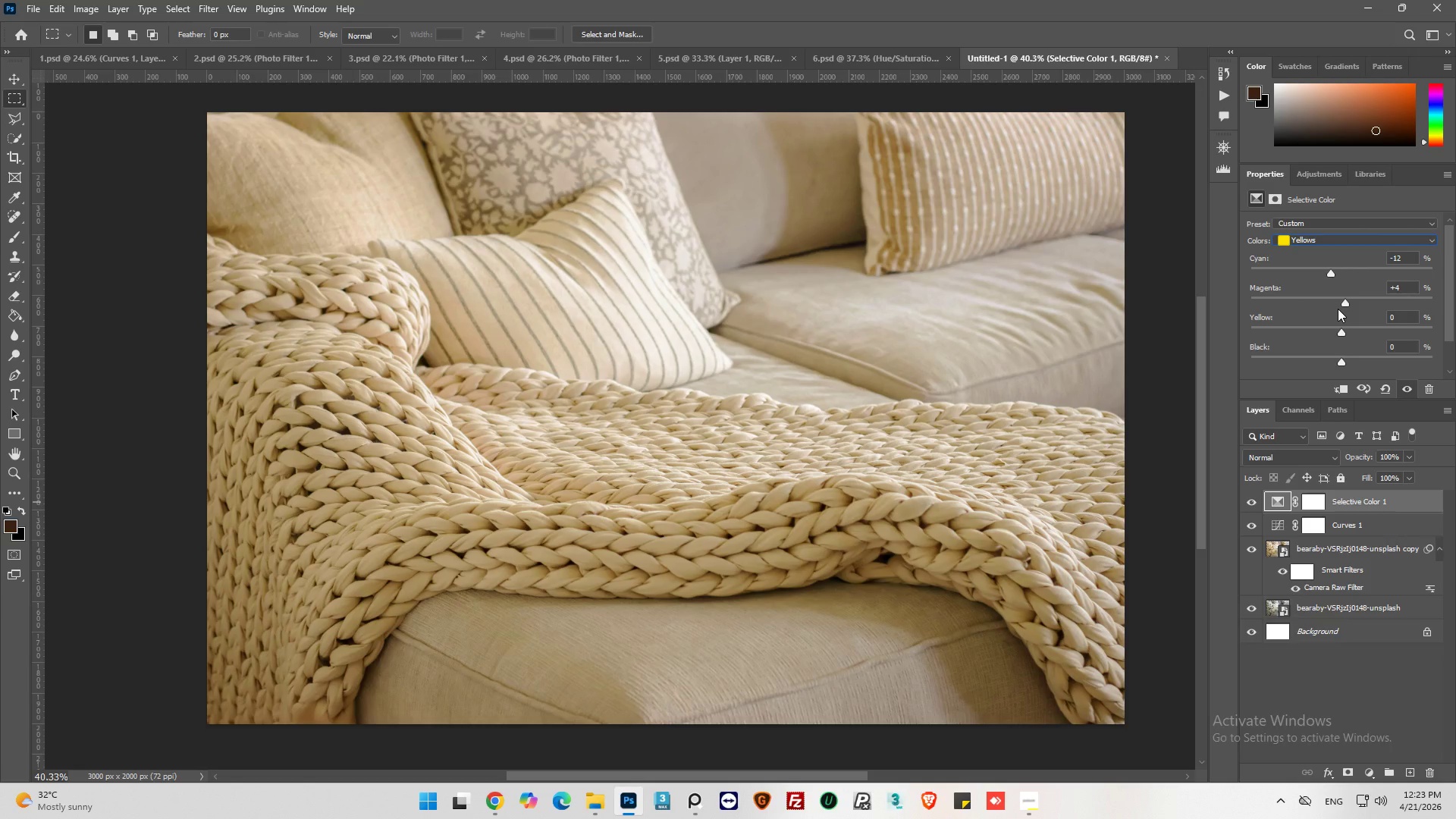 
left_click_drag(start_coordinate=[1342, 334], to_coordinate=[1358, 335])
 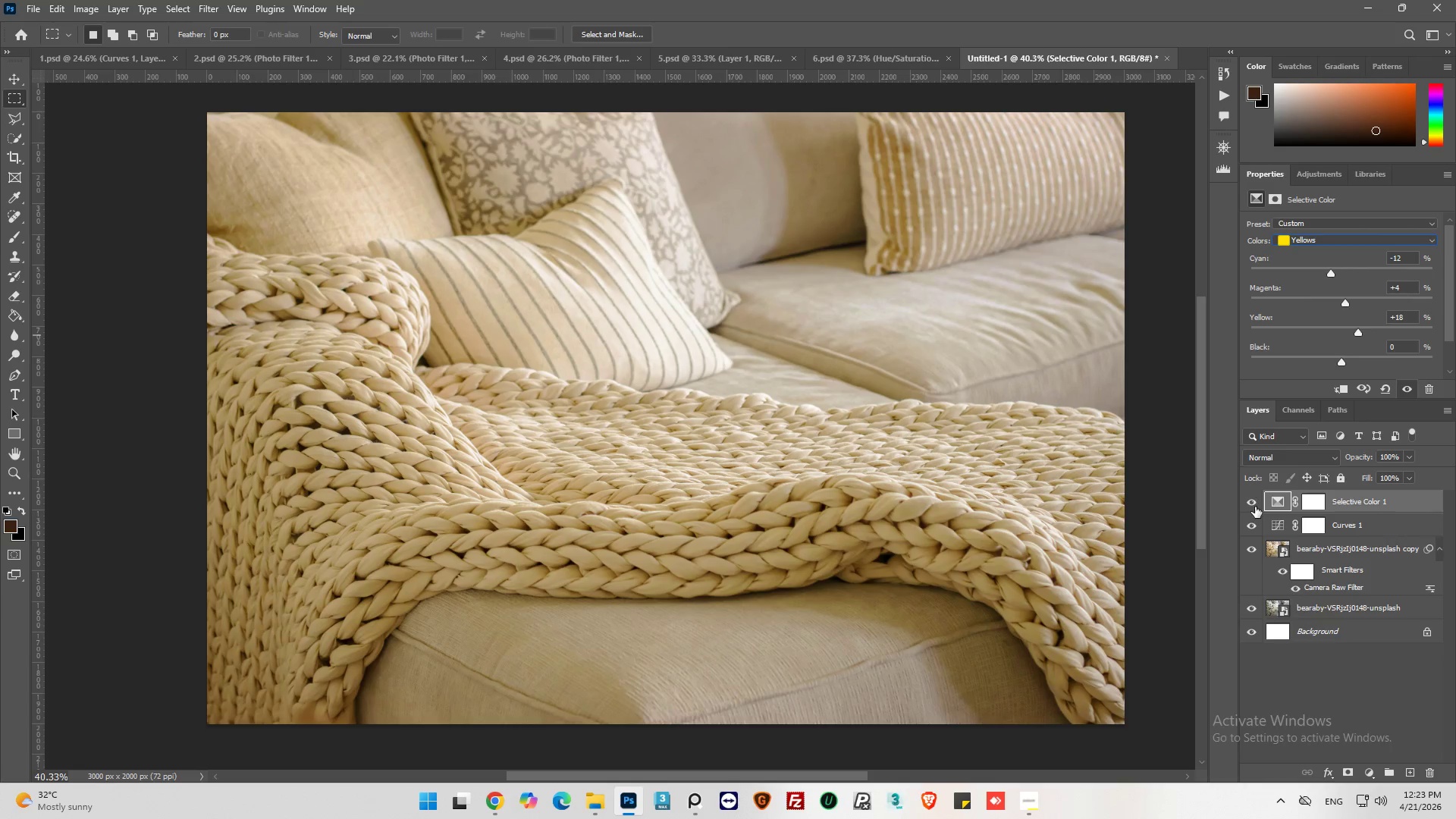 
left_click([1255, 504])
 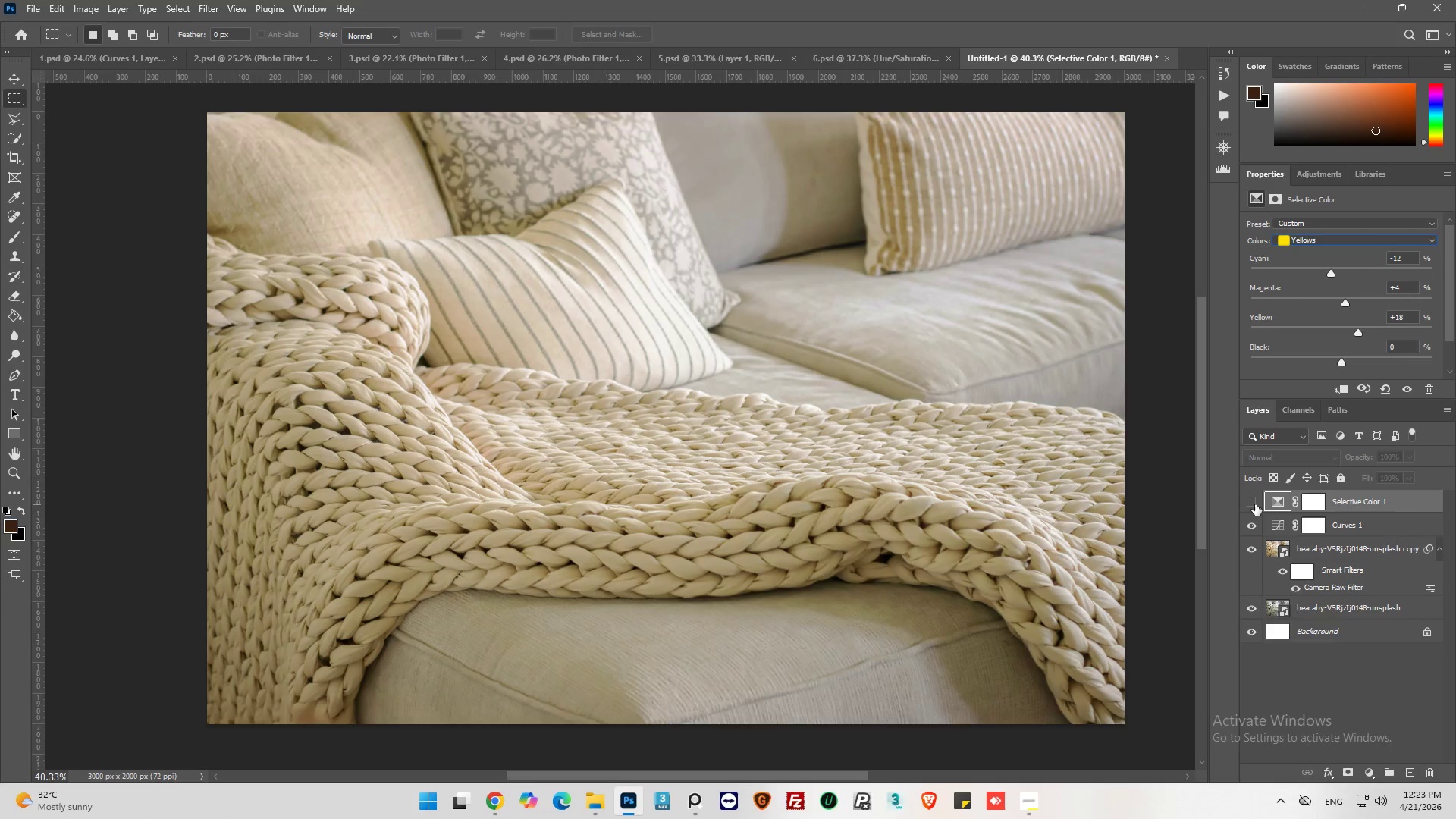 
left_click([1255, 504])
 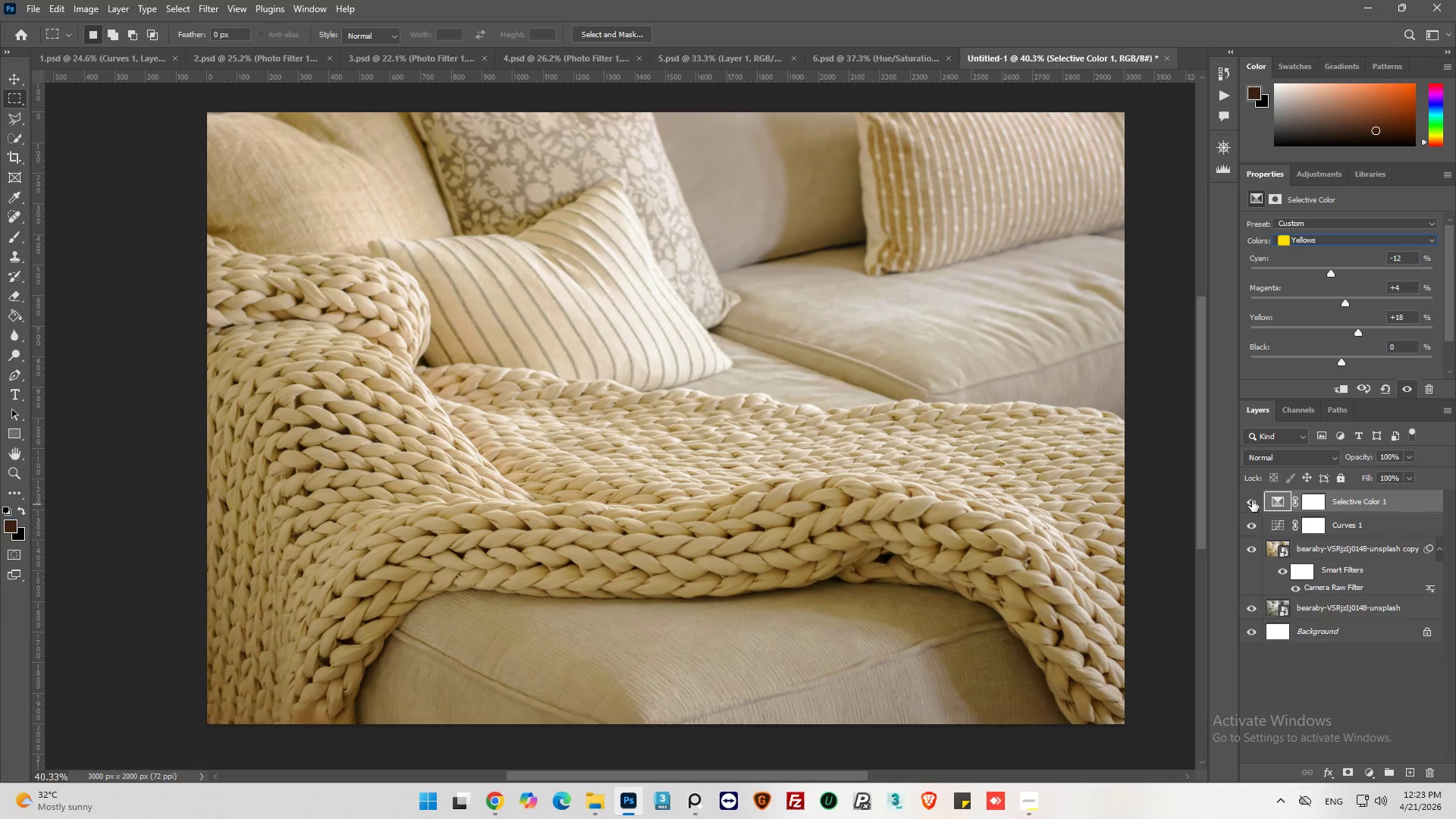 
key(Alt+AltLeft)
 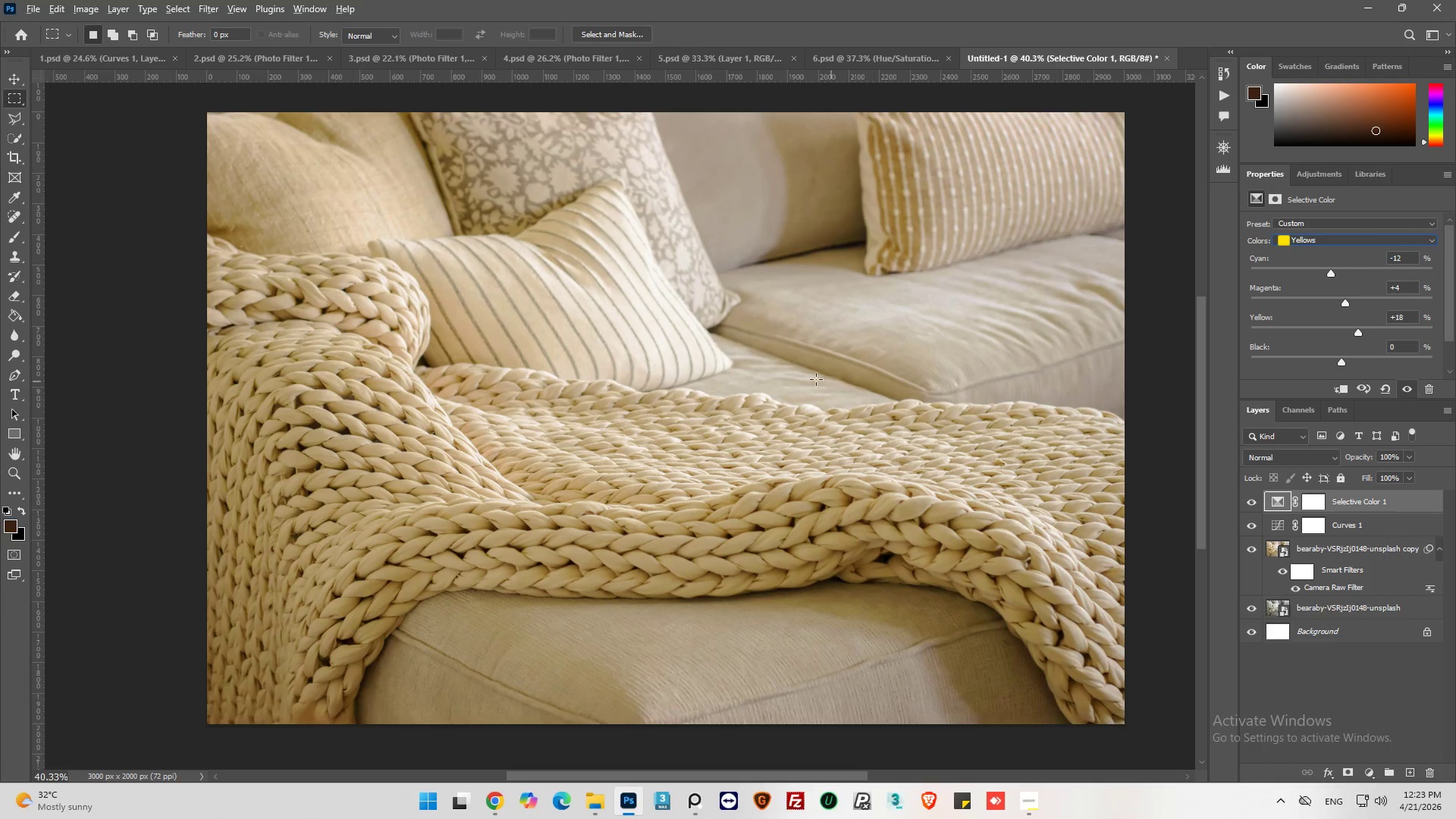 
scroll: coordinate [809, 377], scroll_direction: down, amount: 3.0
 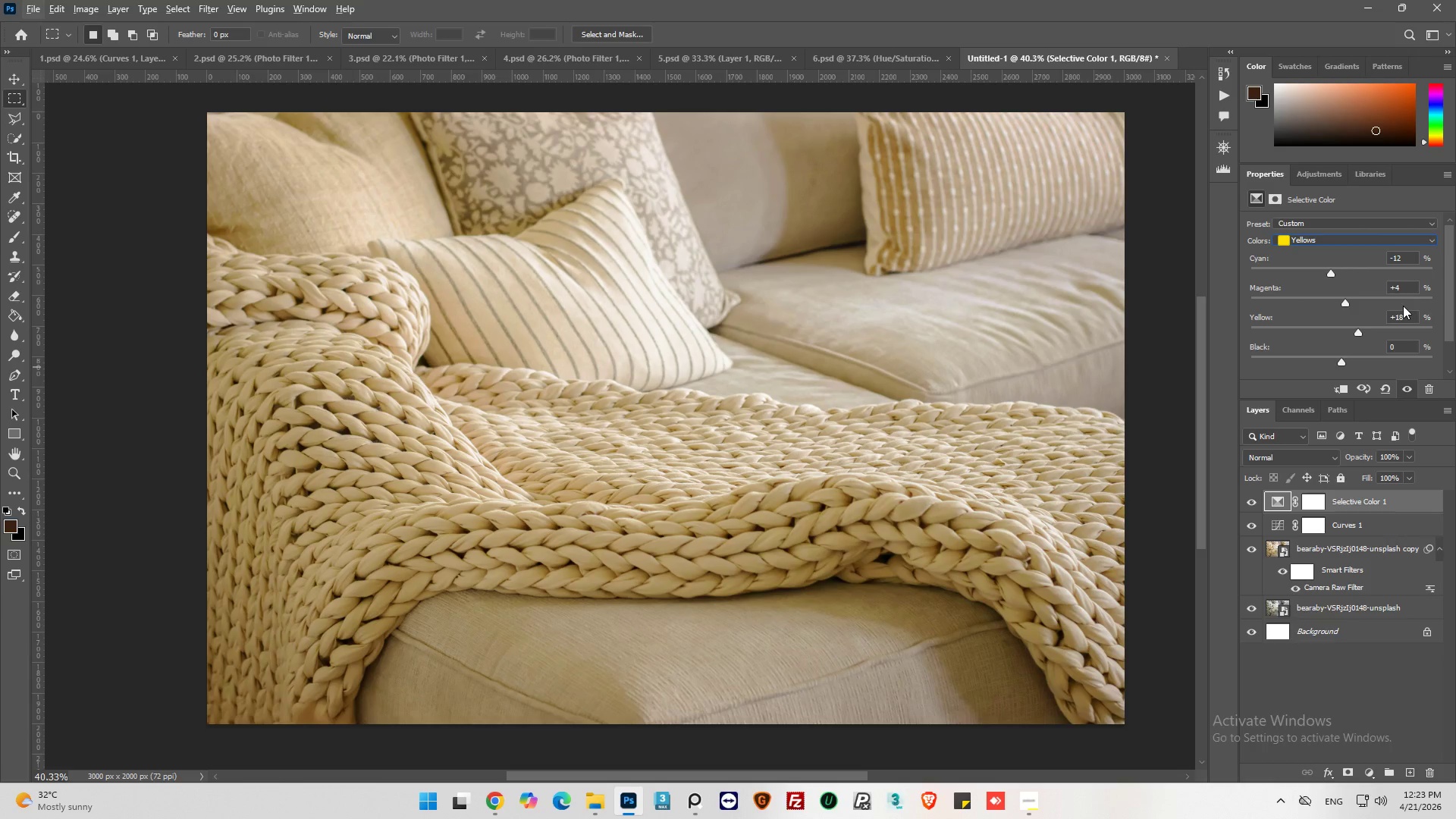 
wait(5.49)
 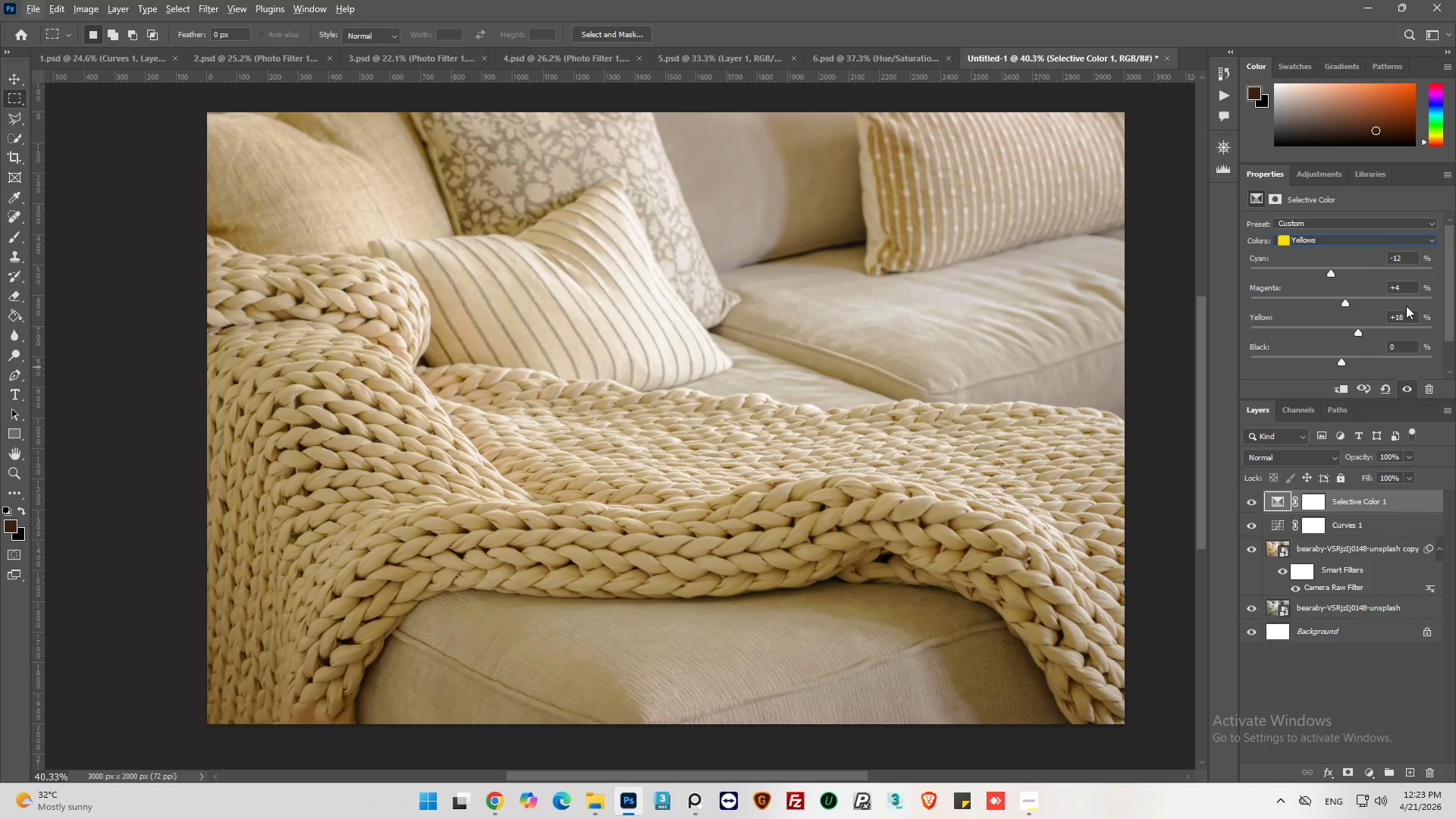 
left_click_drag(start_coordinate=[1344, 360], to_coordinate=[1322, 369])
 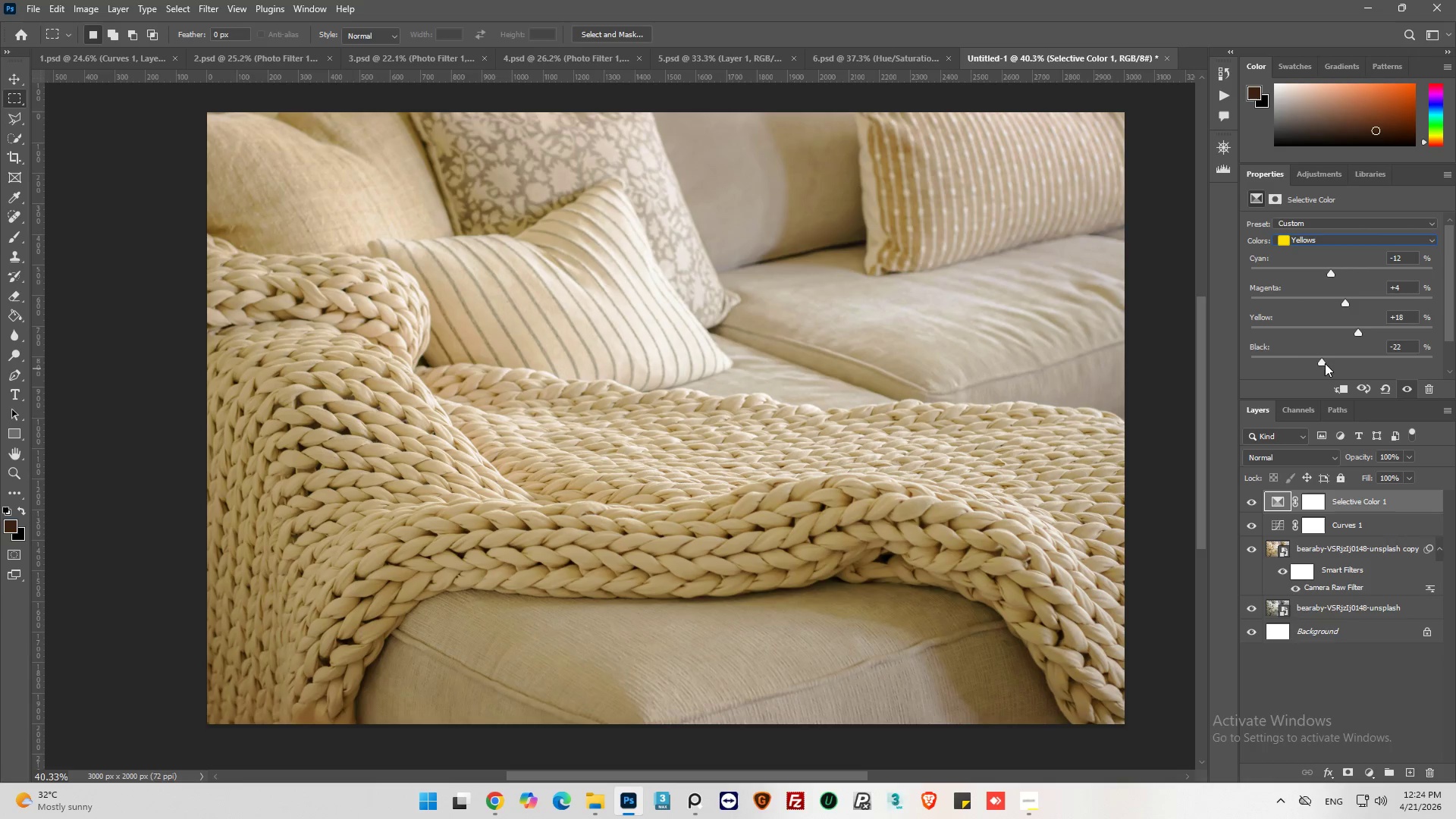 
left_click_drag(start_coordinate=[1325, 363], to_coordinate=[1334, 362])
 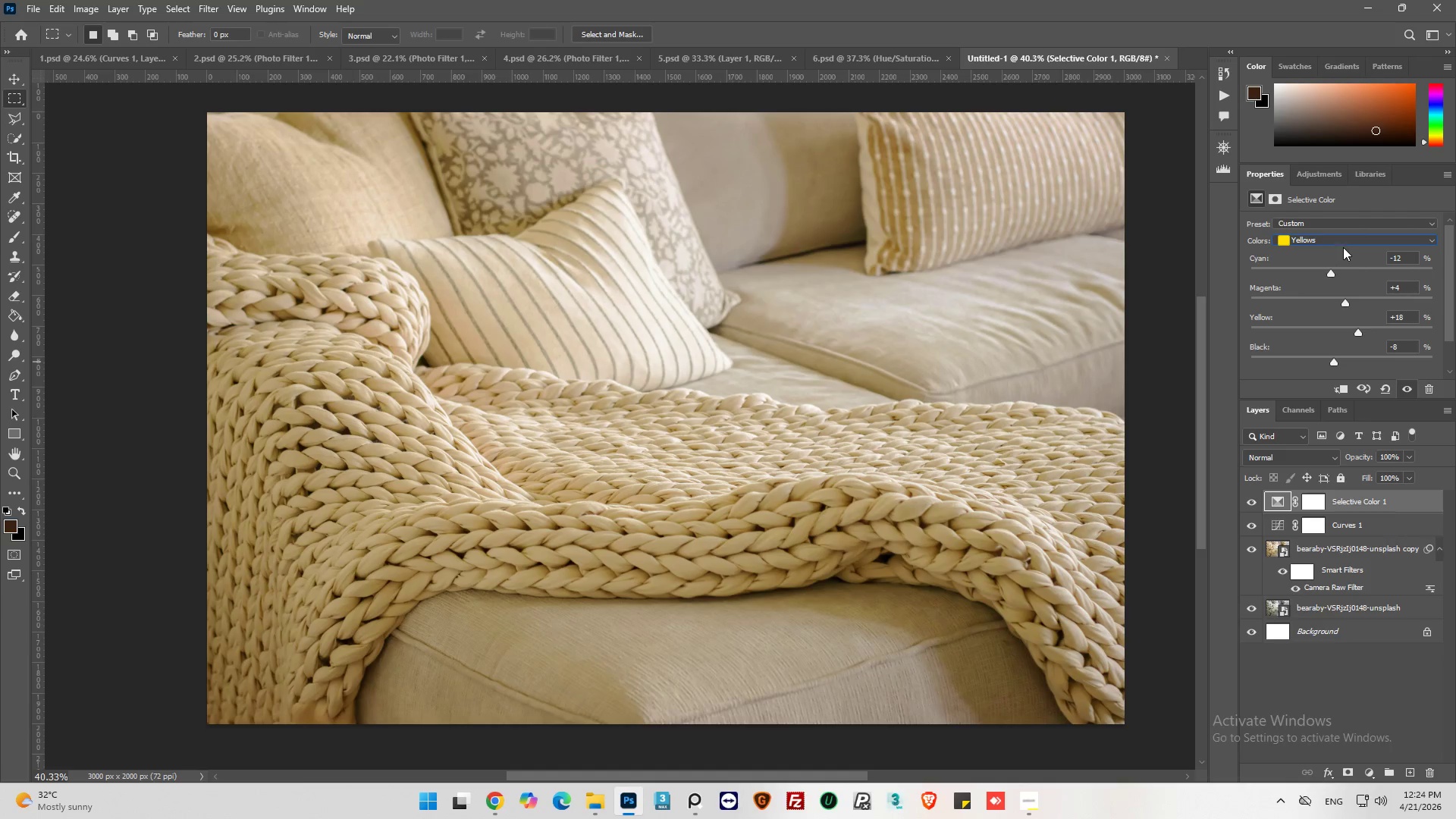 
mouse_move([1348, 253])
 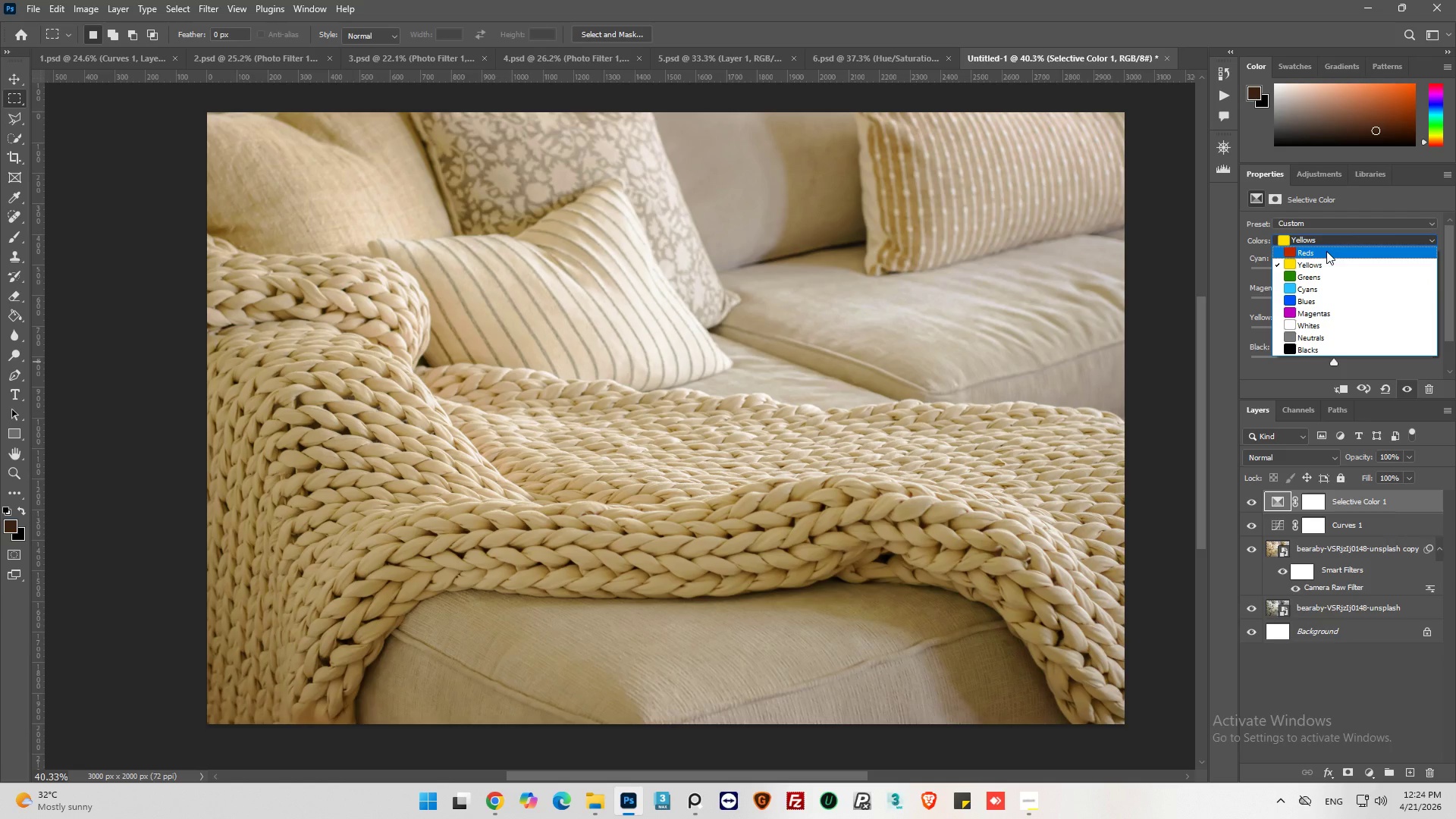 
left_click([1326, 251])
 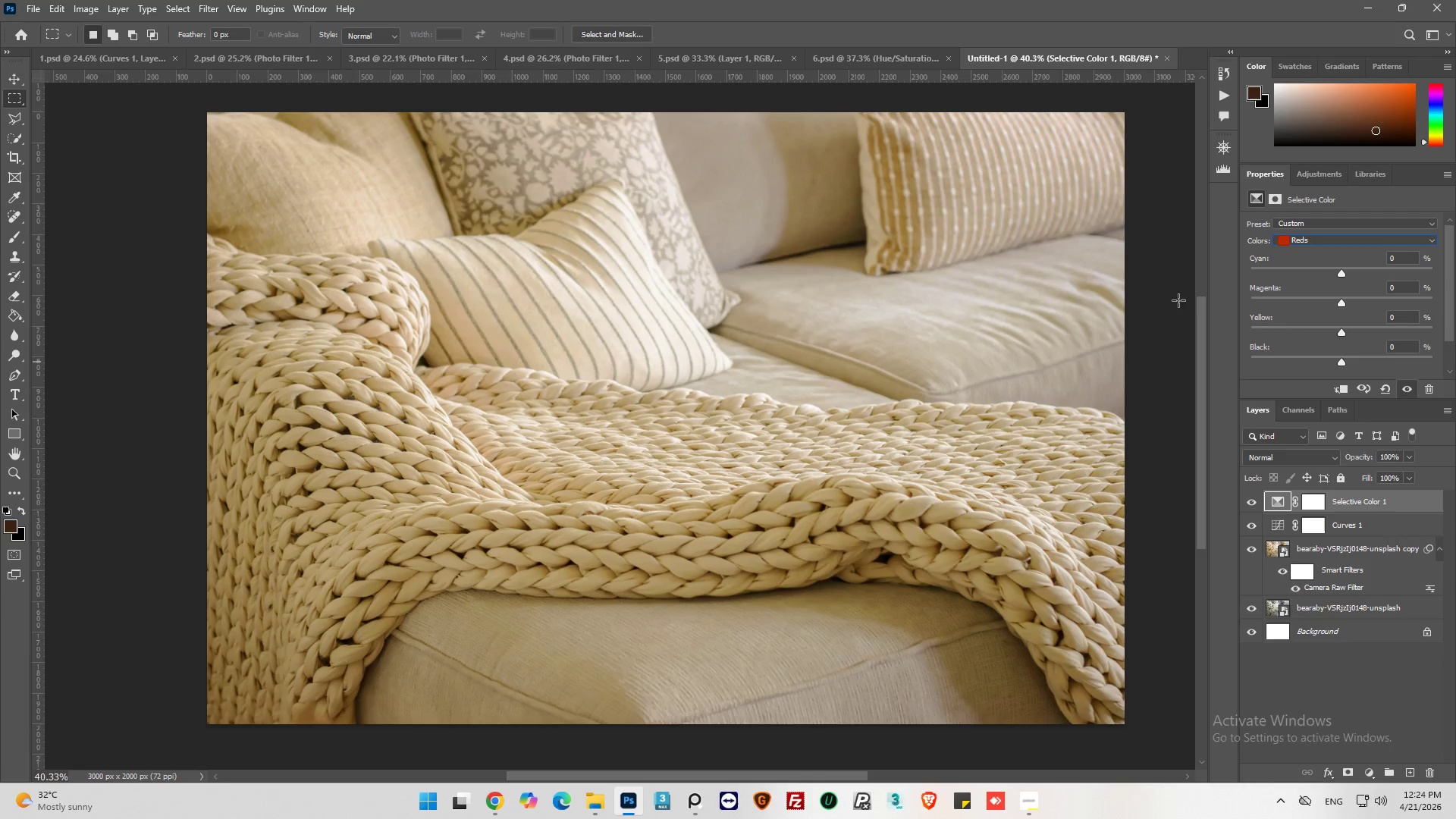 
hold_key(key=AltLeft, duration=0.52)
 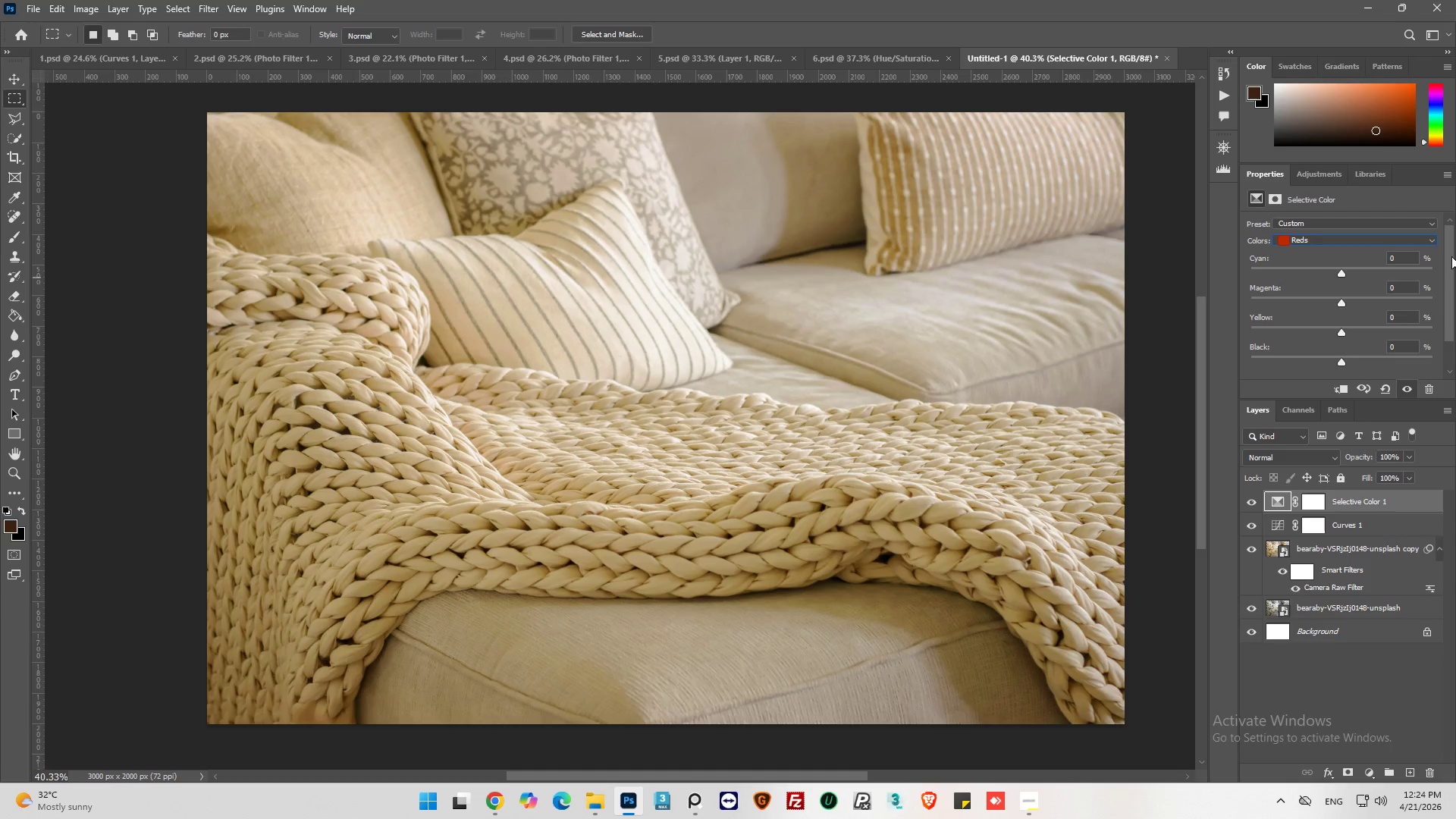 
key(Alt+AltLeft)
 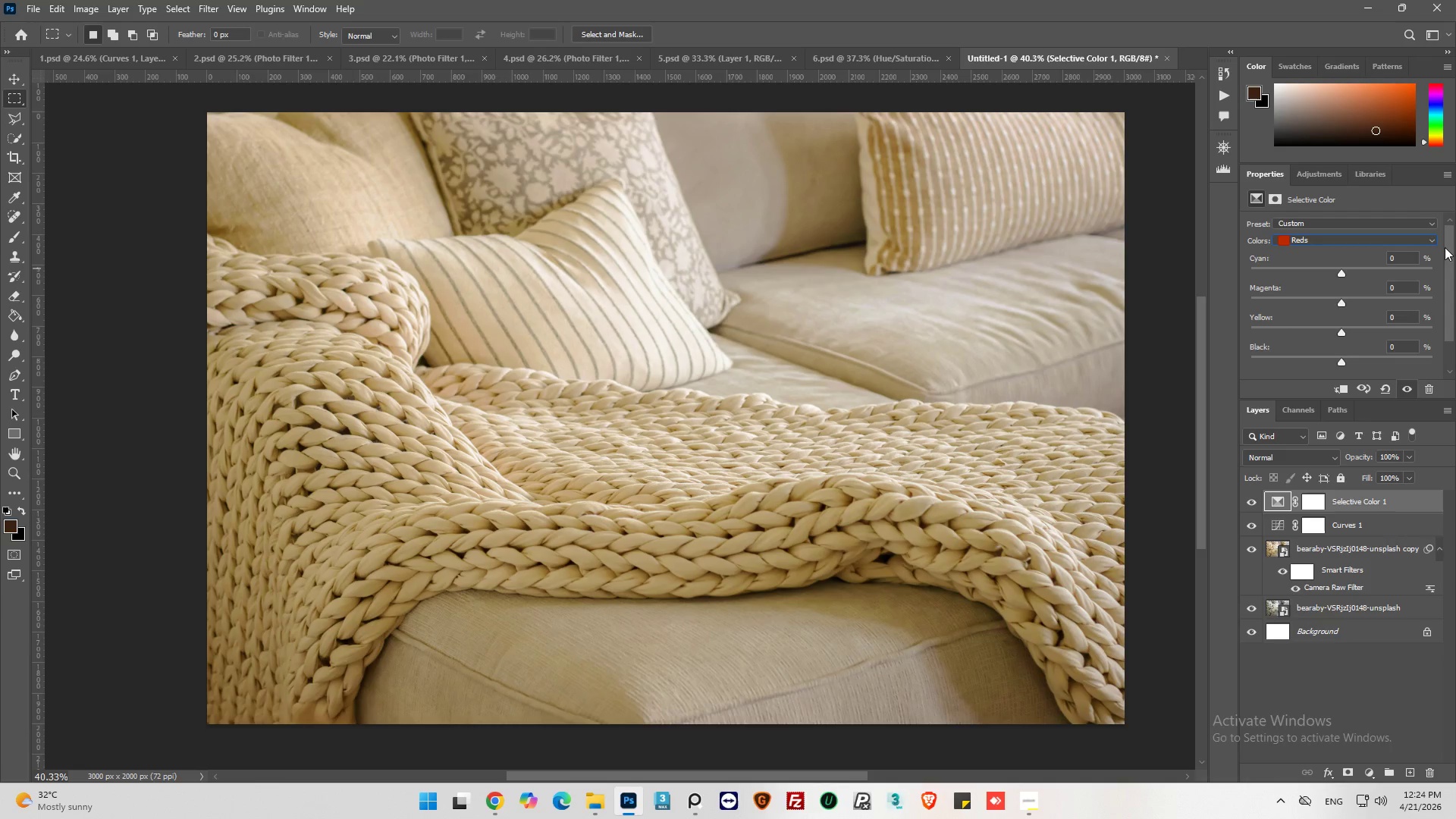 
scroll: coordinate [813, 337], scroll_direction: down, amount: 7.0
 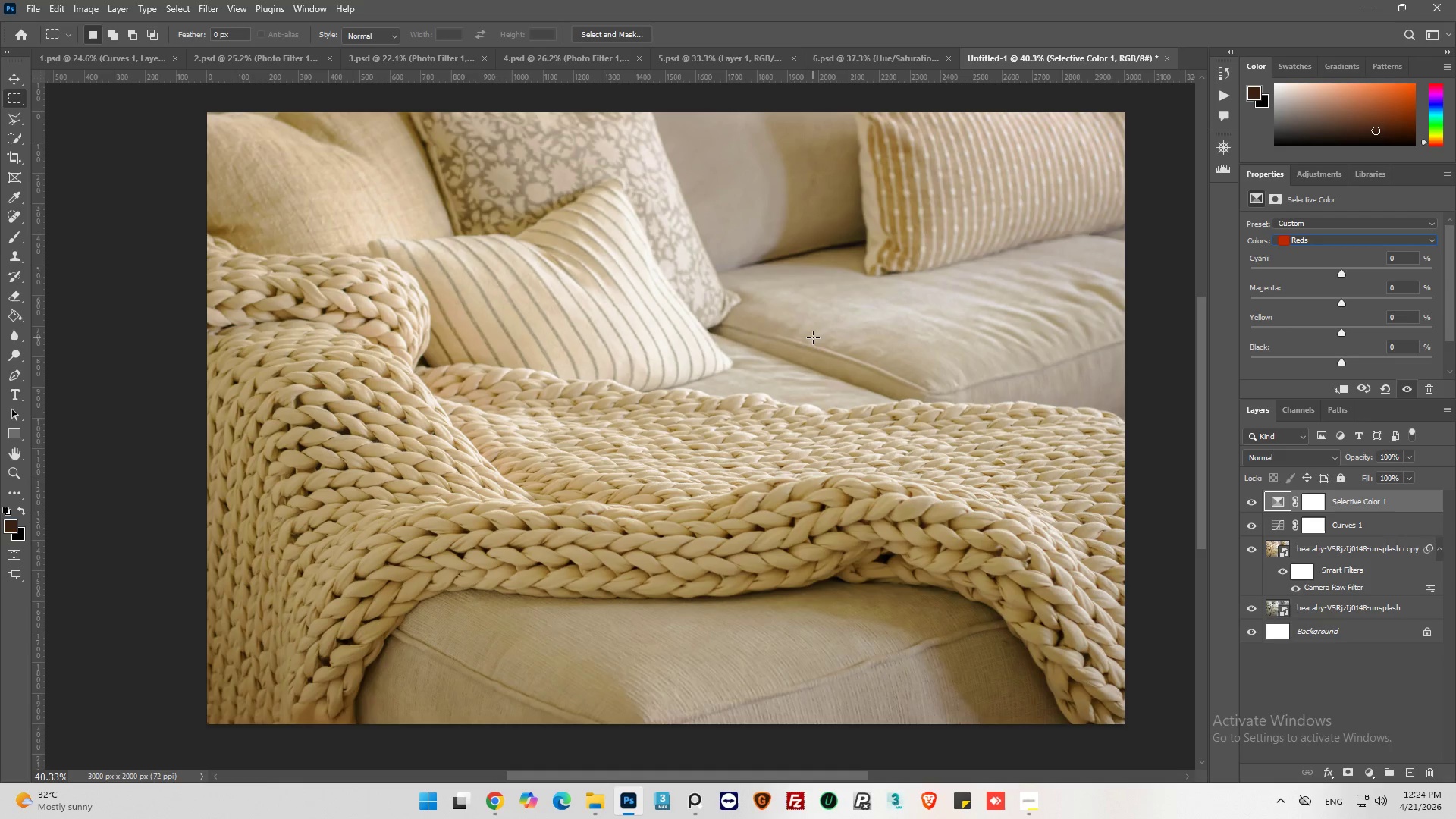 
hold_key(key=AltLeft, duration=0.34)
scroll: coordinate [703, 305], scroll_direction: down, amount: 6.0
 